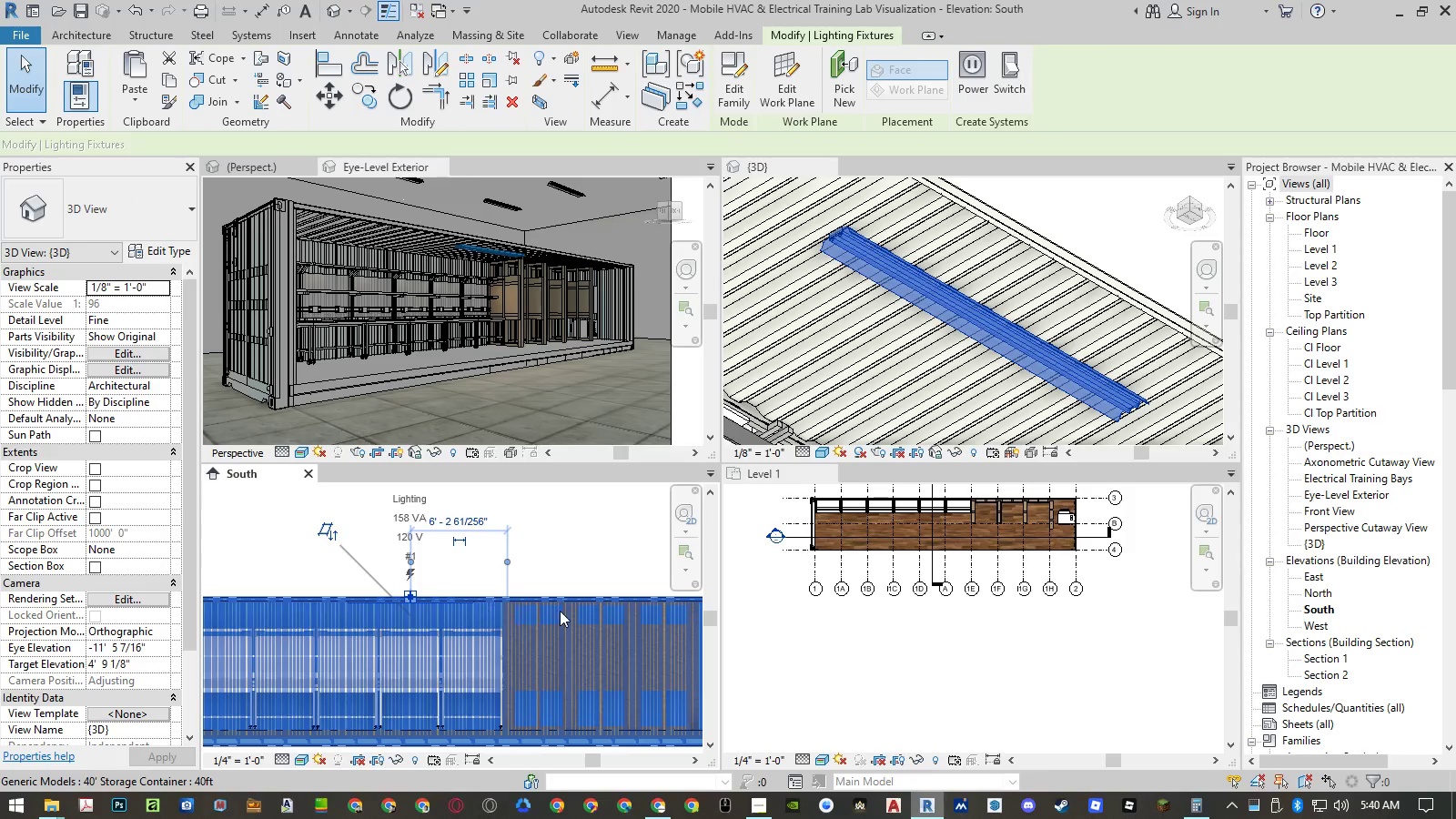 
scroll: coordinate [625, 612], scroll_direction: down, amount: 3.0
 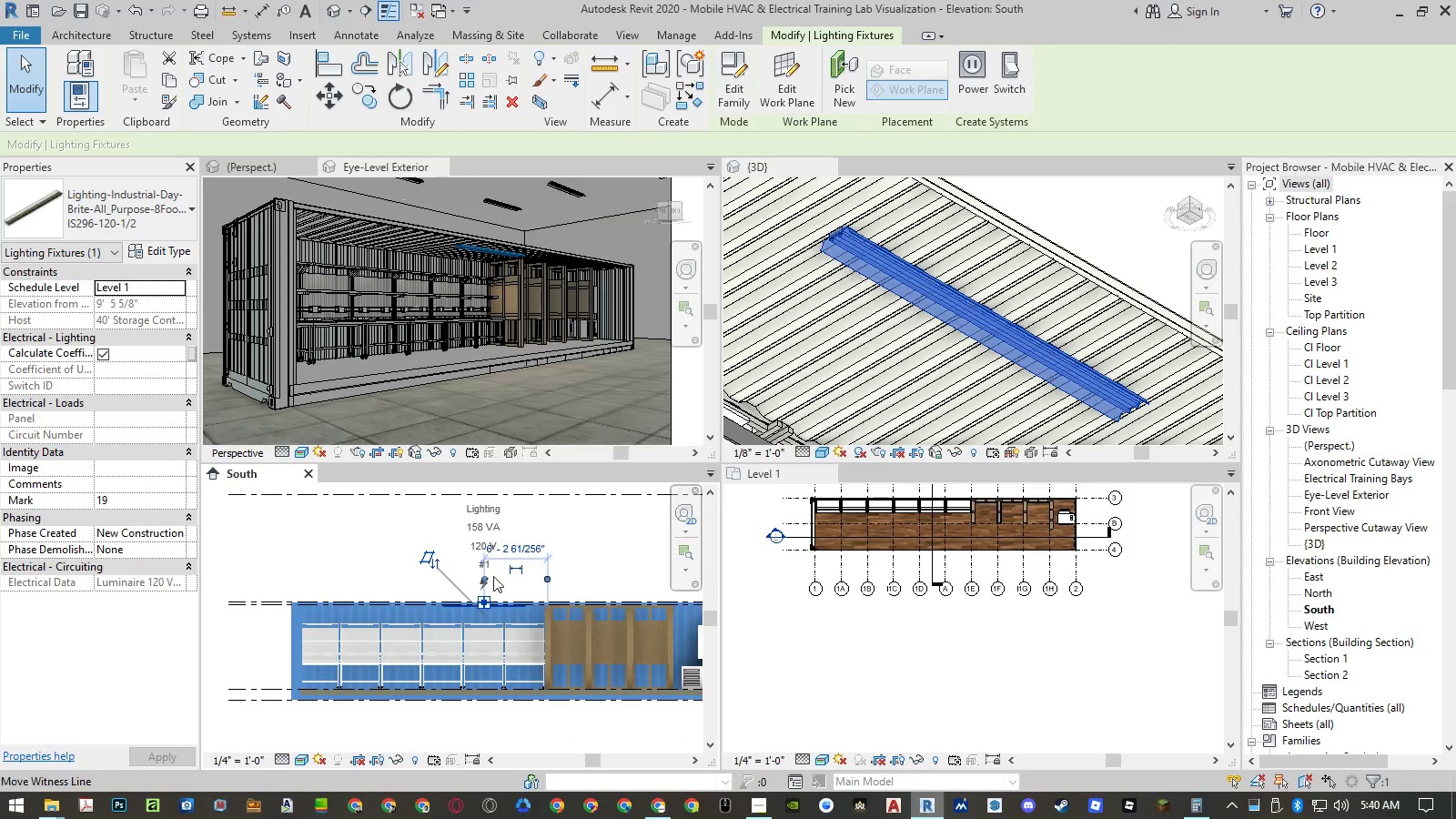 
mouse_move([454, 565])
 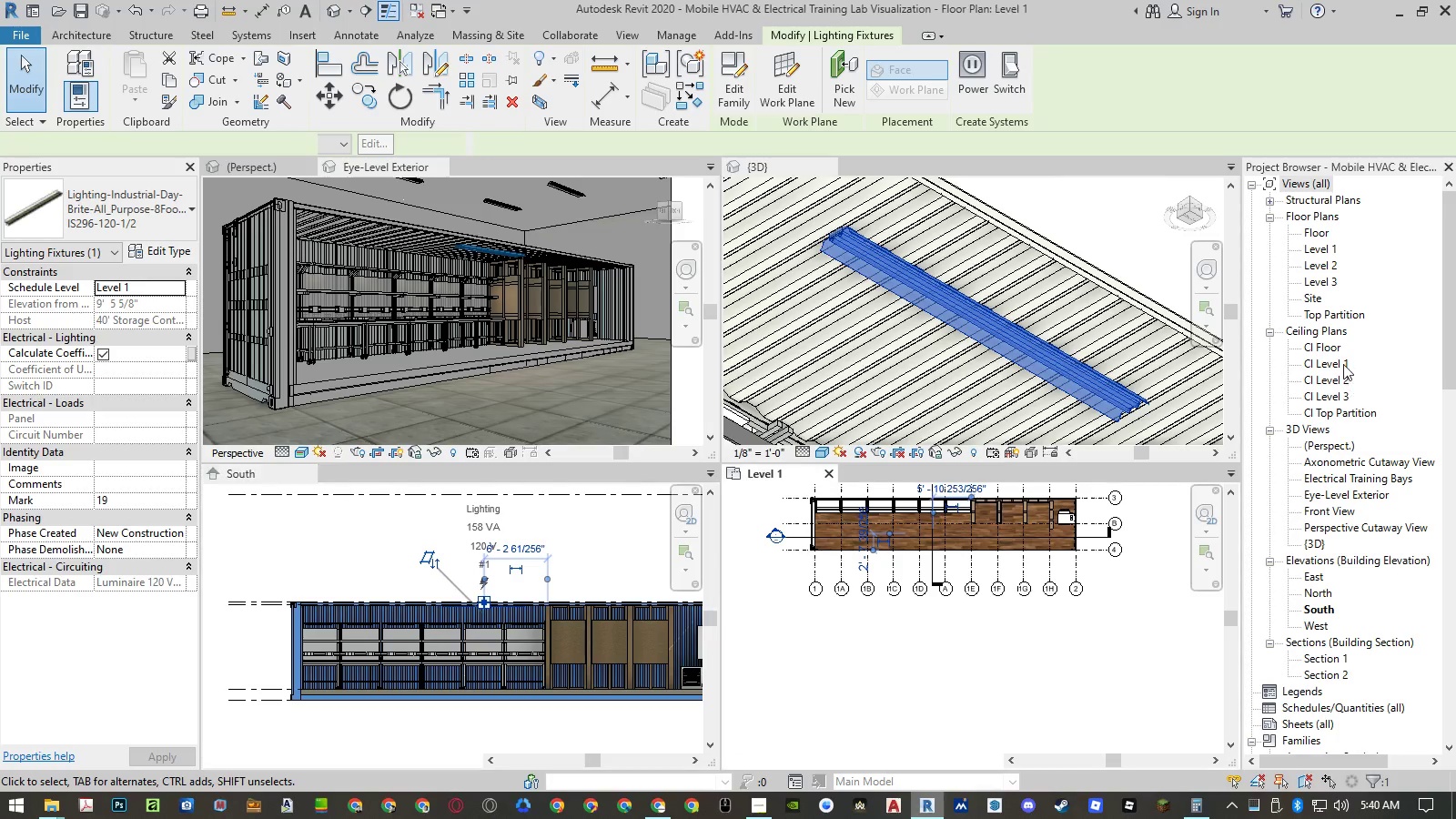 
wait(5.05)
 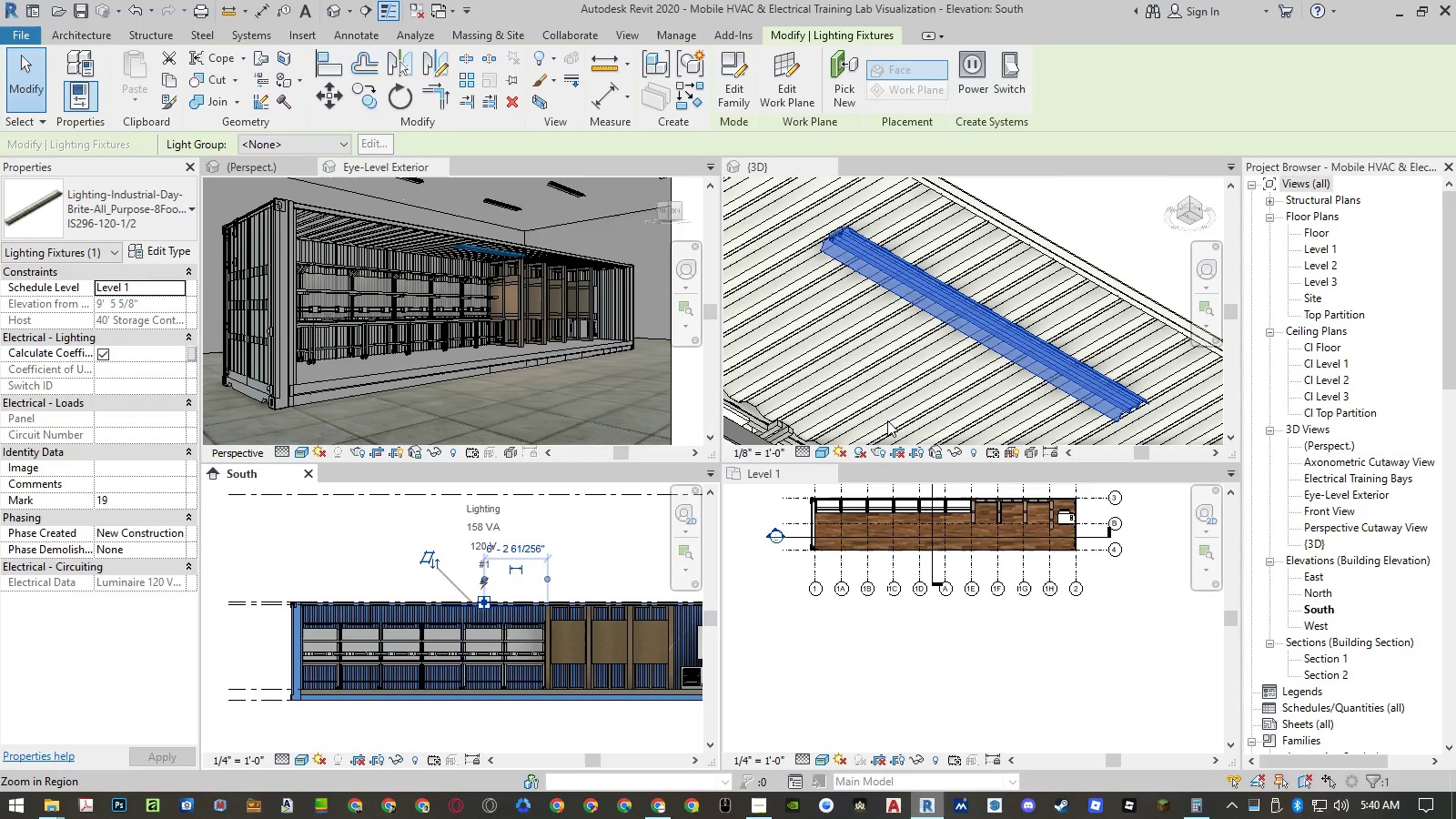 
double_click([1326, 352])
 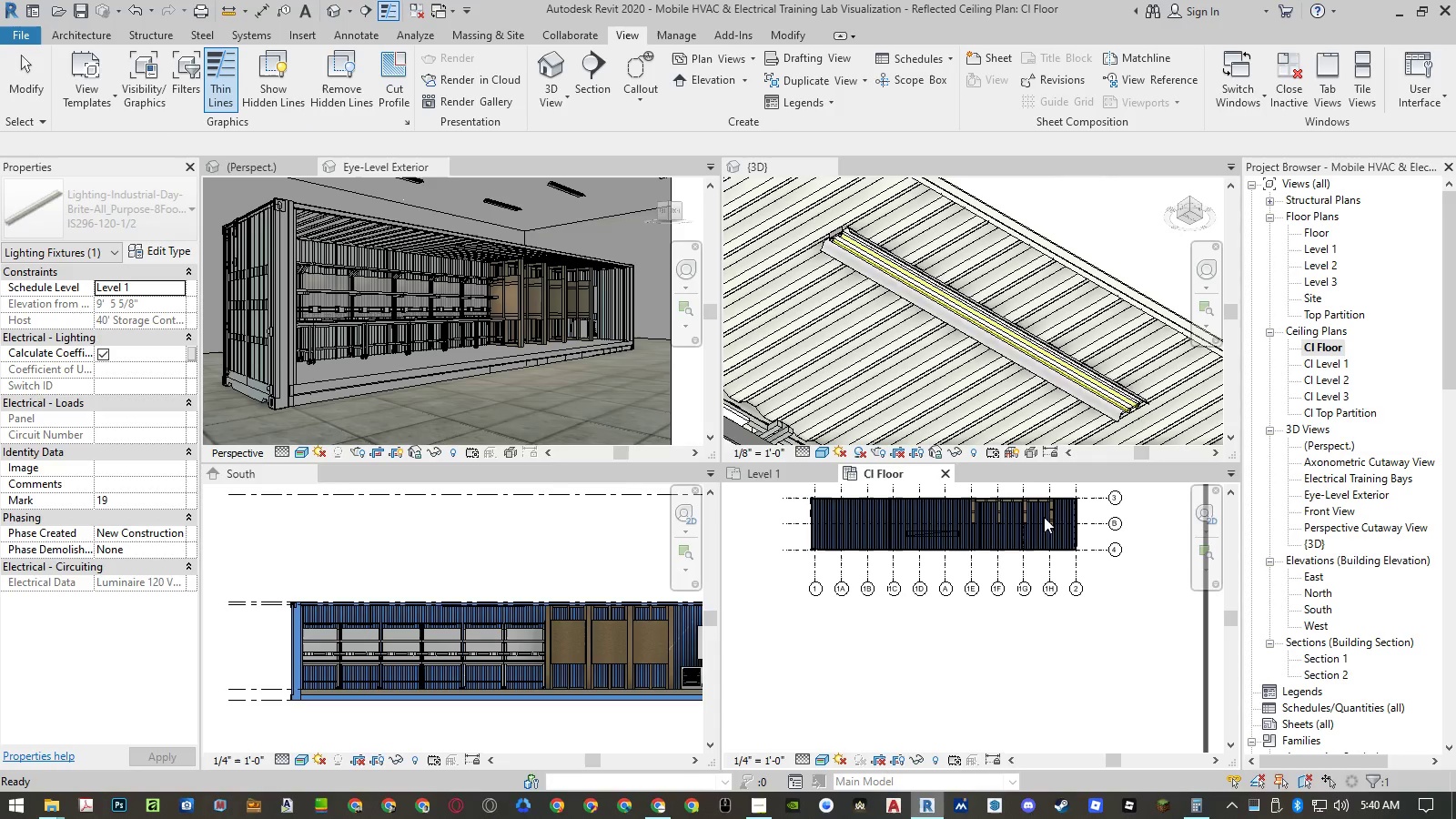 
scroll: coordinate [967, 645], scroll_direction: down, amount: 1.0
 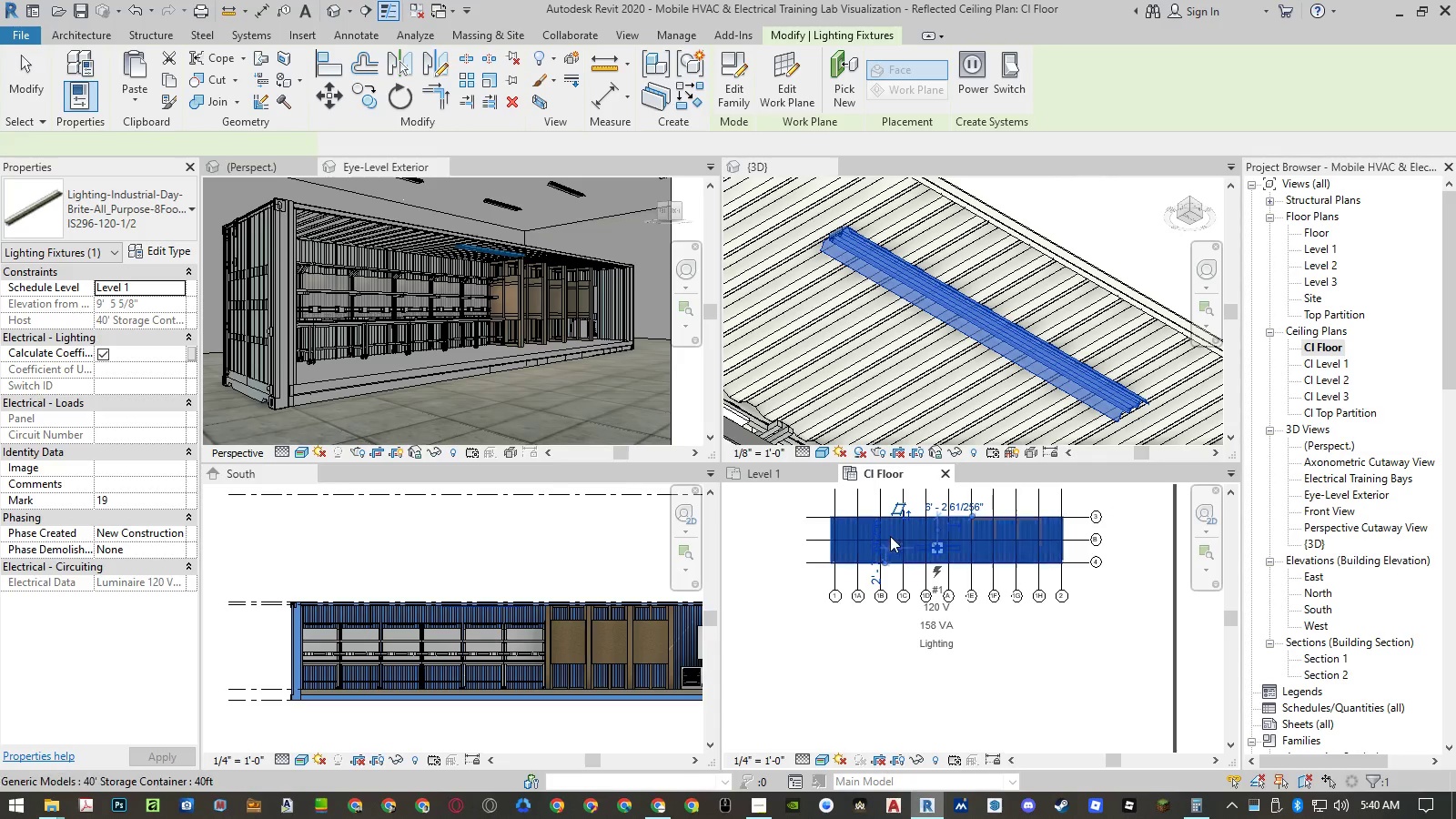 
key(A)
 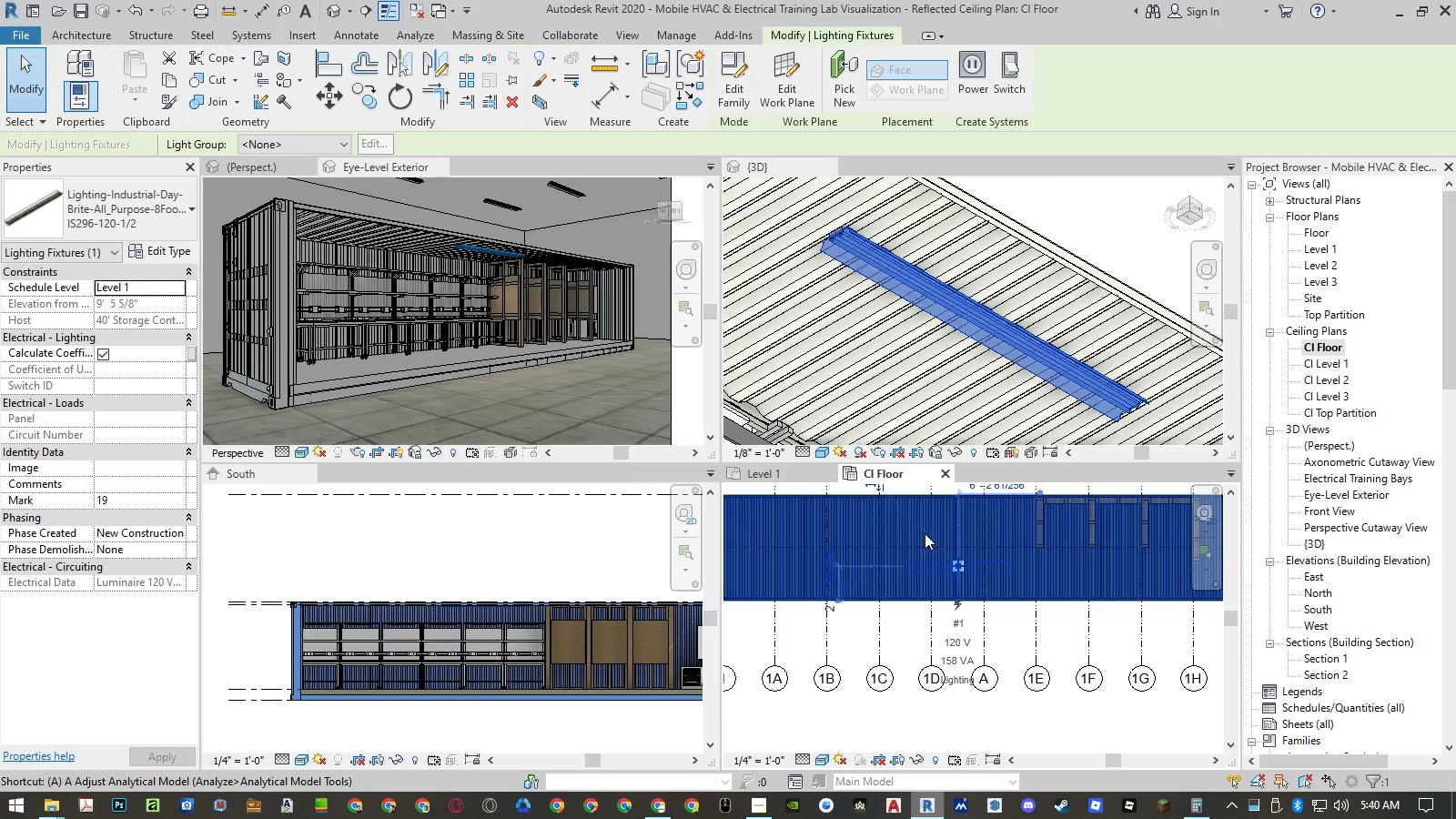 
scroll: coordinate [925, 533], scroll_direction: up, amount: 6.0
 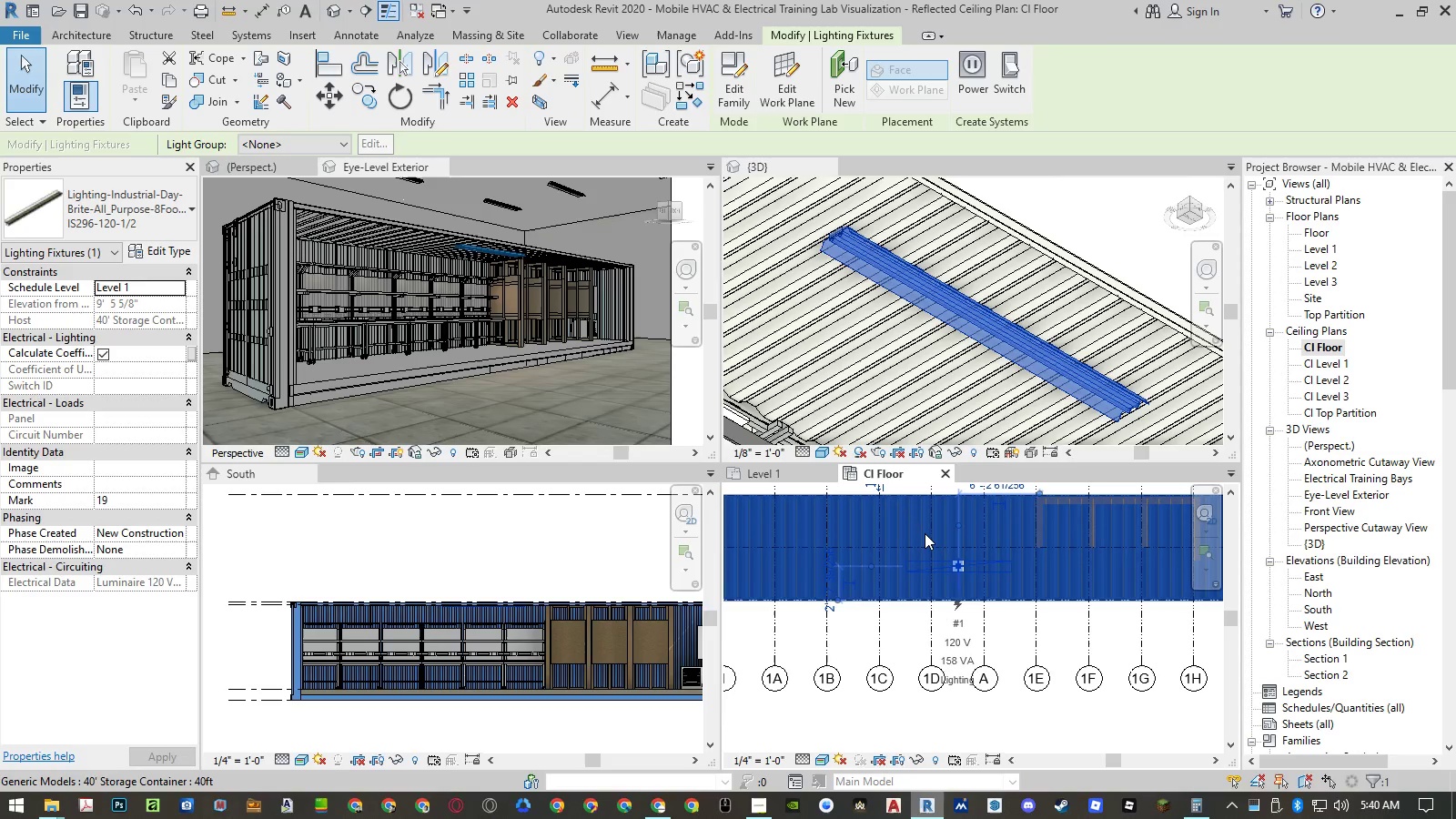 
key(L)
 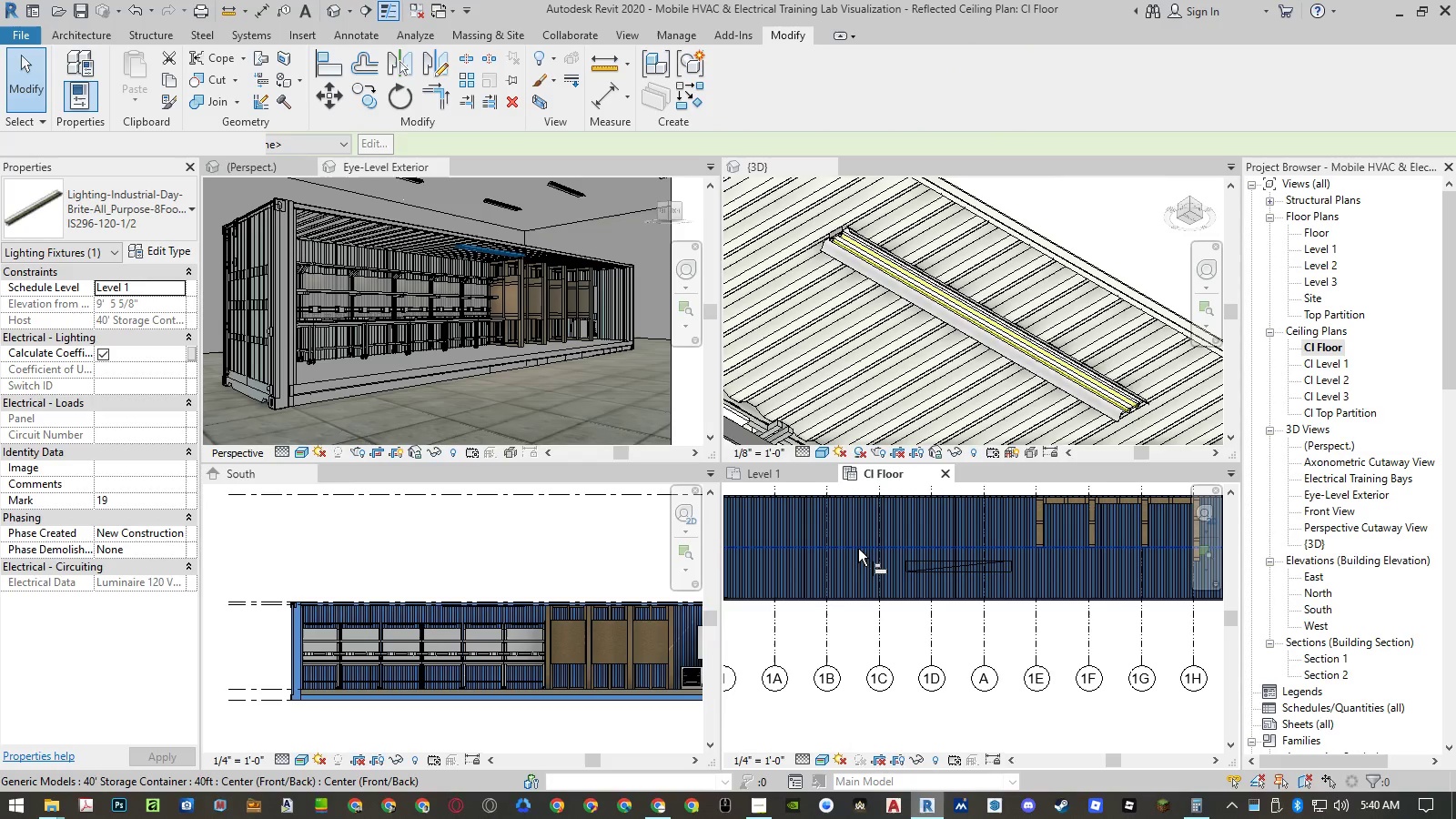 
left_click([858, 549])
 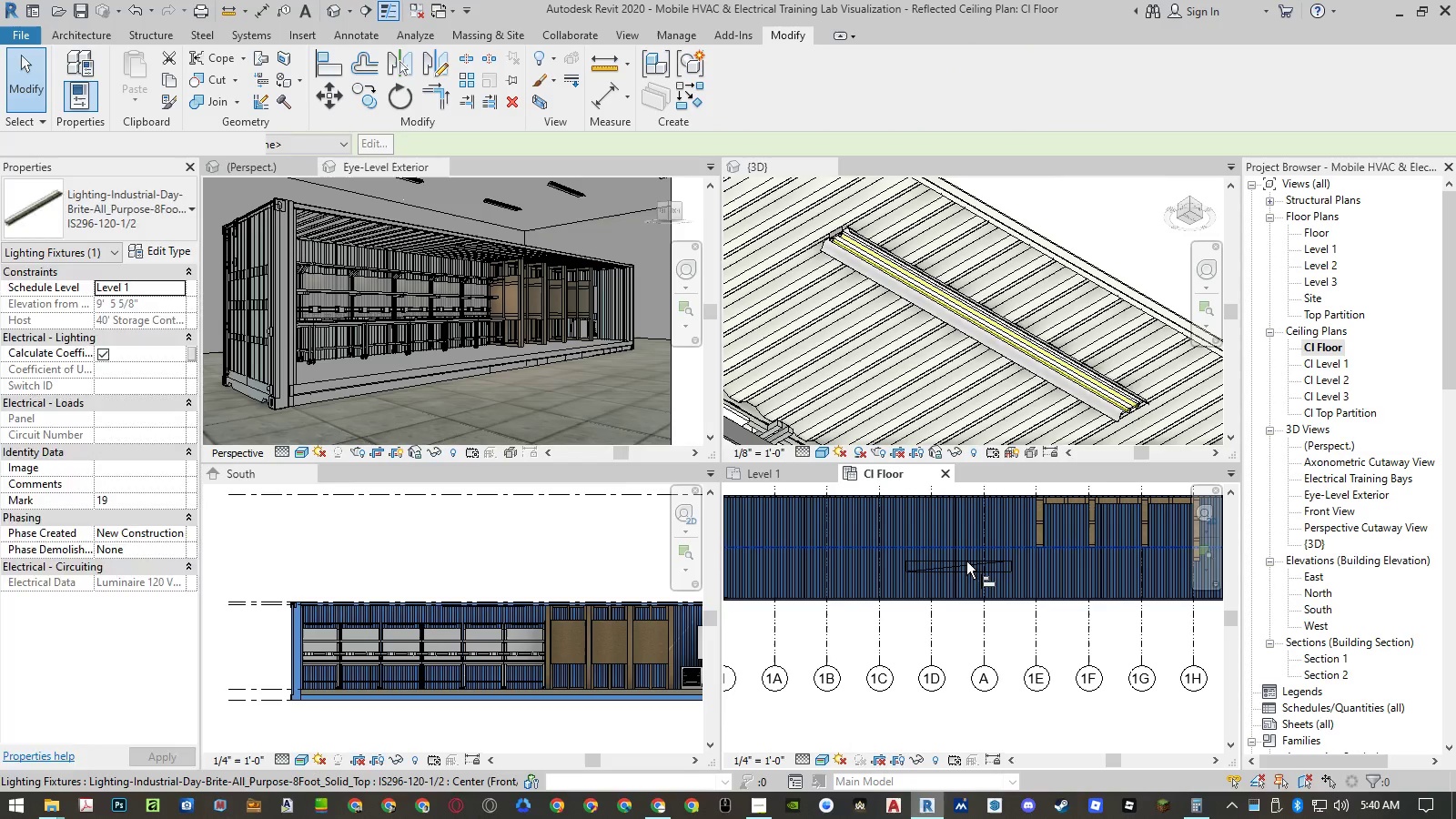 
scroll: coordinate [966, 561], scroll_direction: up, amount: 4.0
 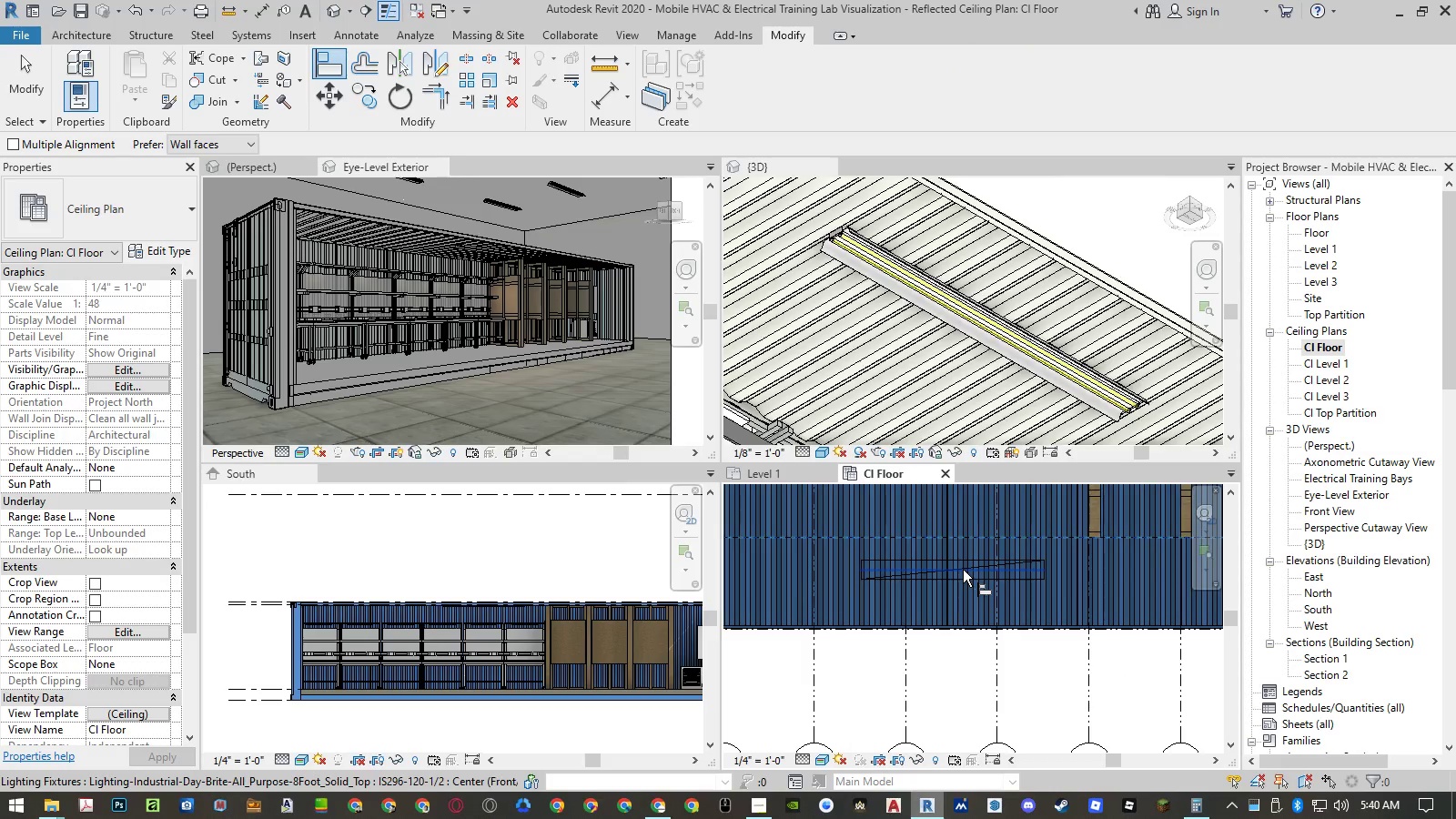 
left_click([963, 570])
 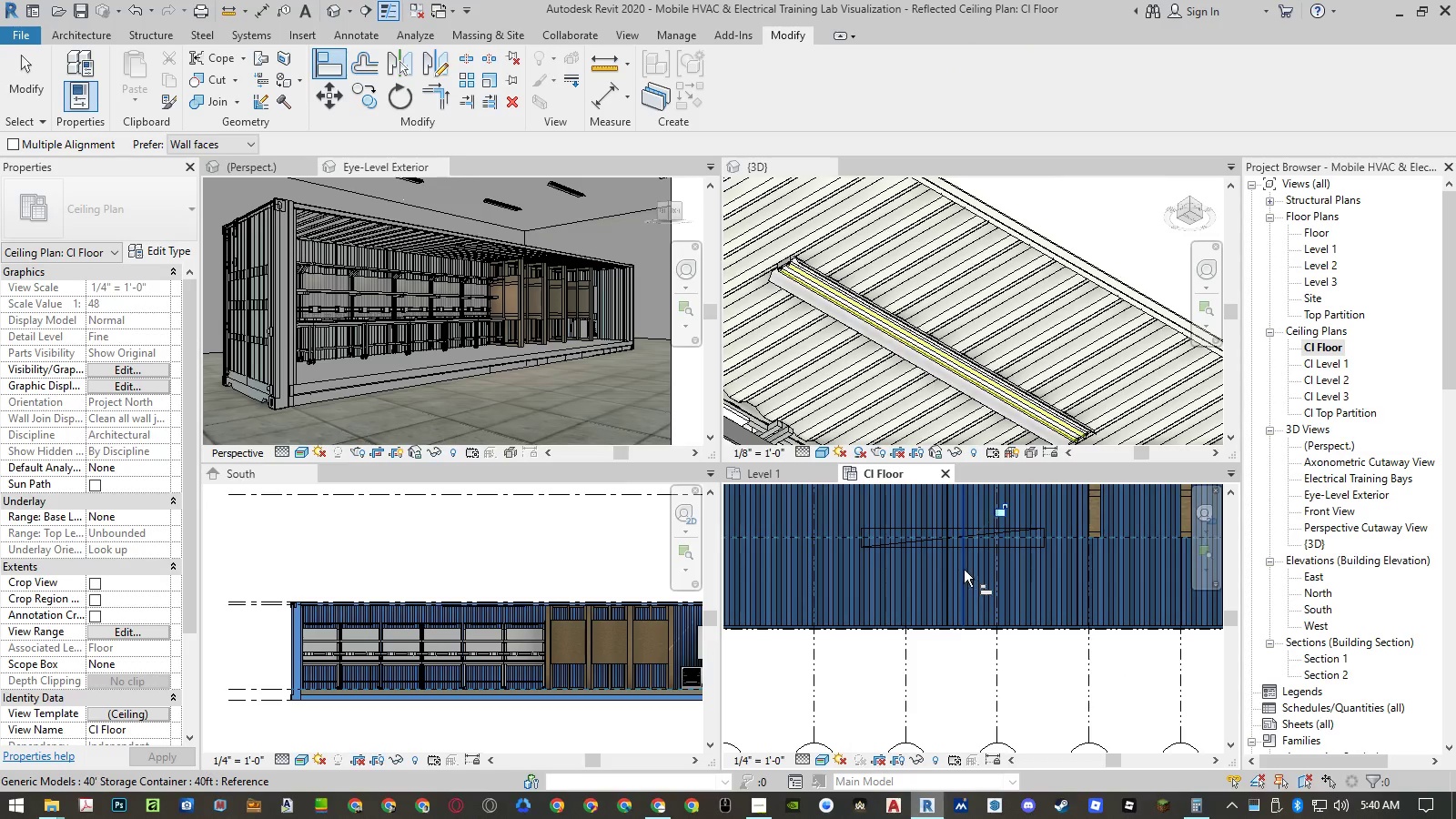 
scroll: coordinate [1022, 566], scroll_direction: down, amount: 5.0
 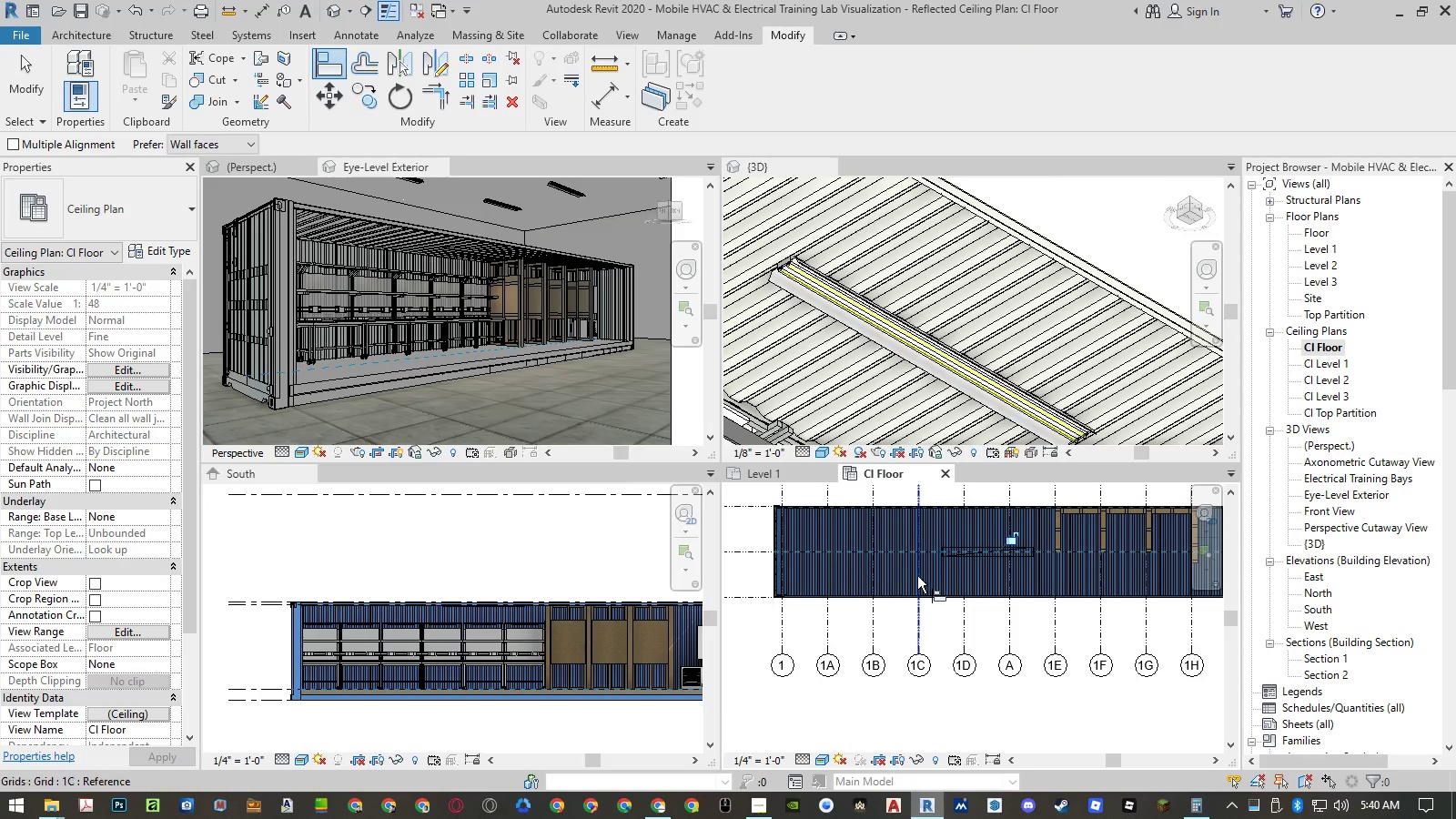 
left_click([917, 576])
 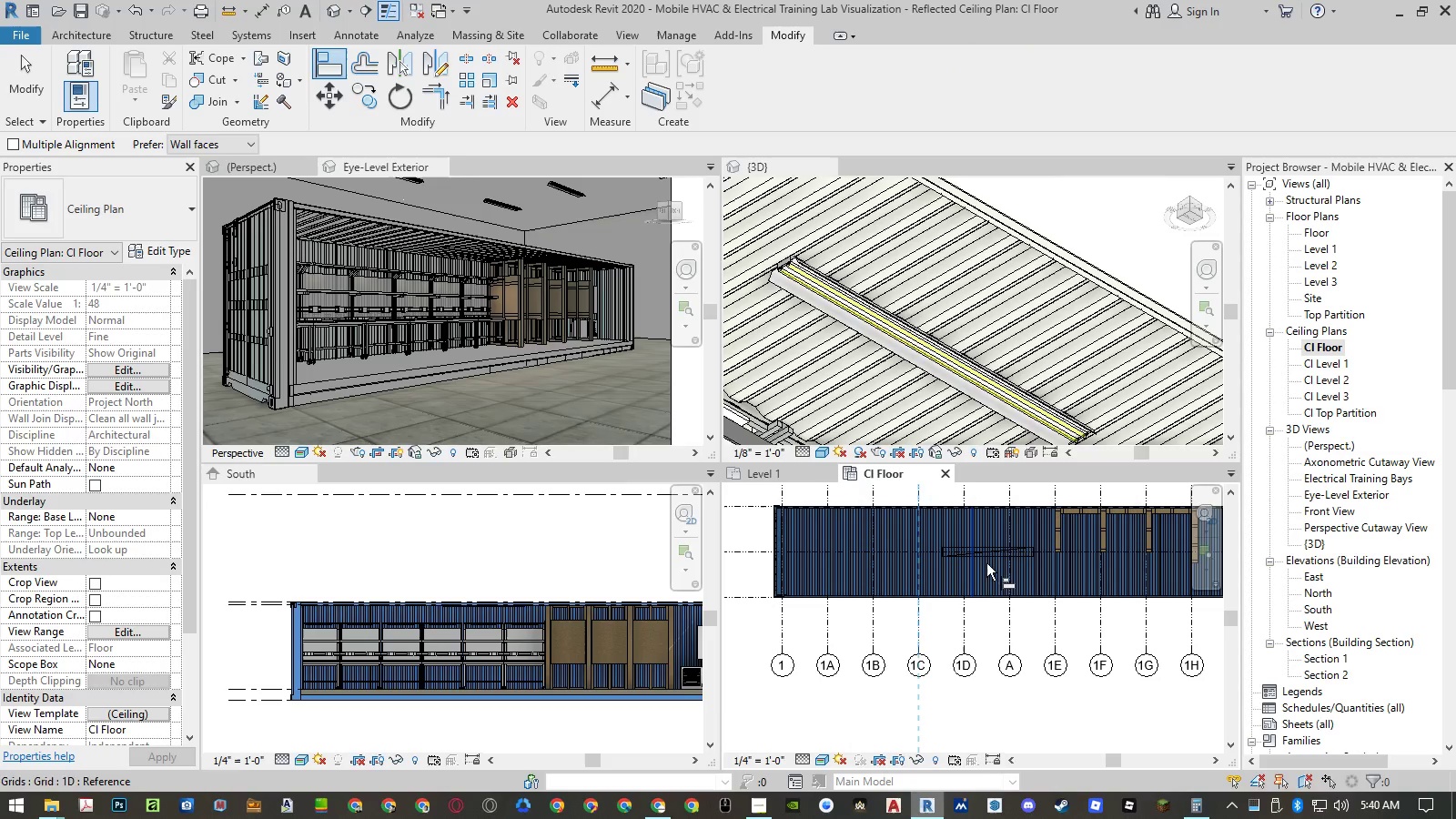 
scroll: coordinate [984, 546], scroll_direction: up, amount: 10.0
 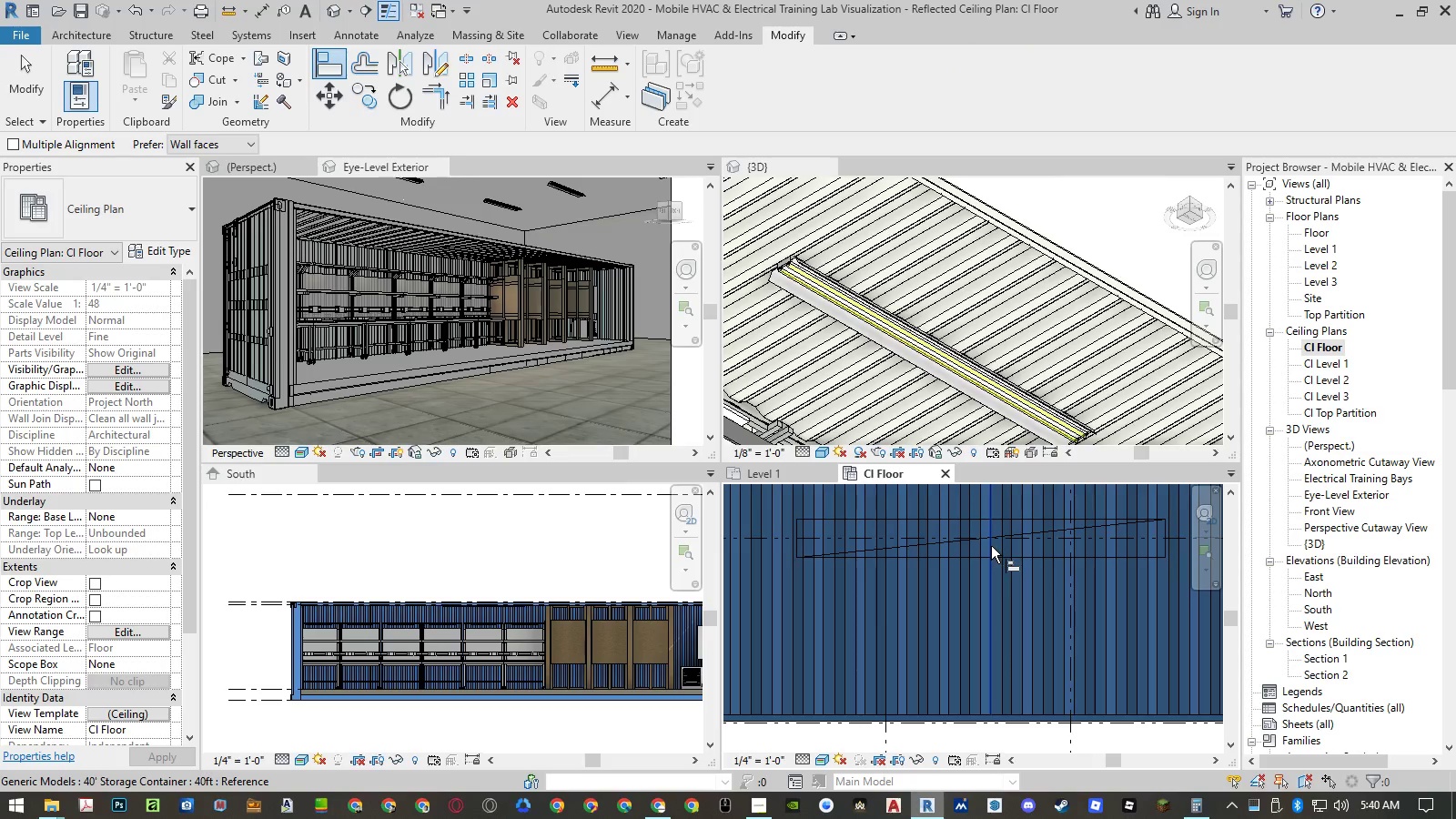 
left_click([985, 546])
 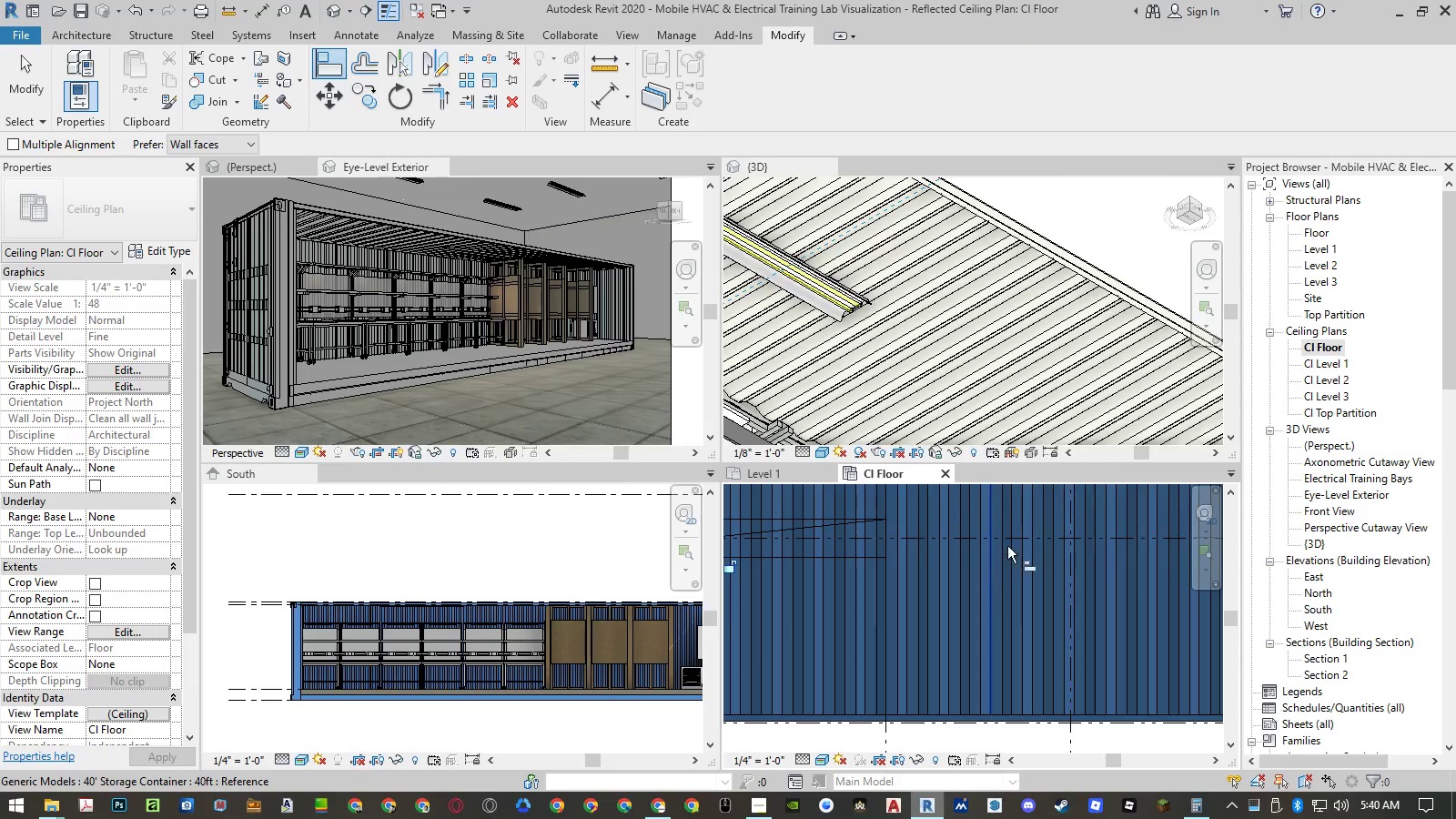 
scroll: coordinate [1029, 546], scroll_direction: down, amount: 5.0
 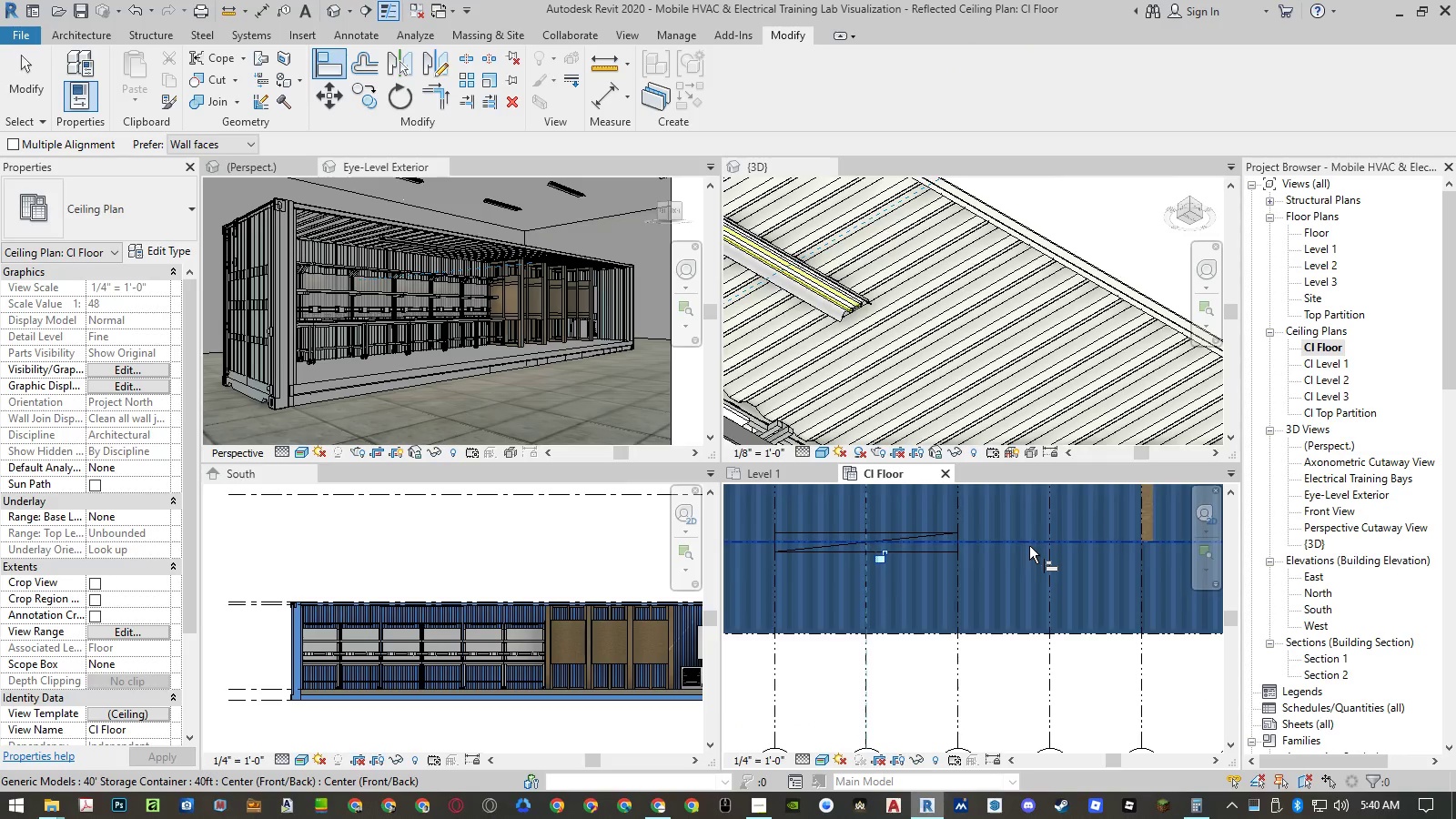 
key(Escape)
 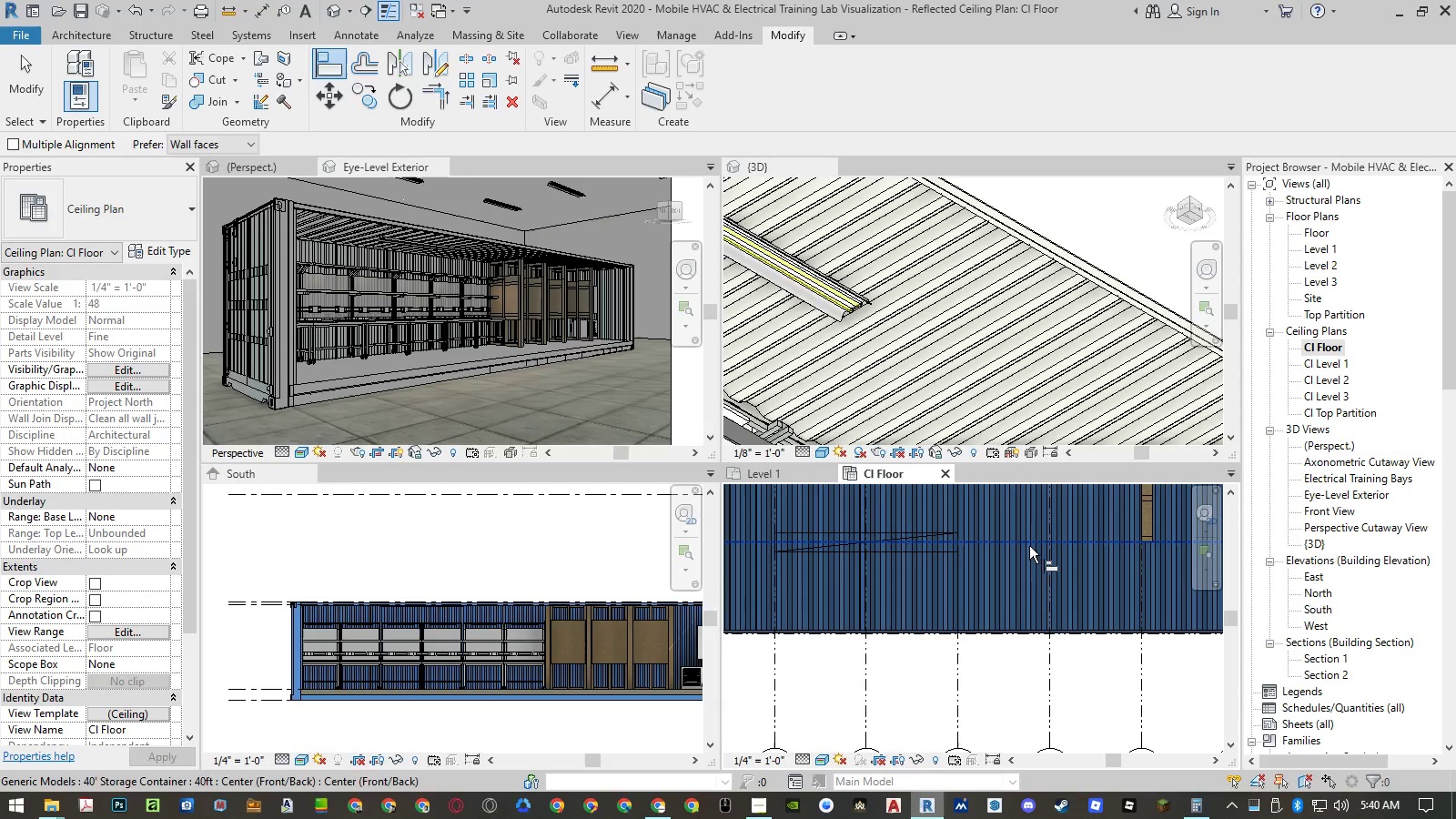 
key(Escape)
 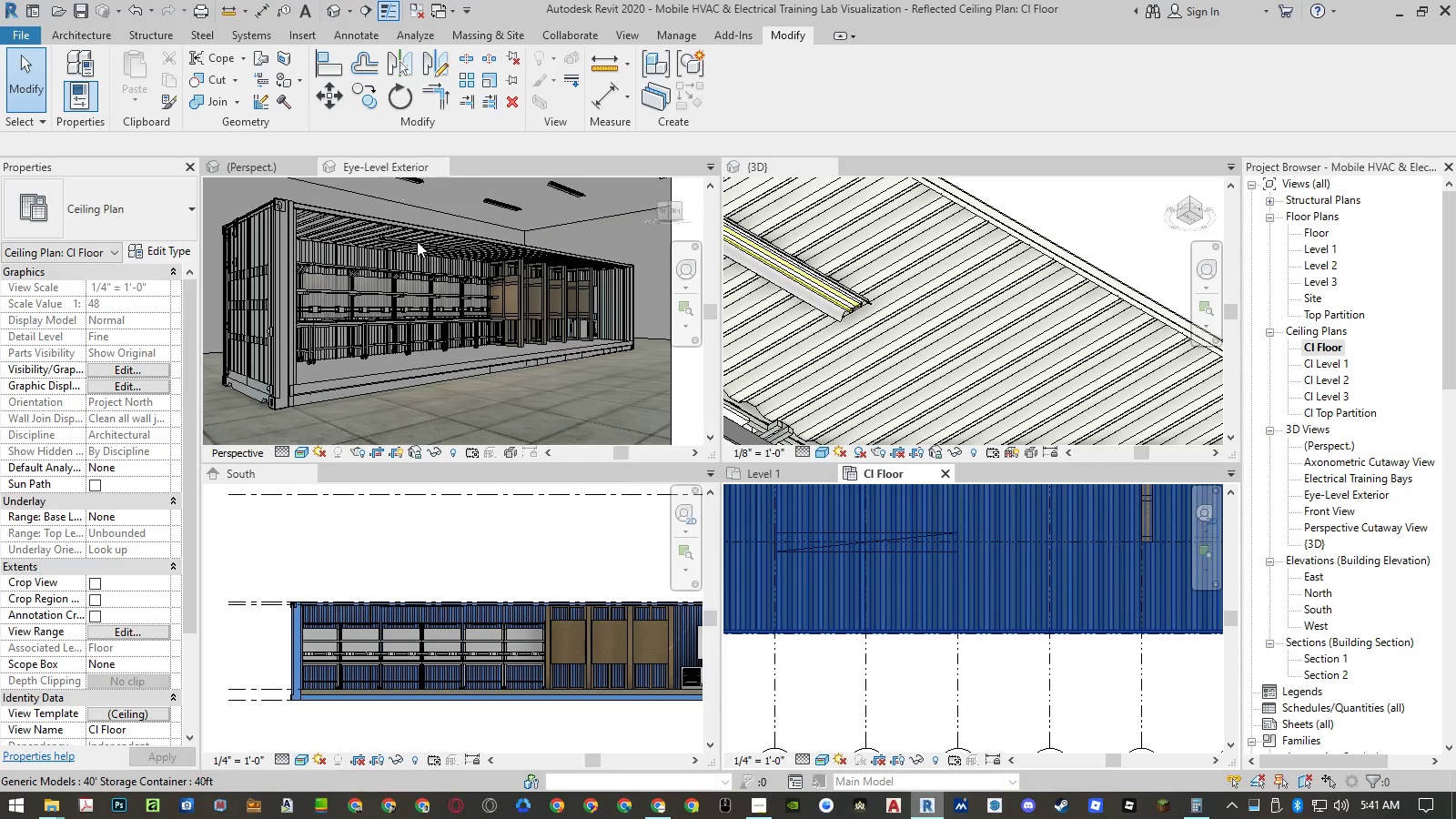 
scroll: coordinate [391, 233], scroll_direction: up, amount: 4.0
 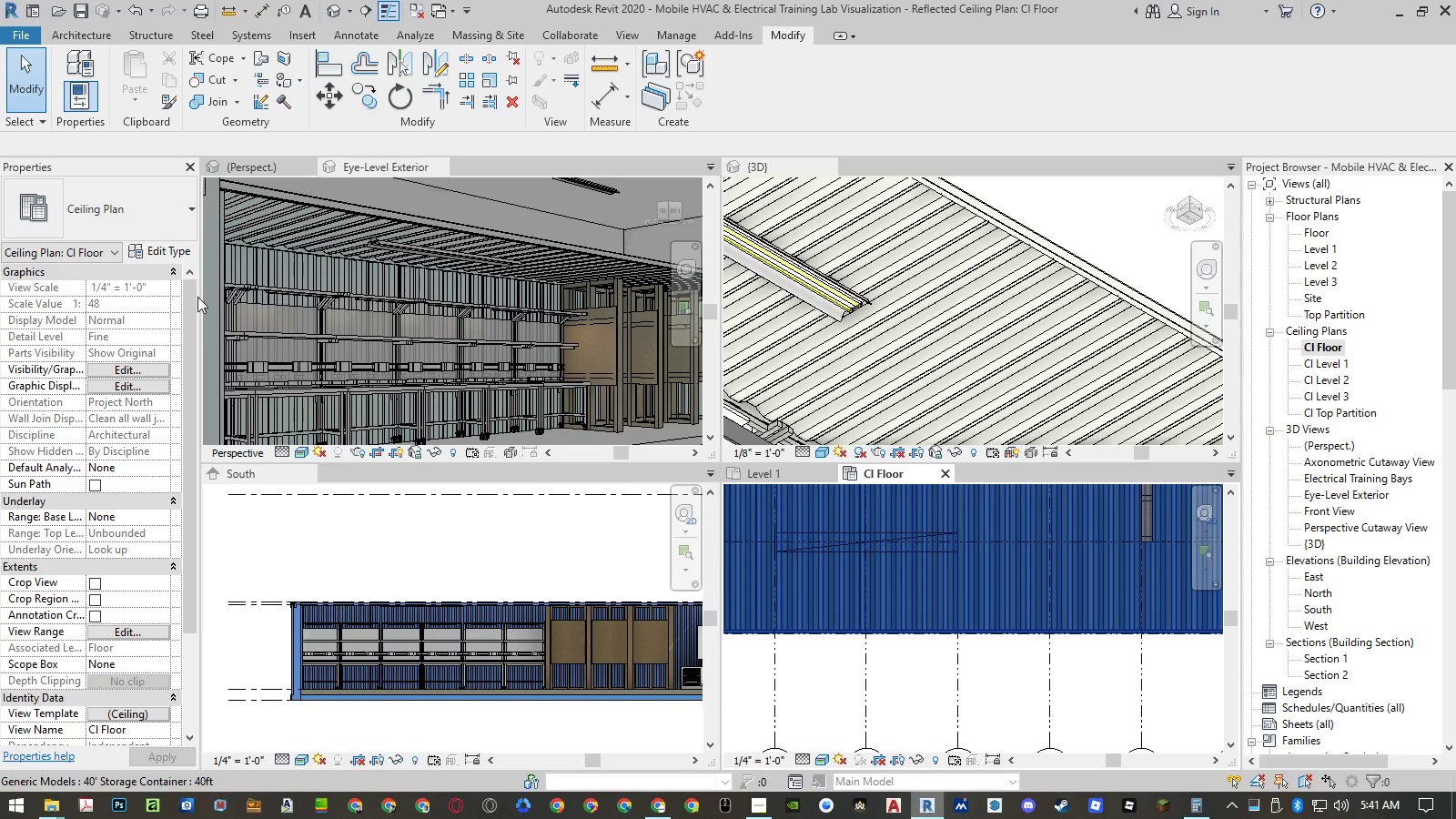 
left_click([53, 803])
 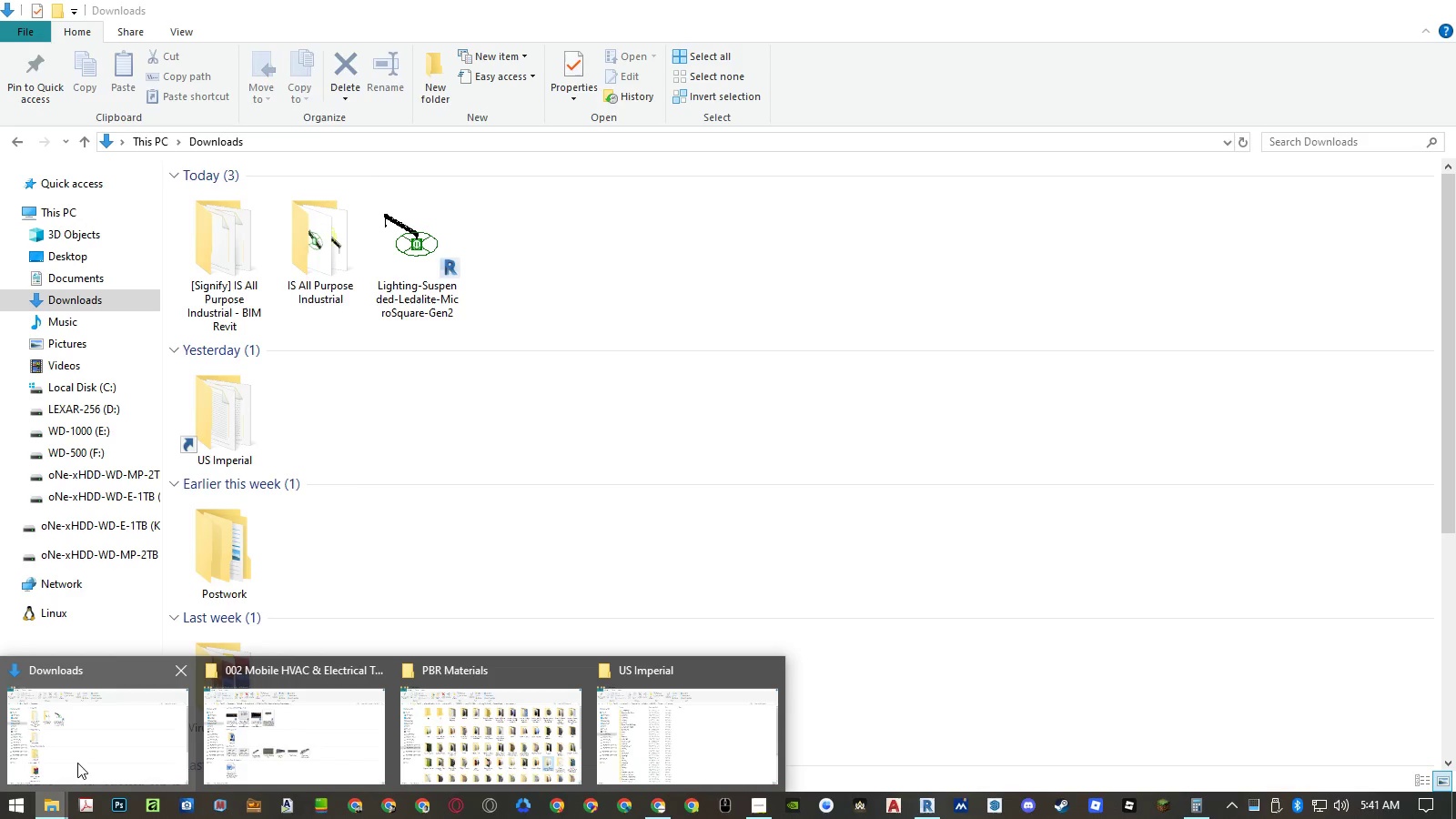 
left_click([77, 763])
 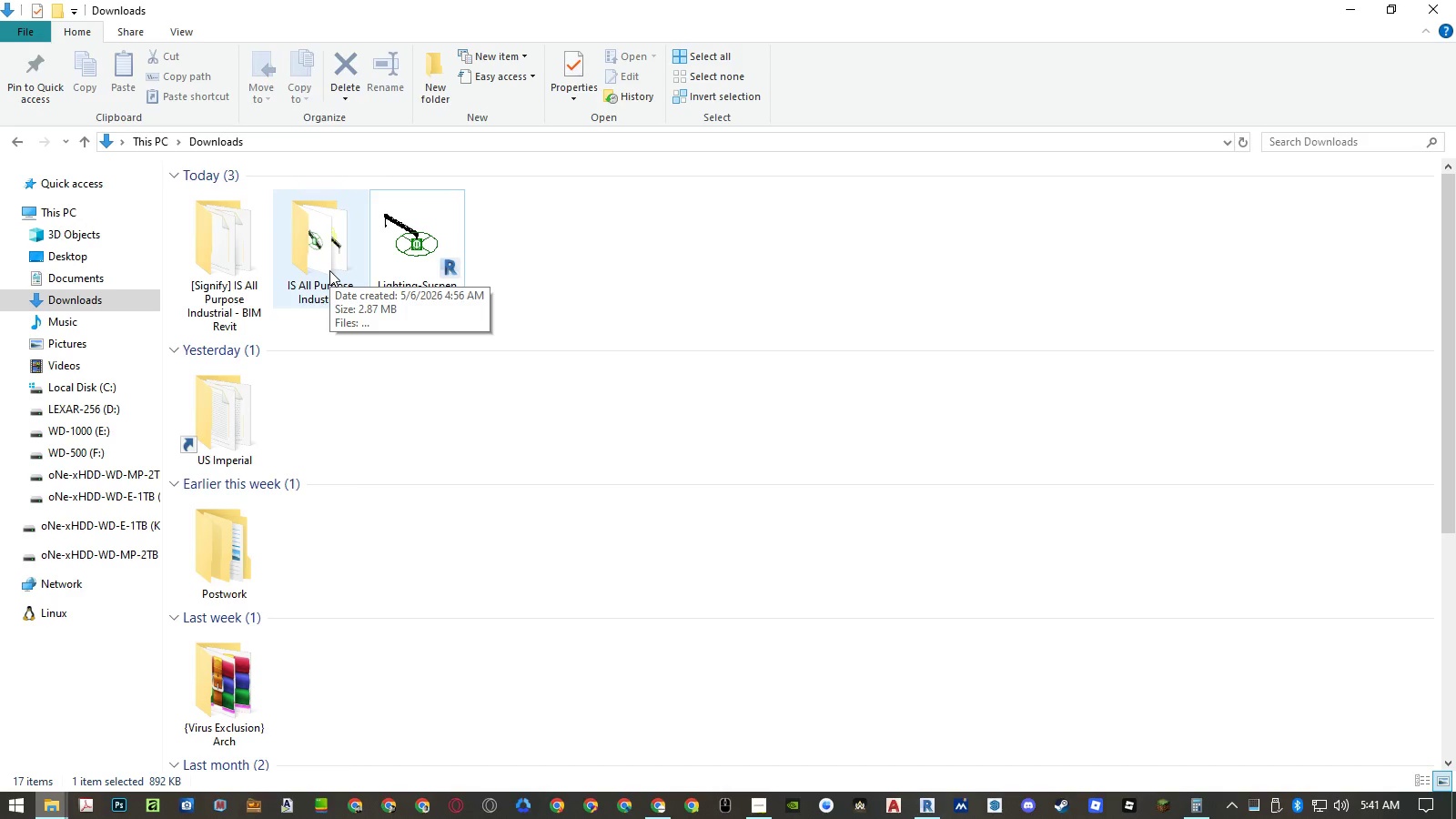 
double_click([329, 270])
 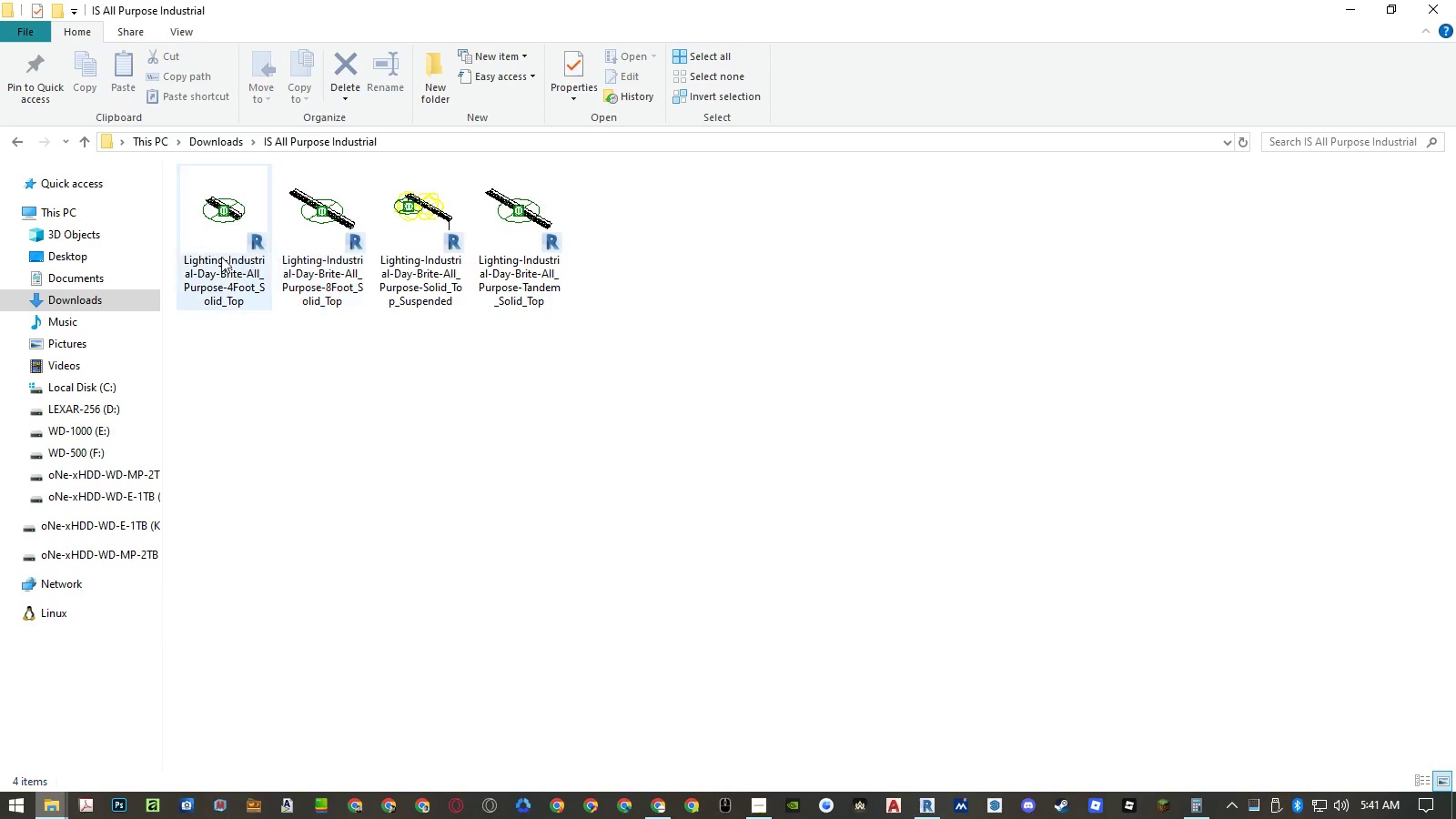 
left_click([214, 257])
 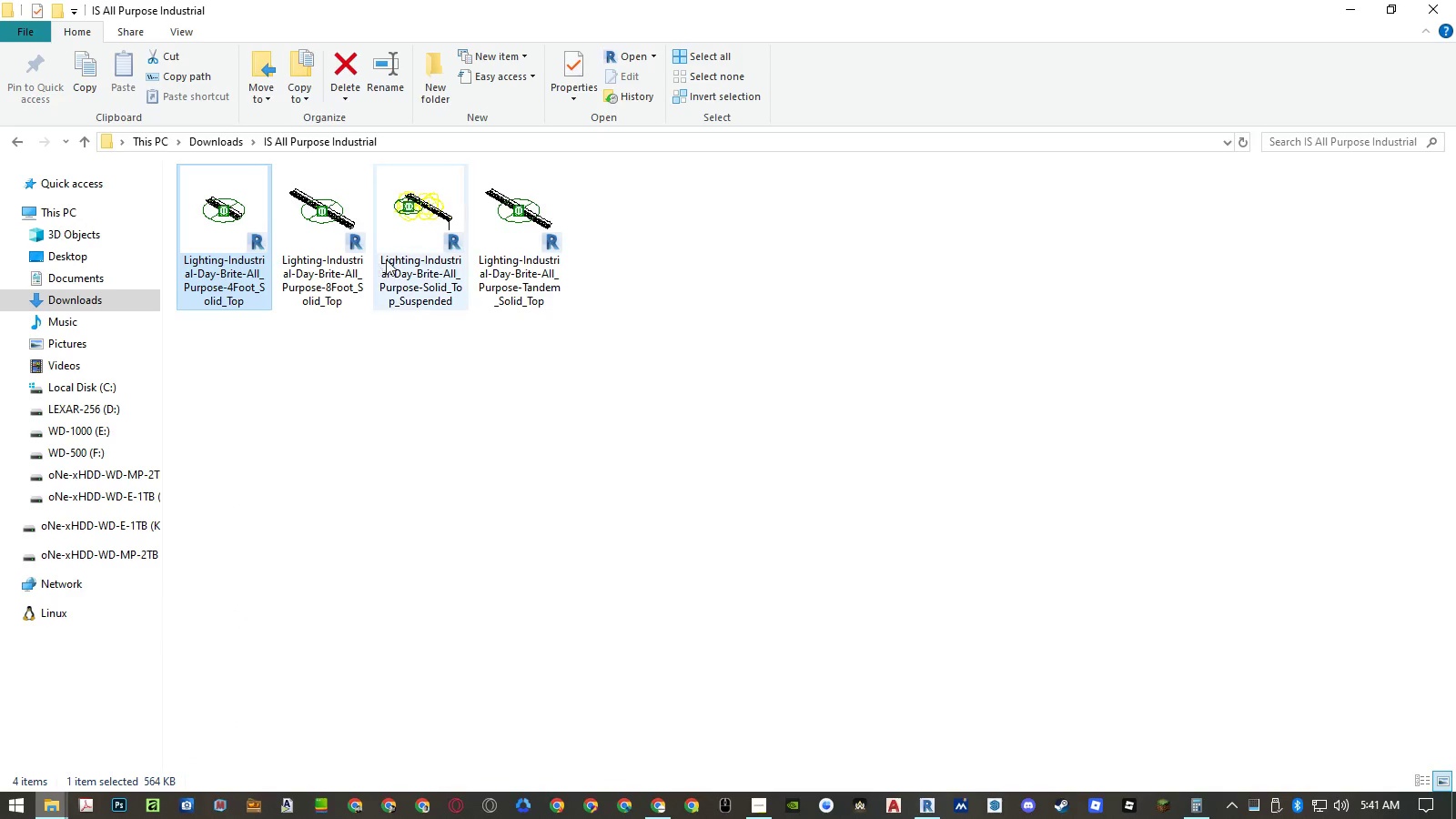 
left_click([411, 259])
 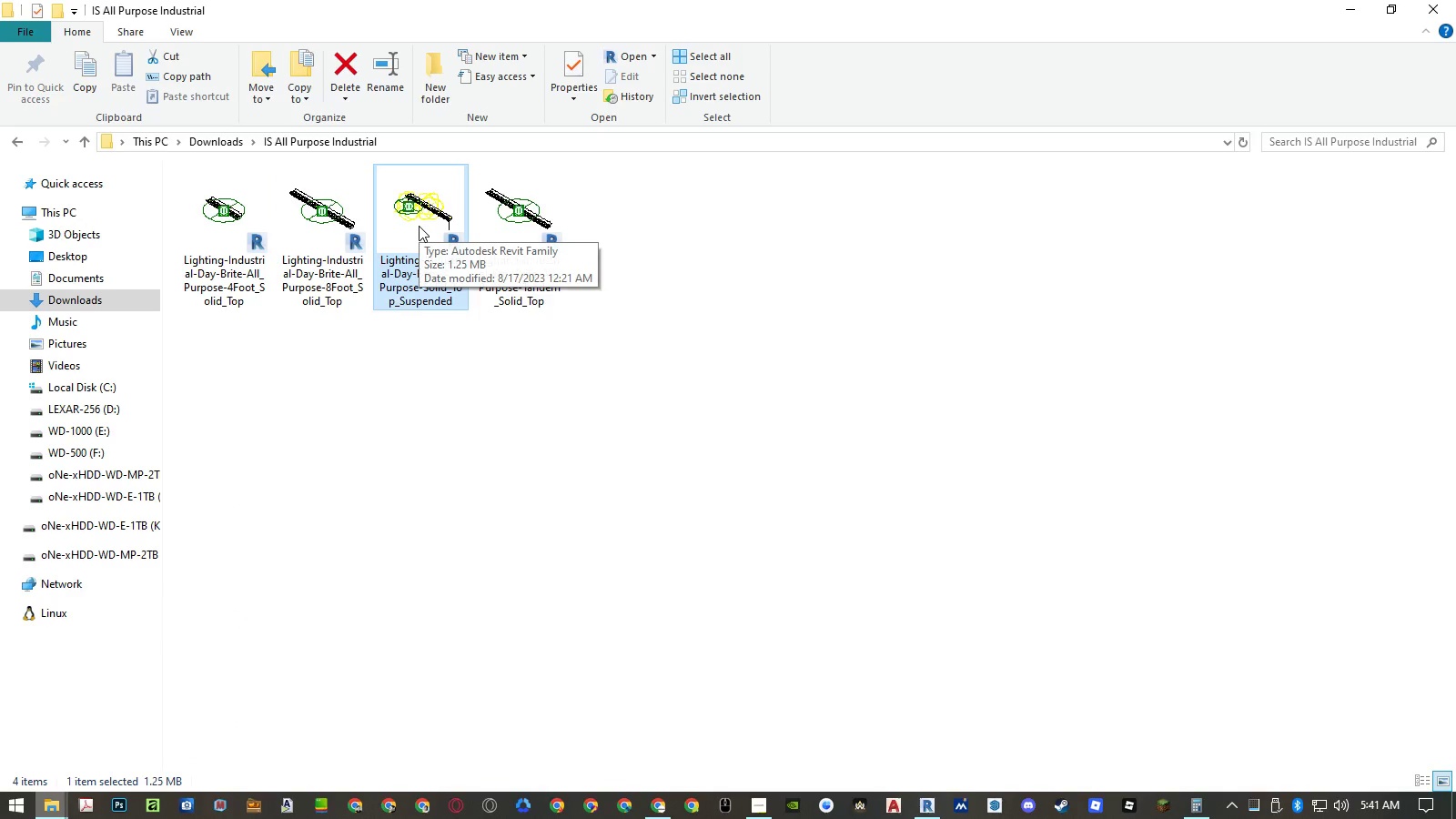 
left_click([419, 226])
 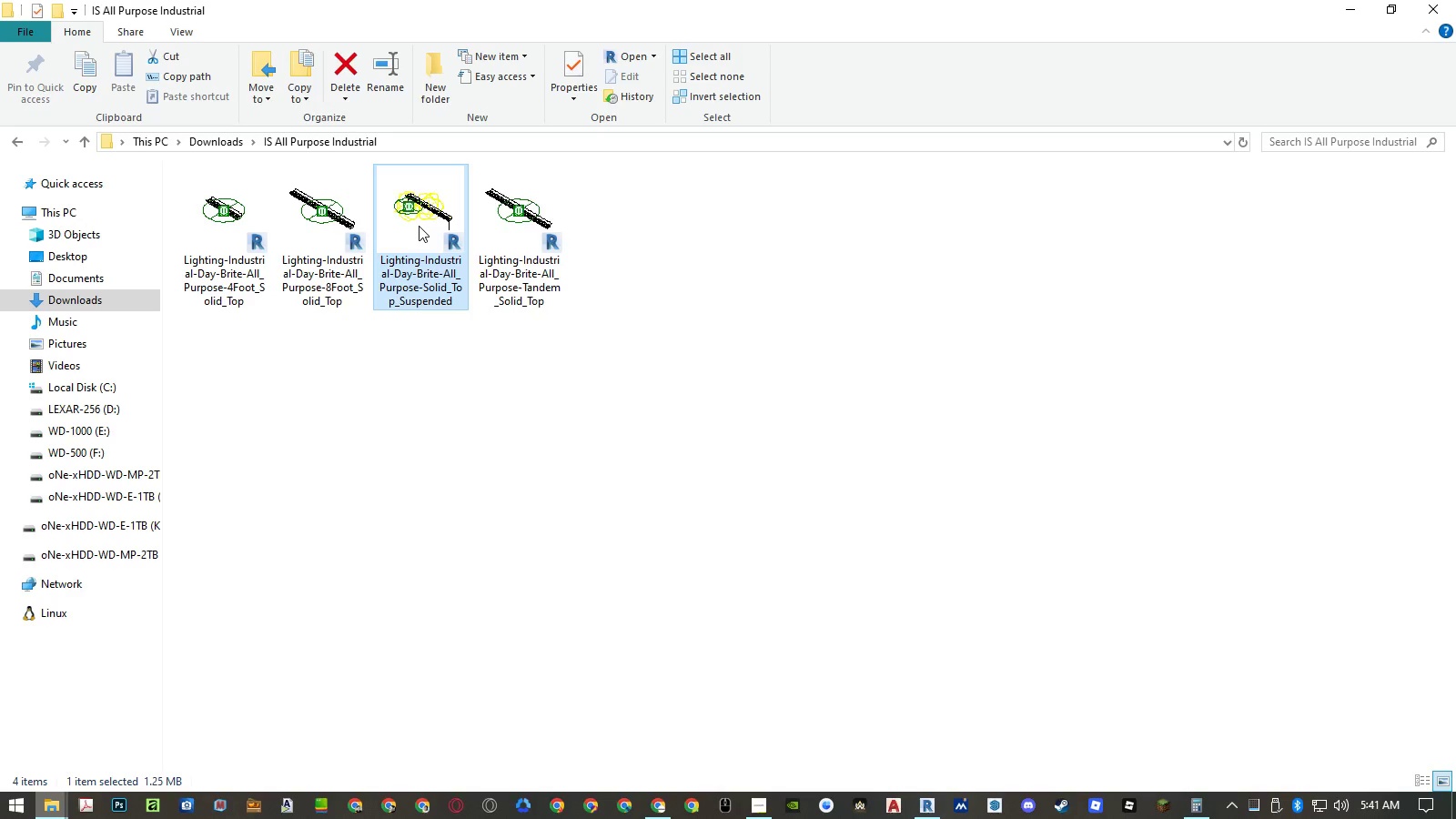 
left_click([222, 145])
 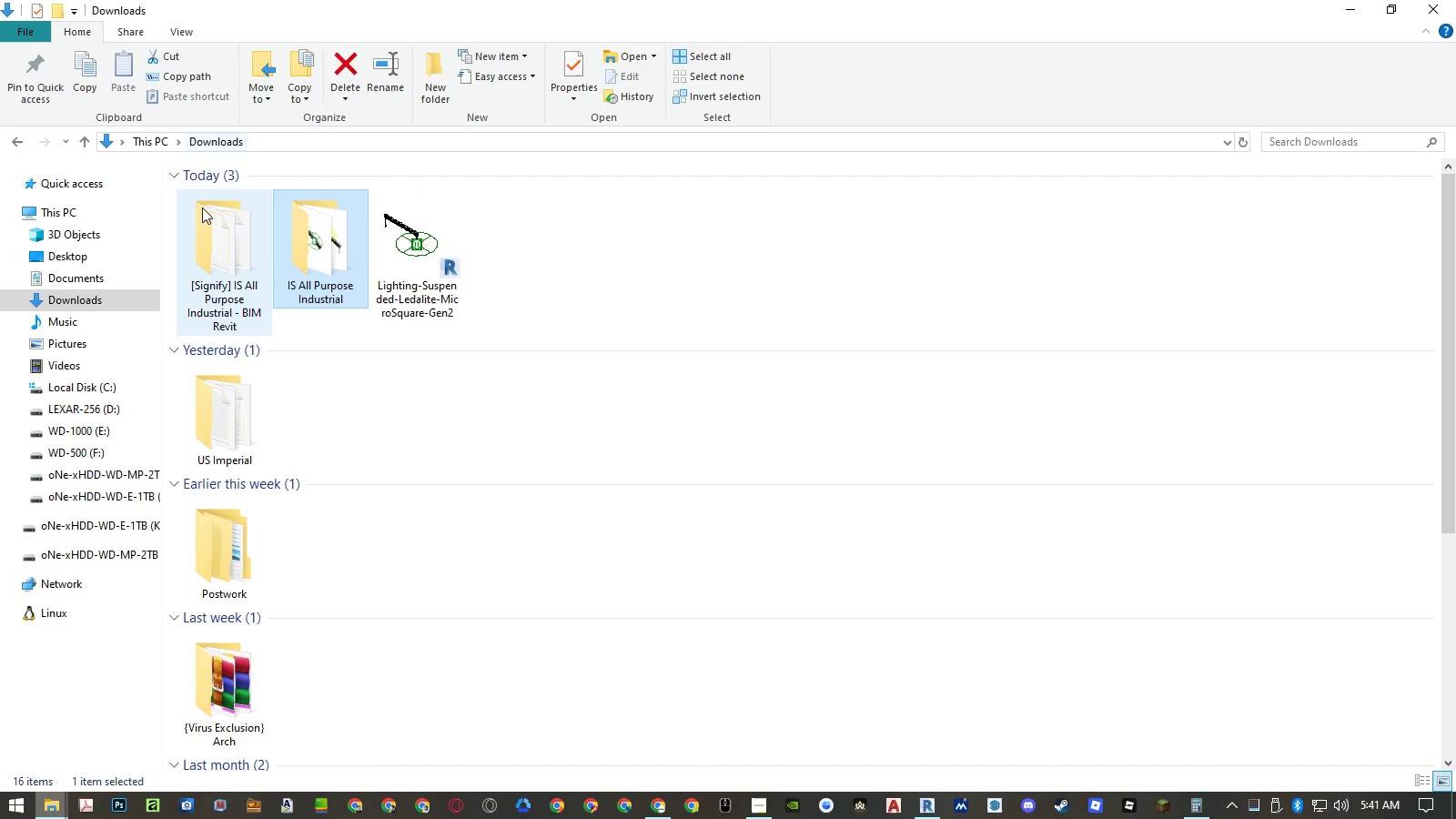 
double_click([217, 217])
 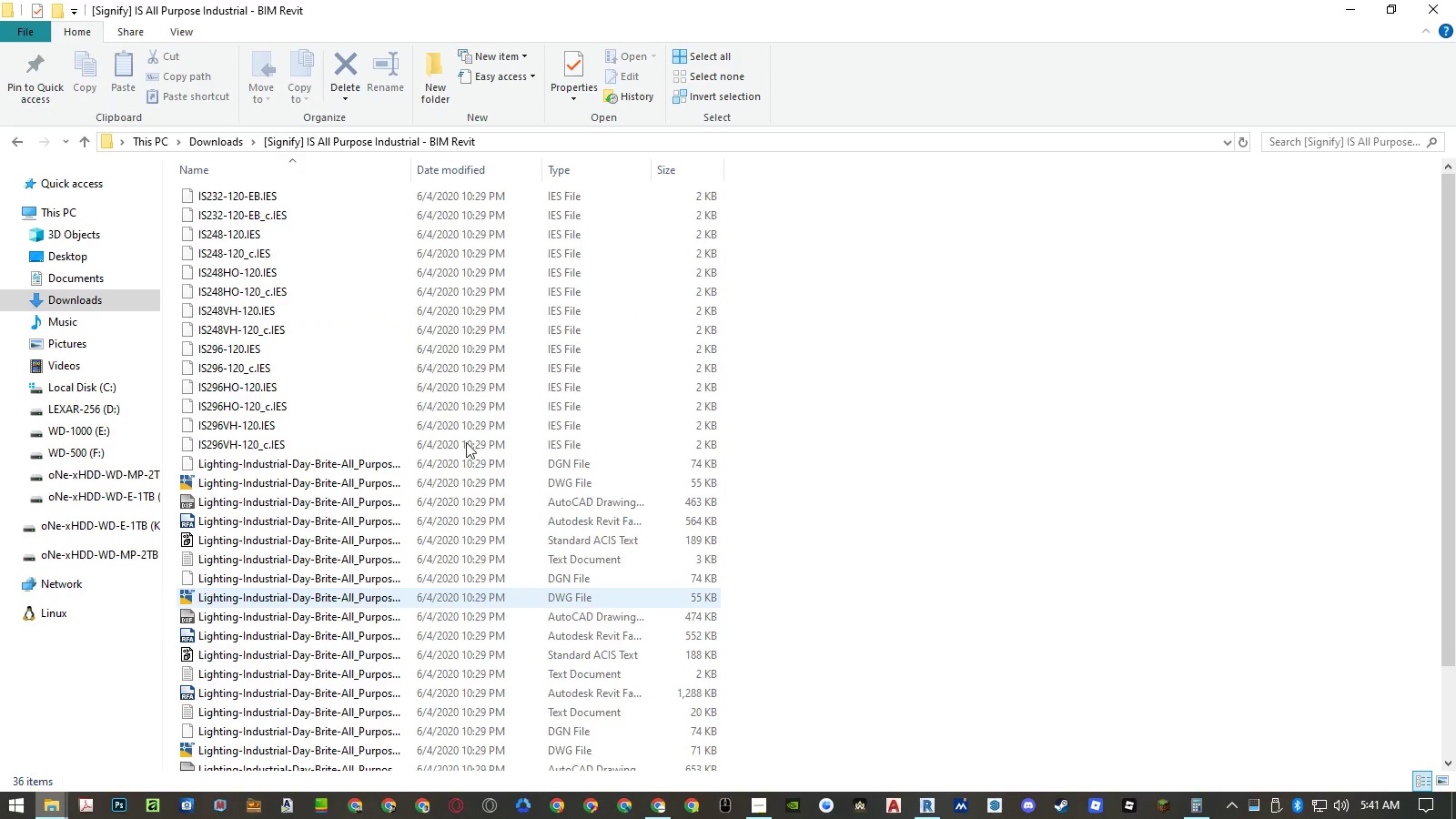 
double_click([413, 167])
 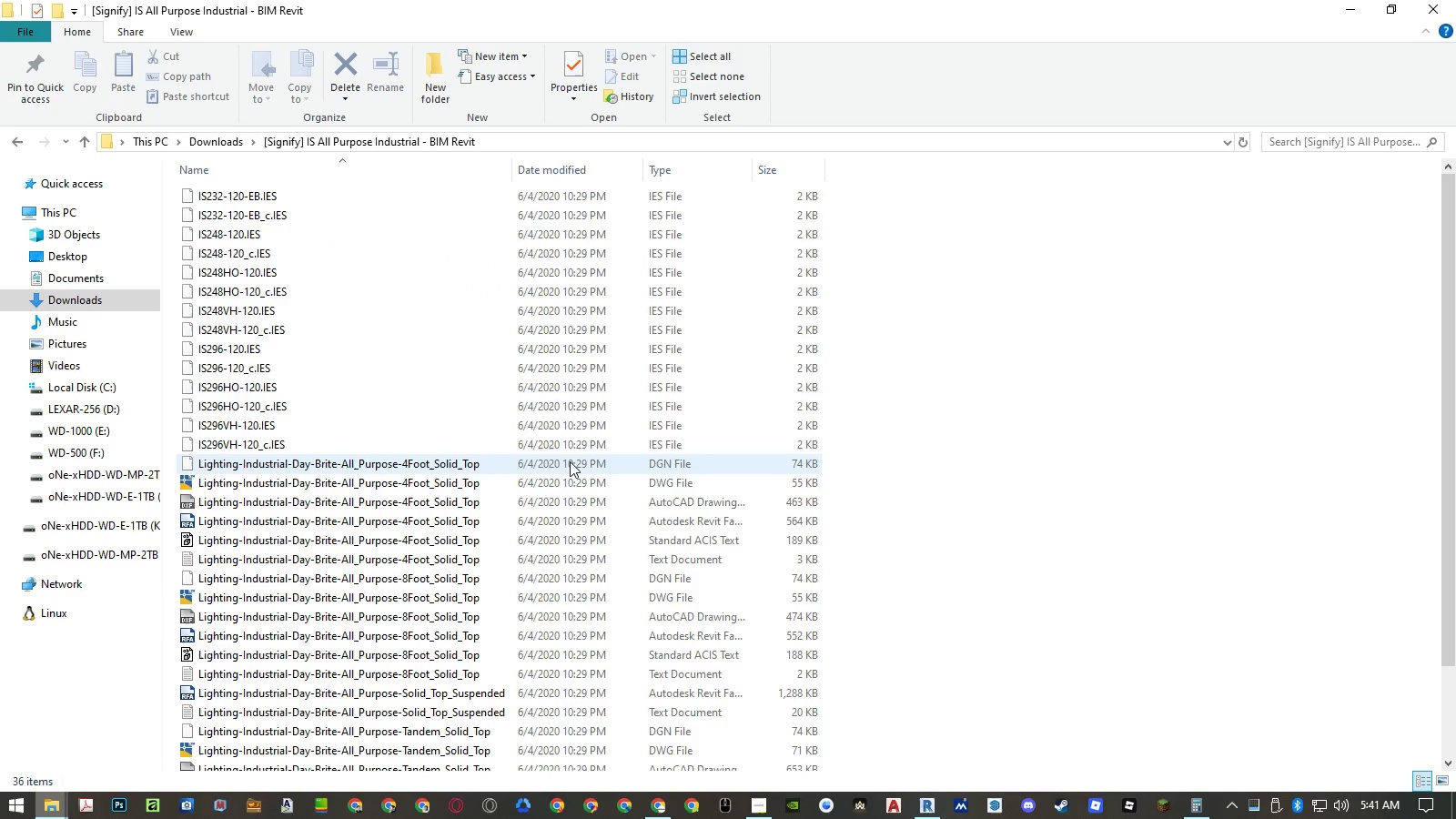 
scroll: coordinate [544, 500], scroll_direction: down, amount: 2.0
 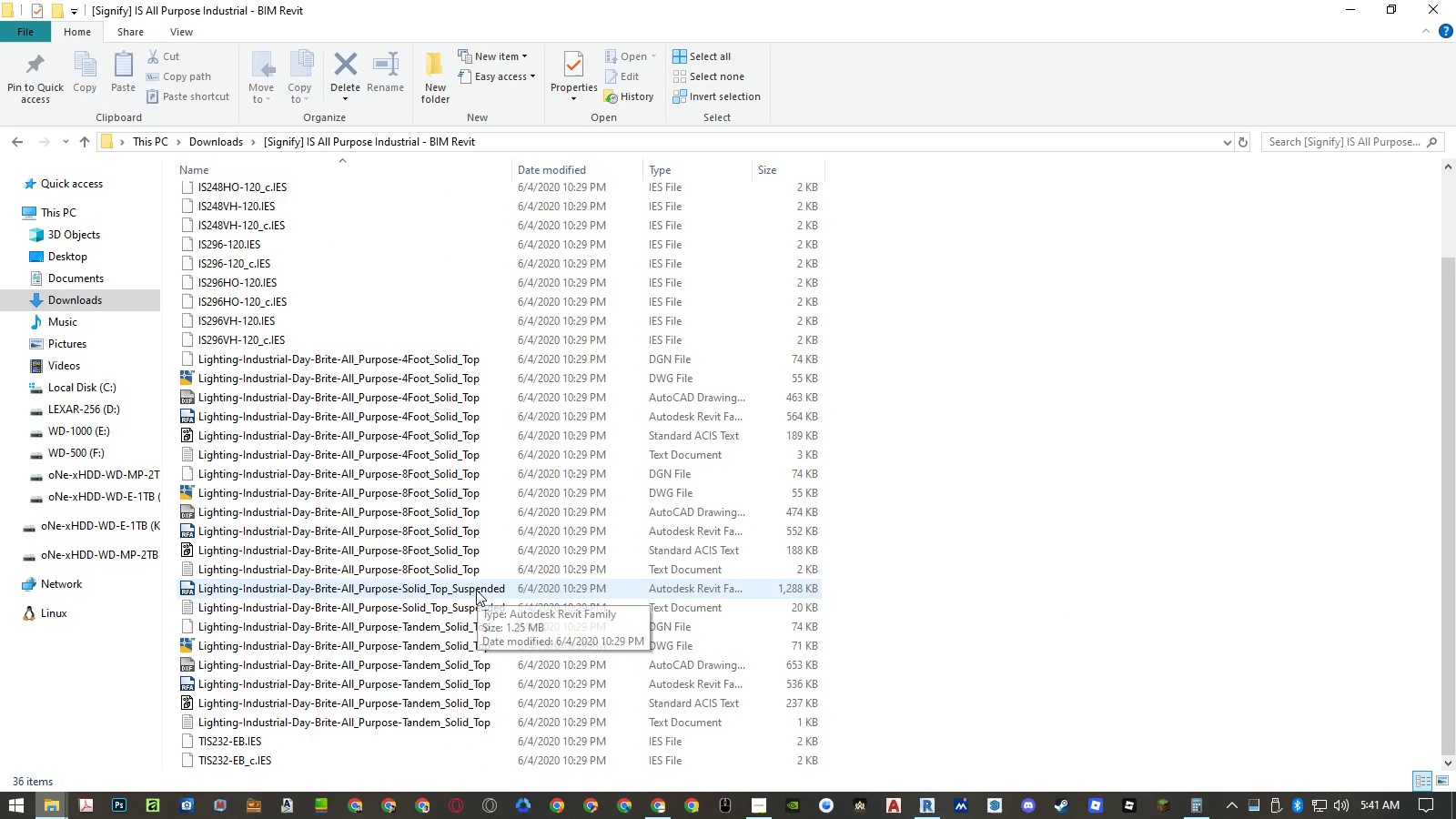 
left_click([476, 590])
 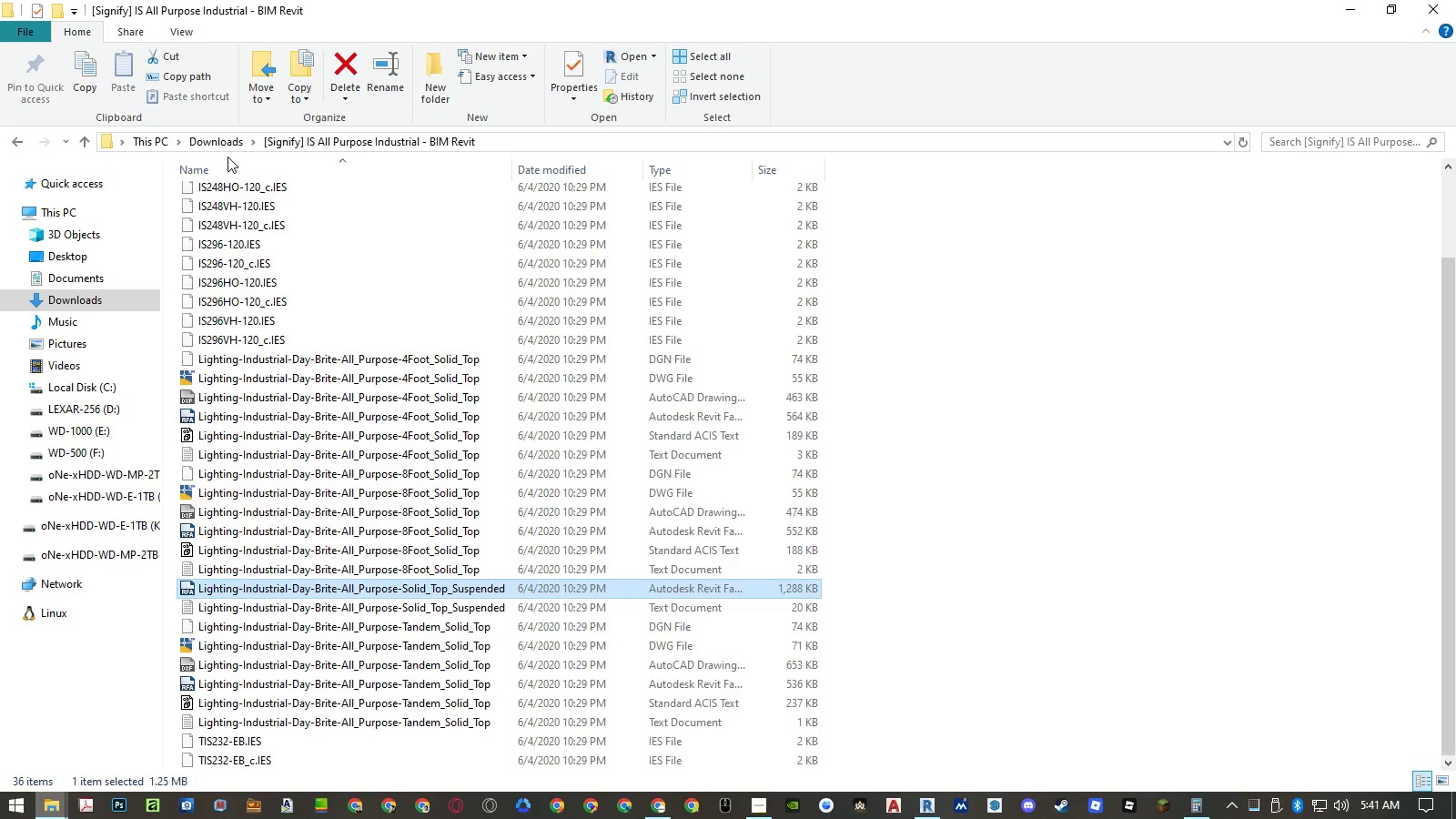 
wait(7.56)
 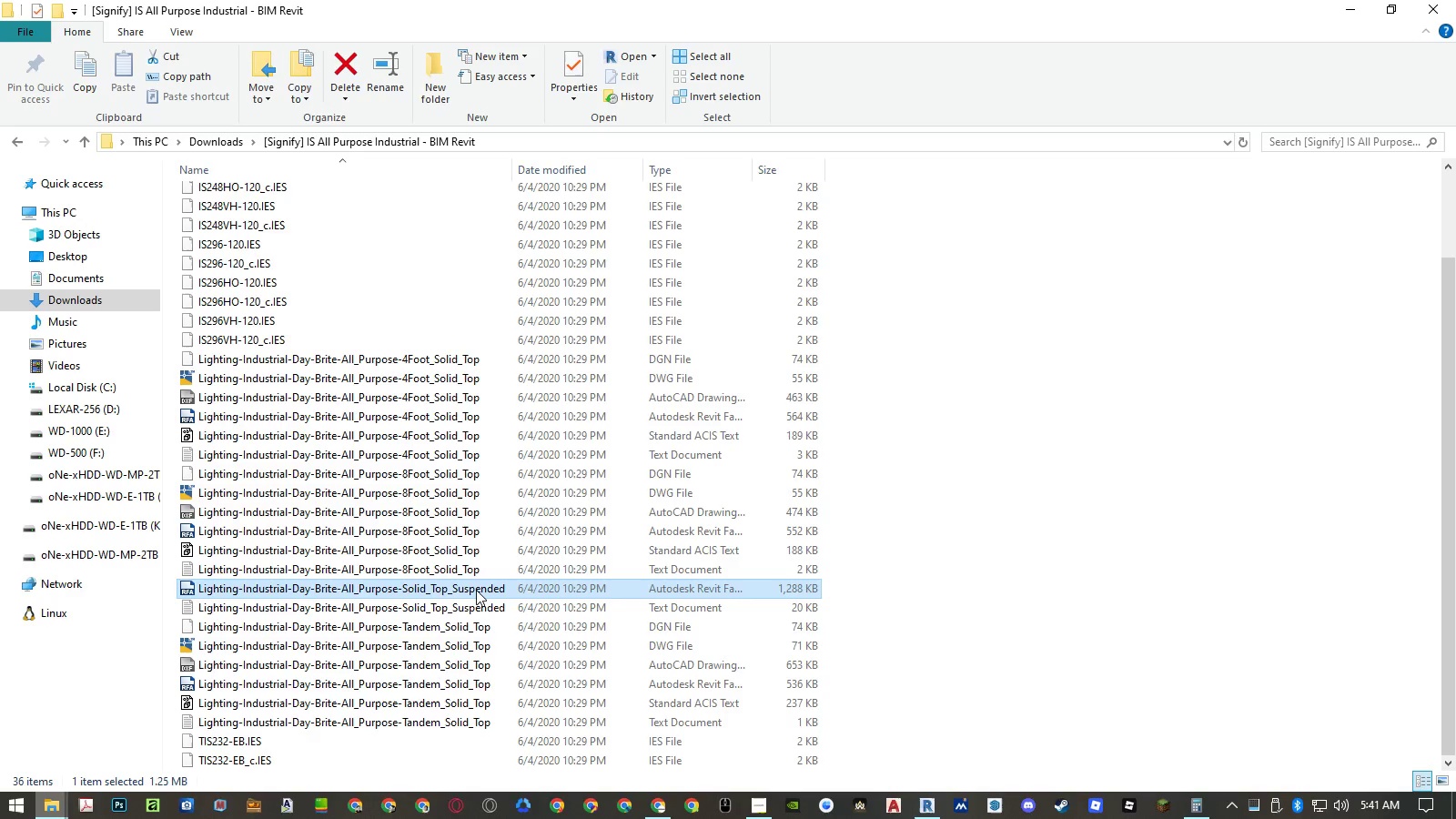 
left_click([221, 141])
 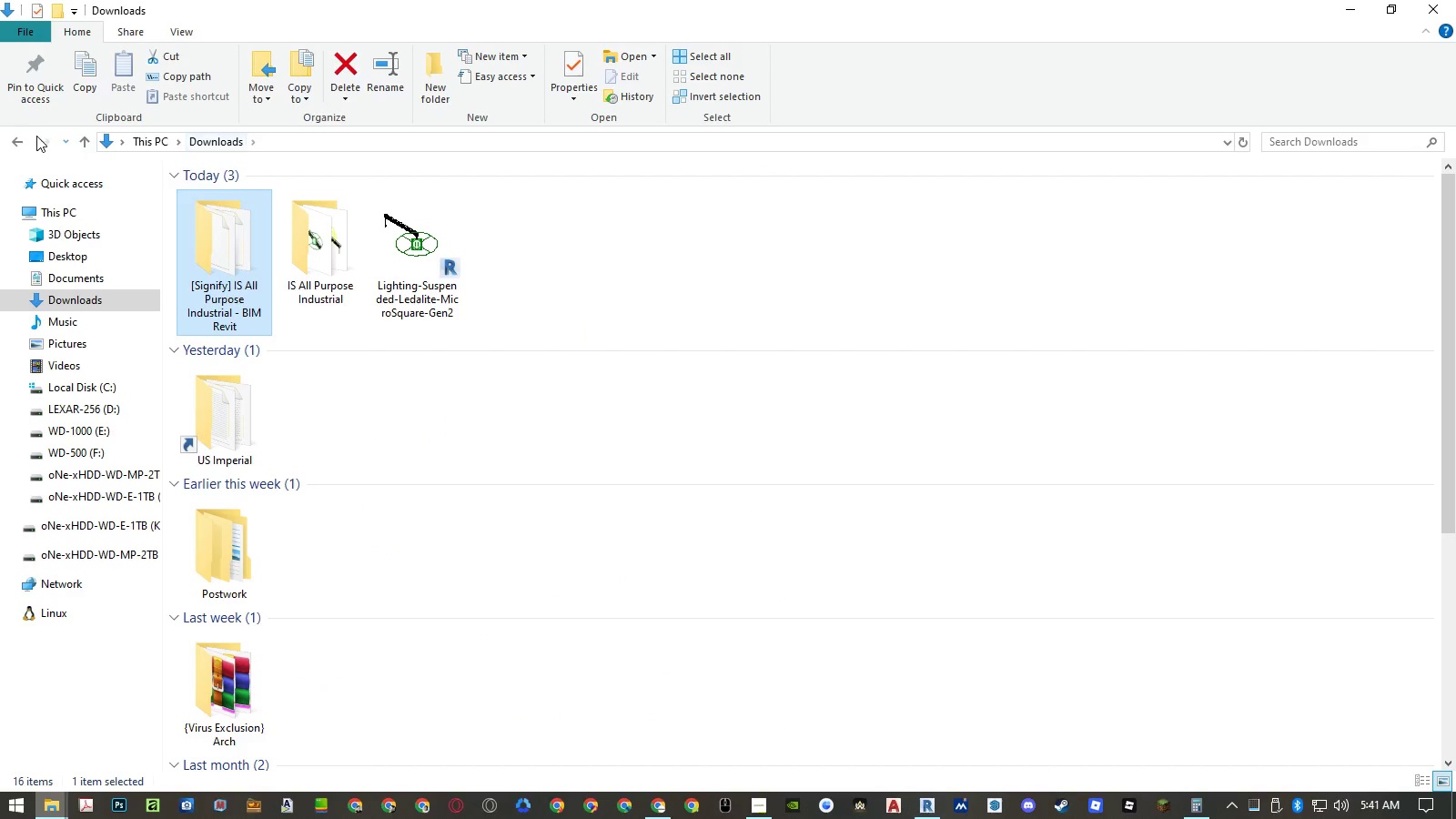 
double_click([316, 258])
 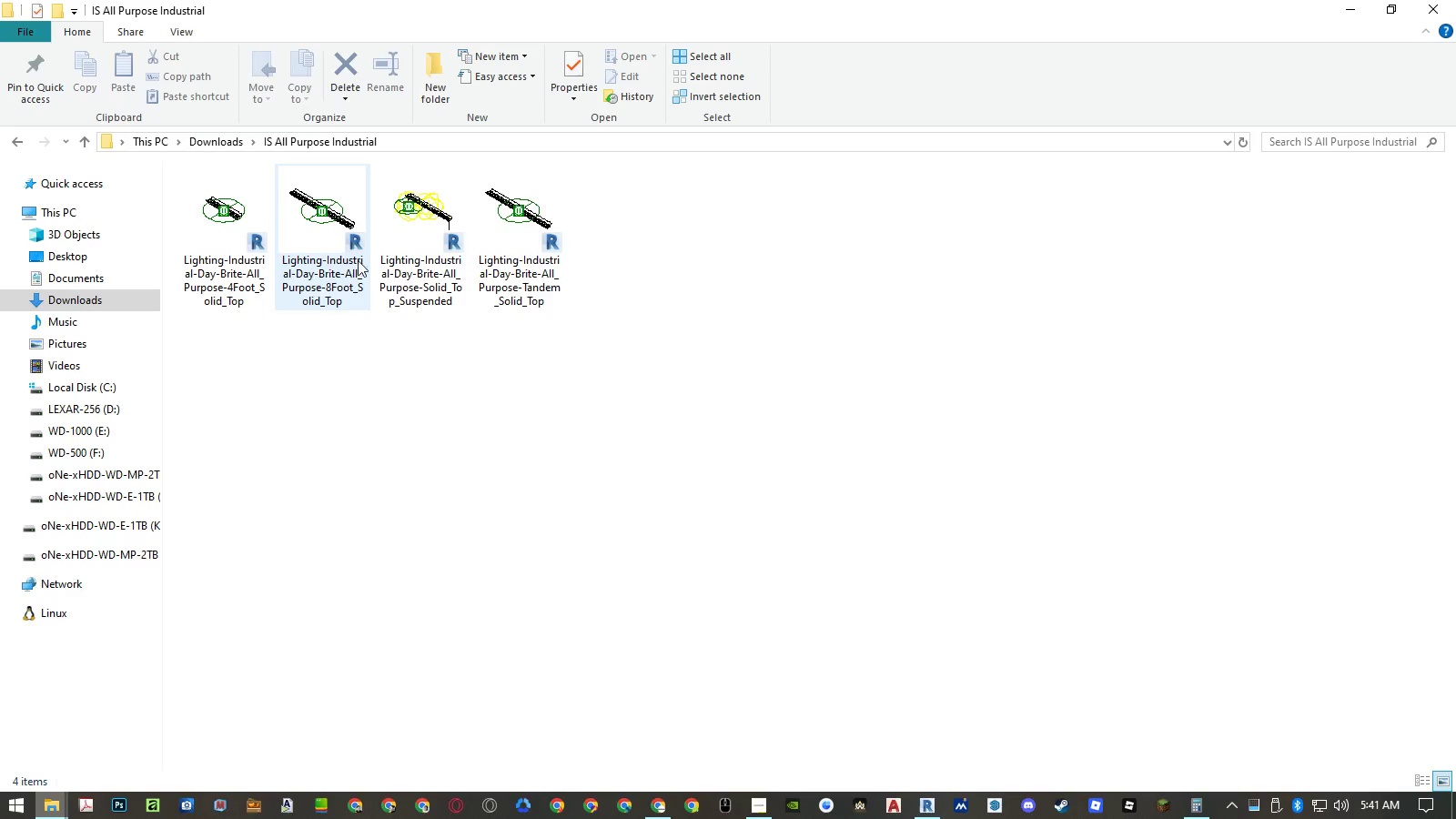 
left_click([443, 253])
 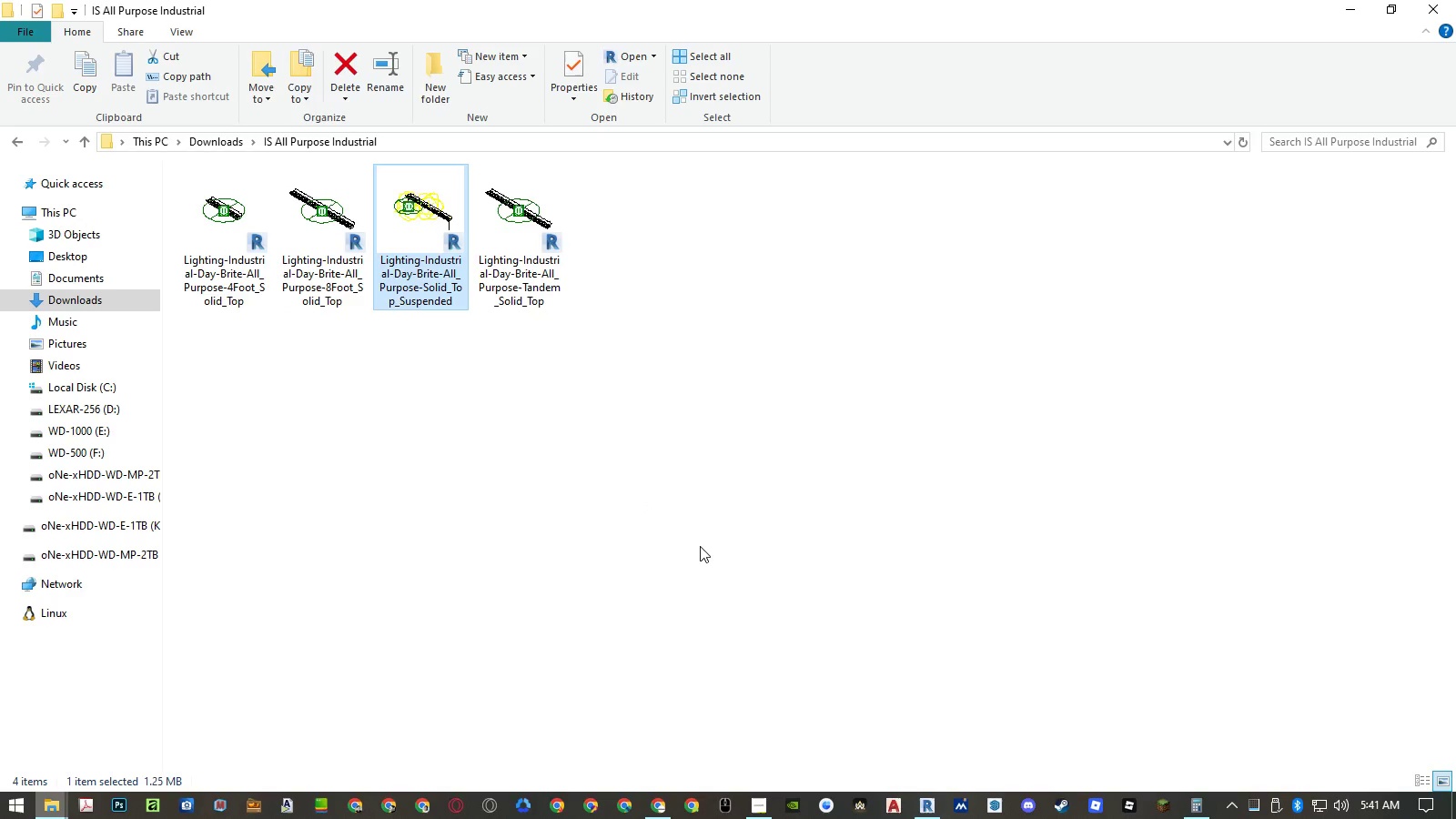 
wait(5.81)
 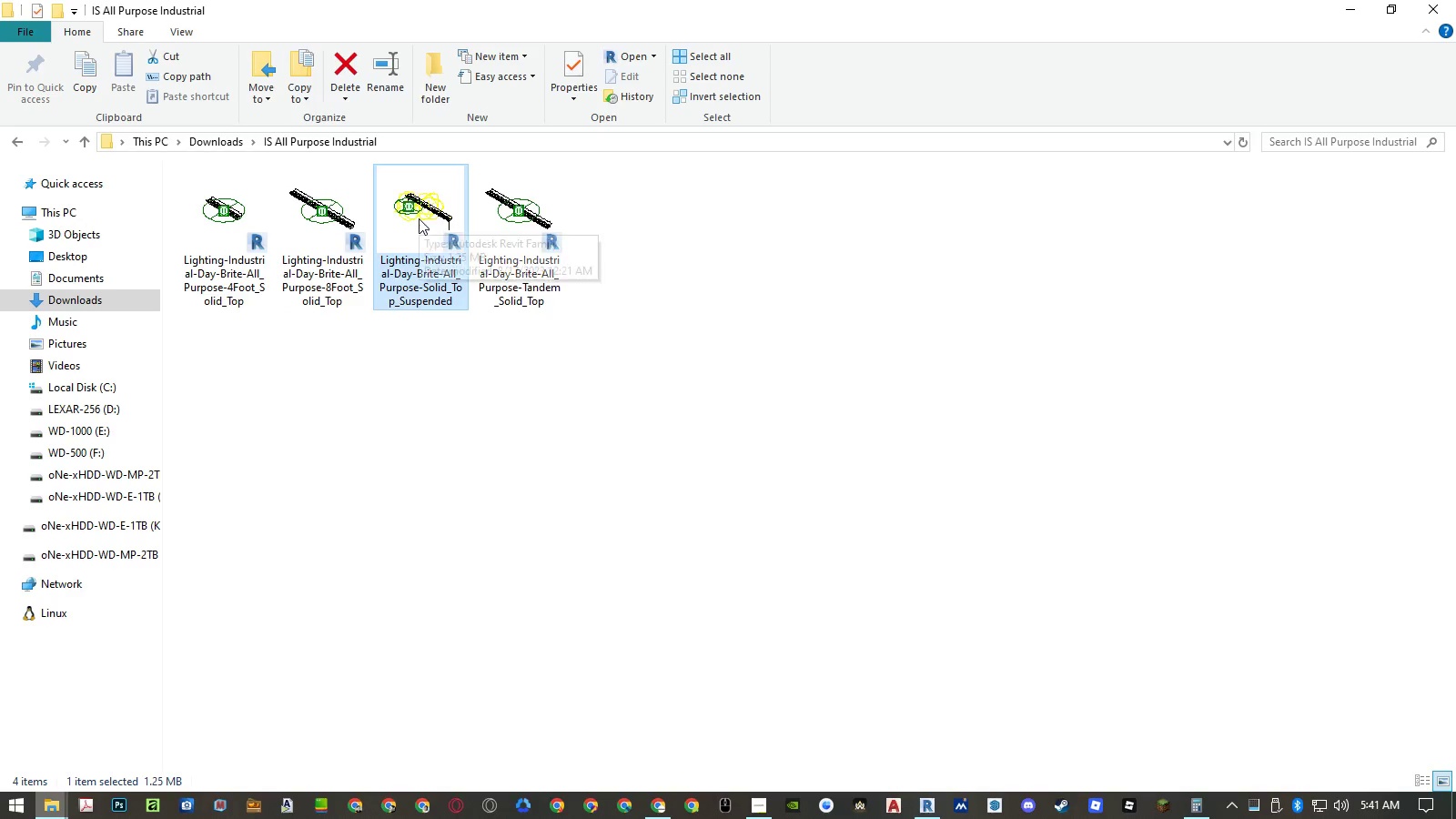 
left_click([934, 803])
 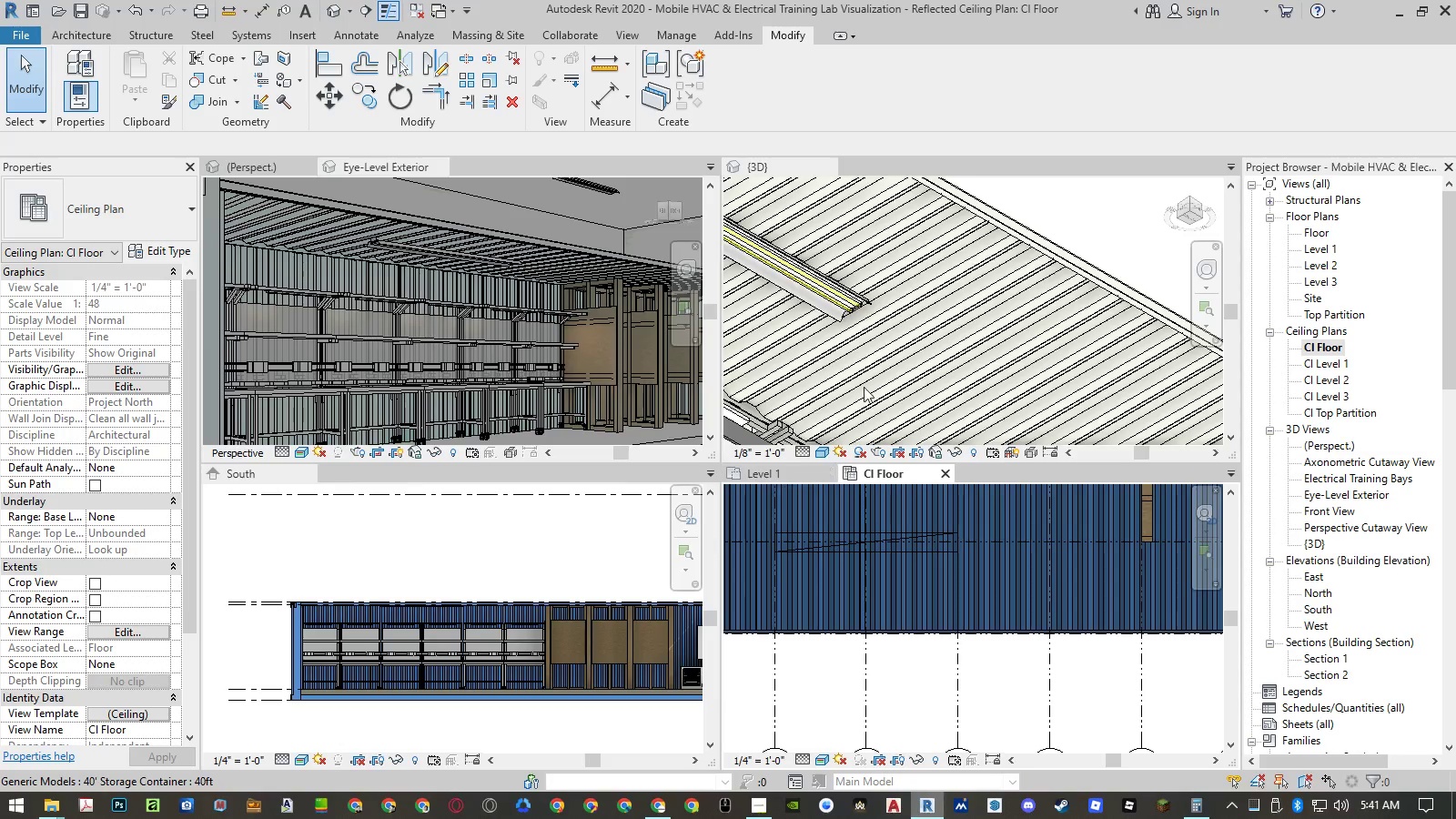 
left_click([824, 294])
 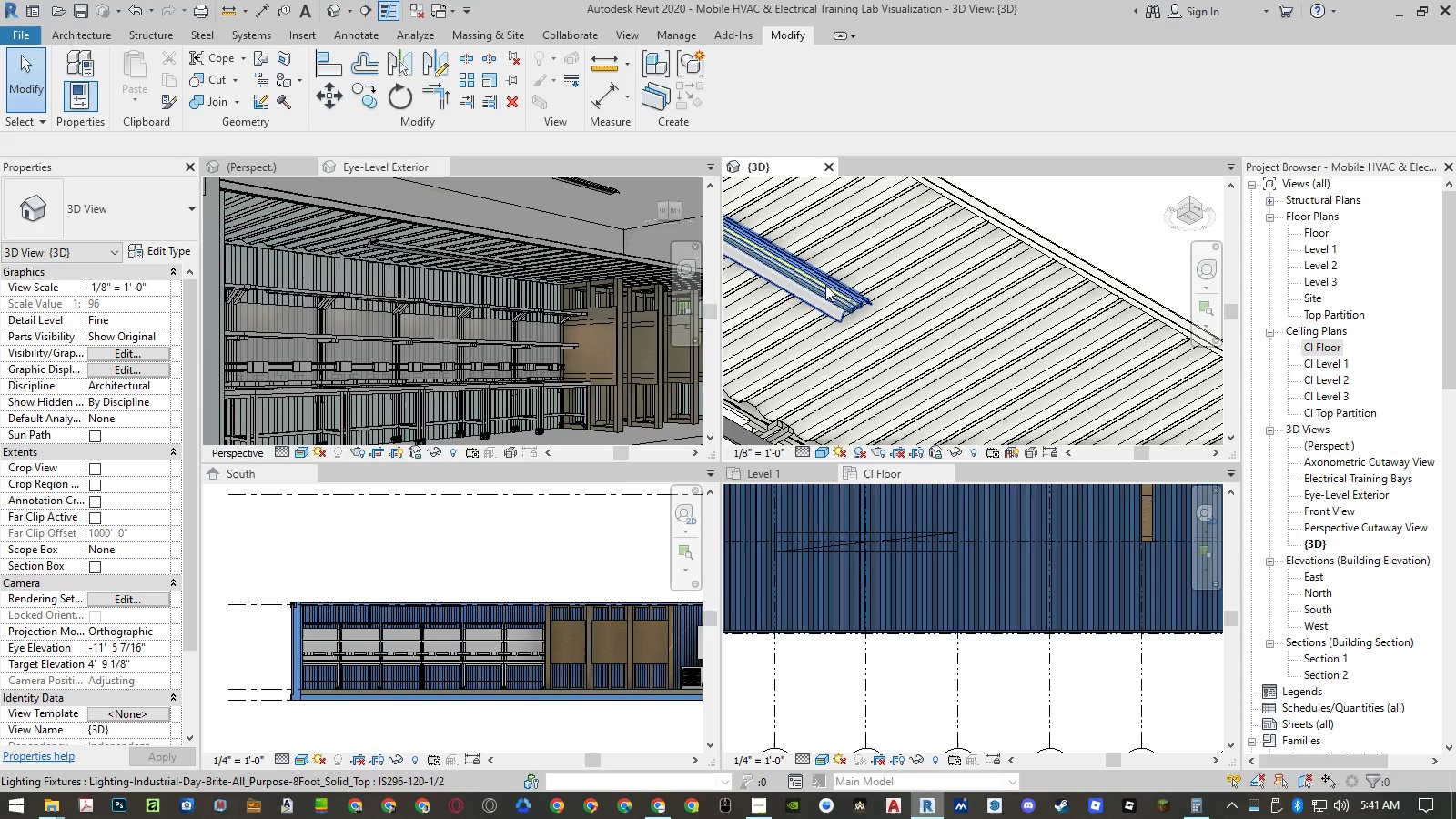 
left_click([826, 283])
 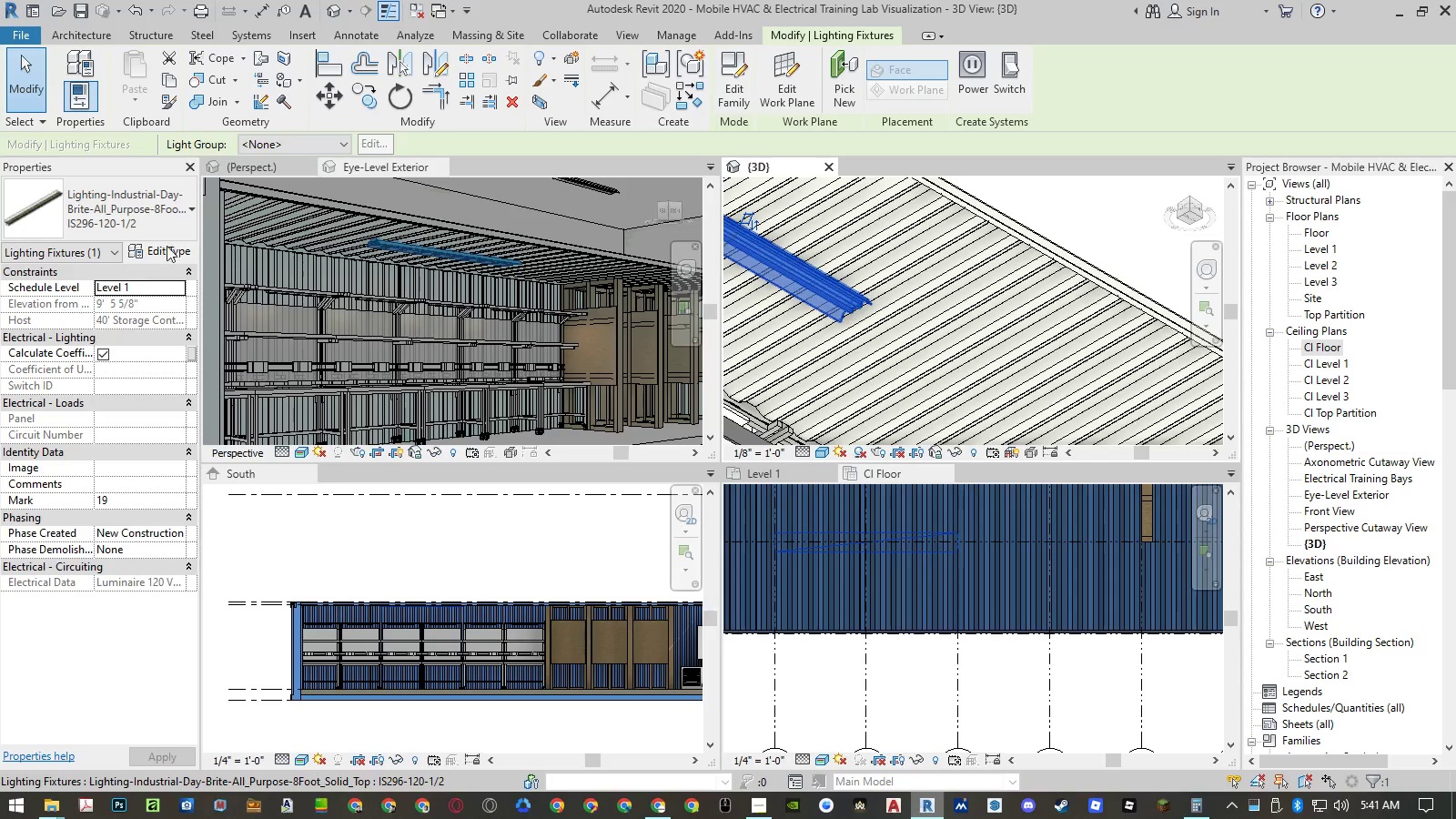 
left_click([169, 222])
 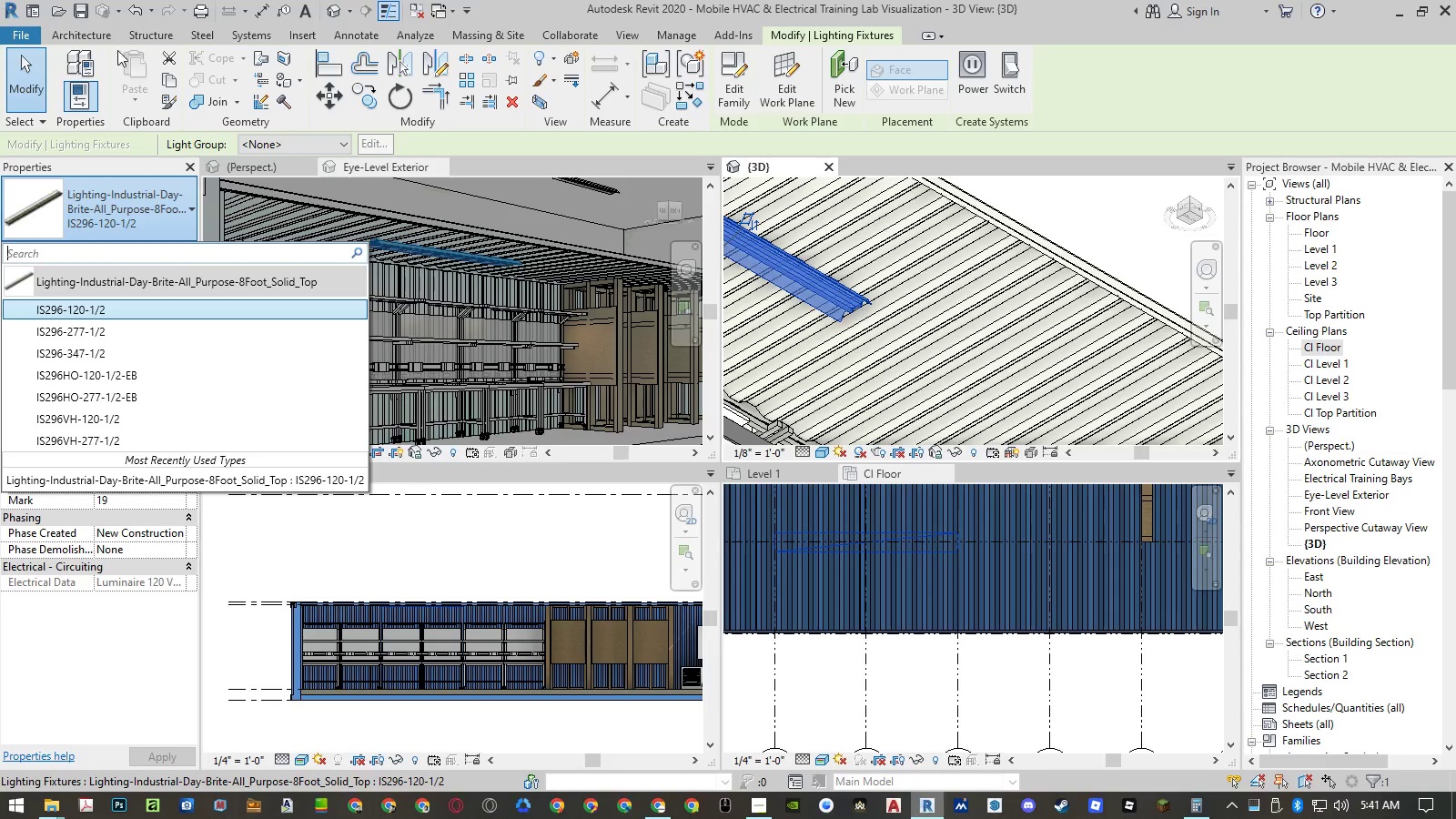 
double_click([86, 36])
 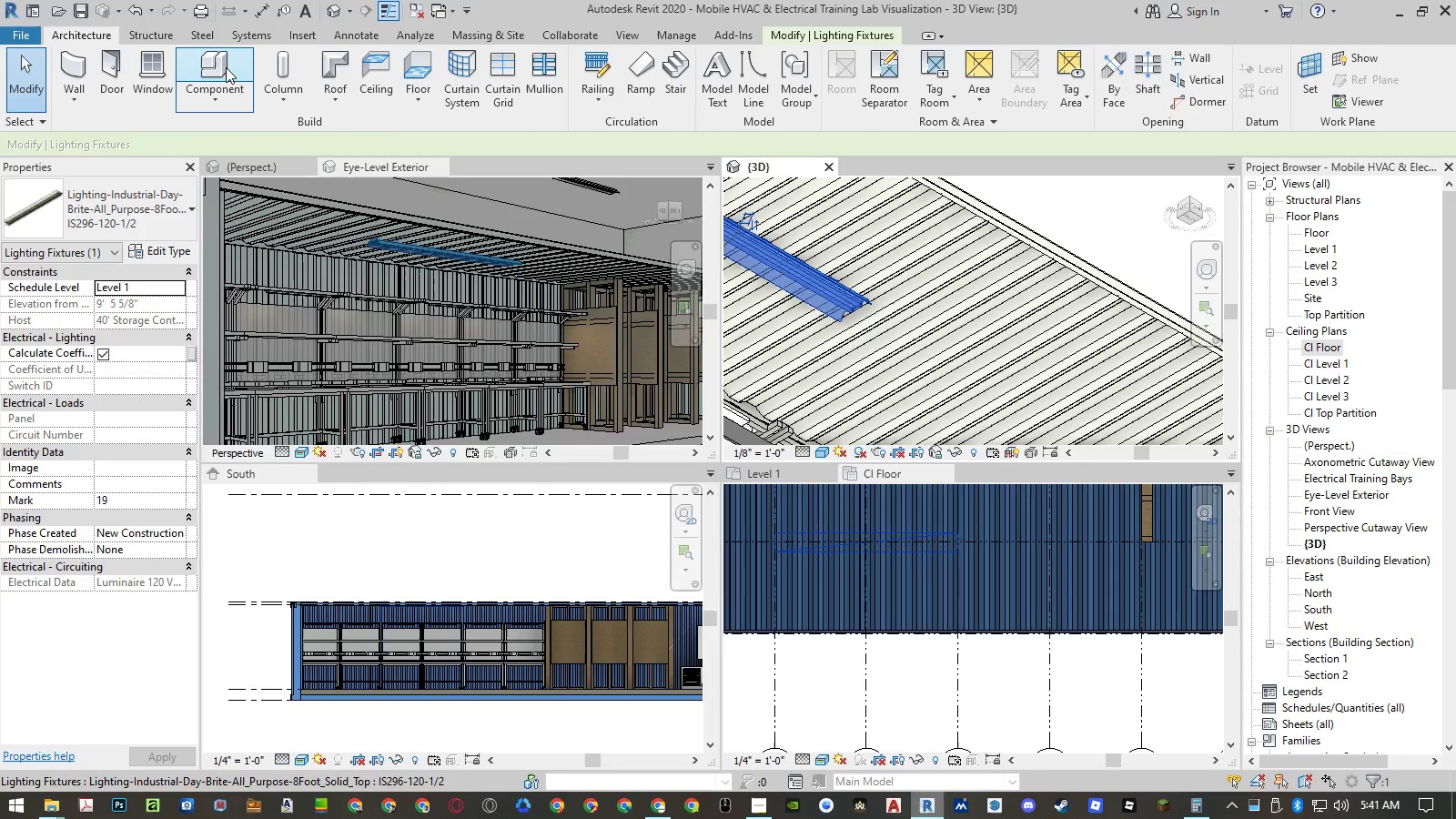 
left_click([226, 67])
 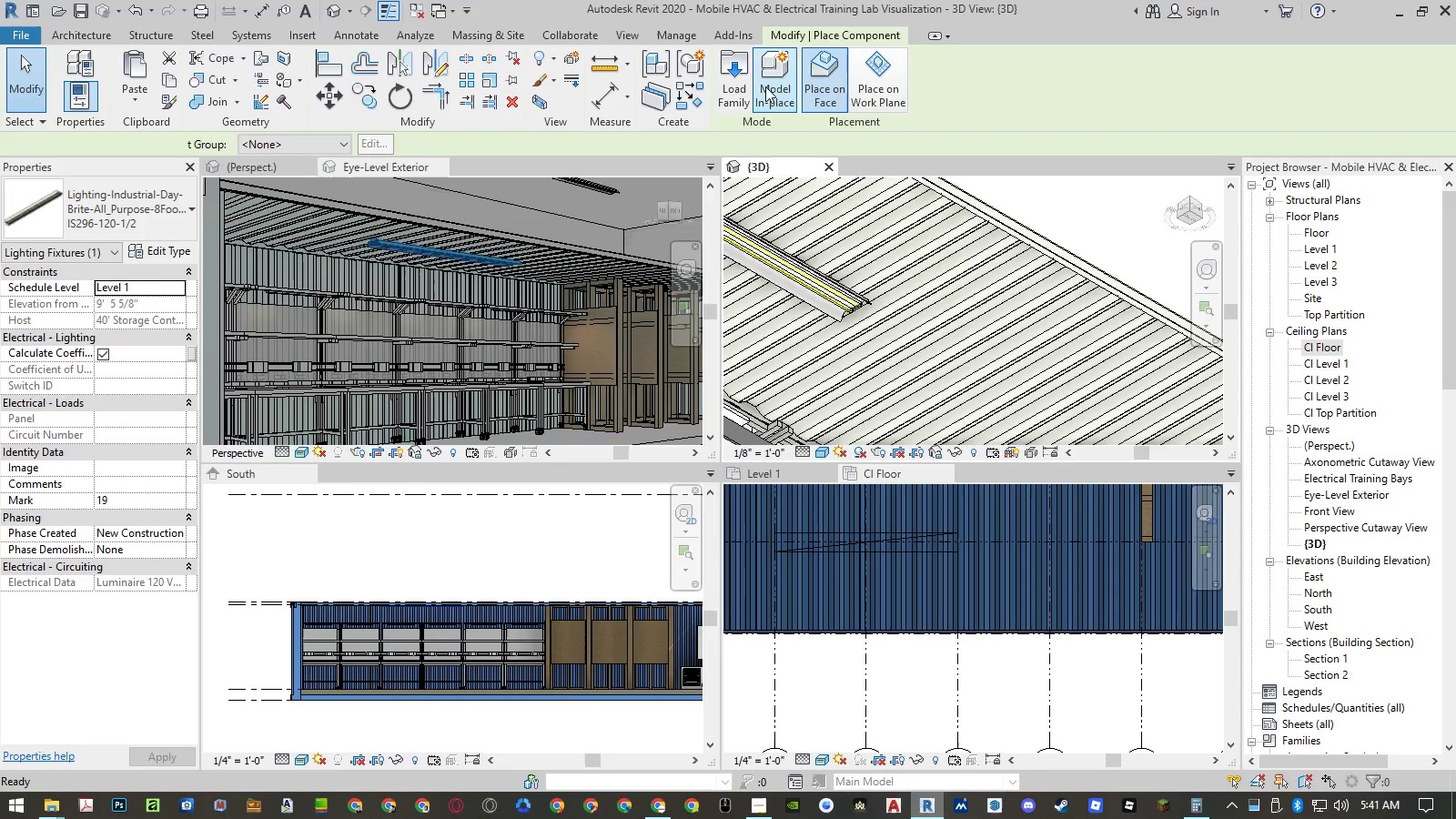 
left_click([735, 86])
 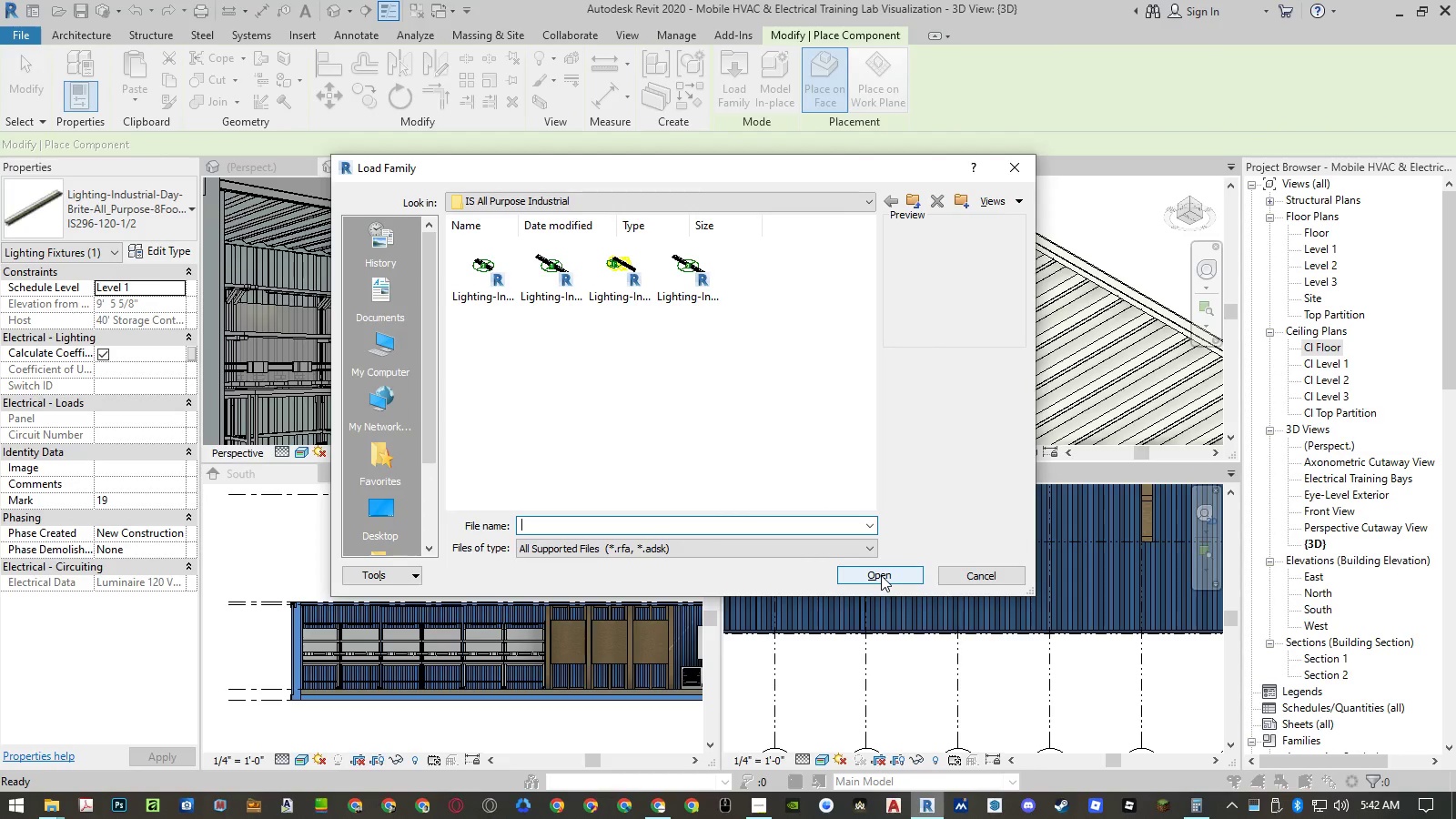 
left_click([611, 271])
 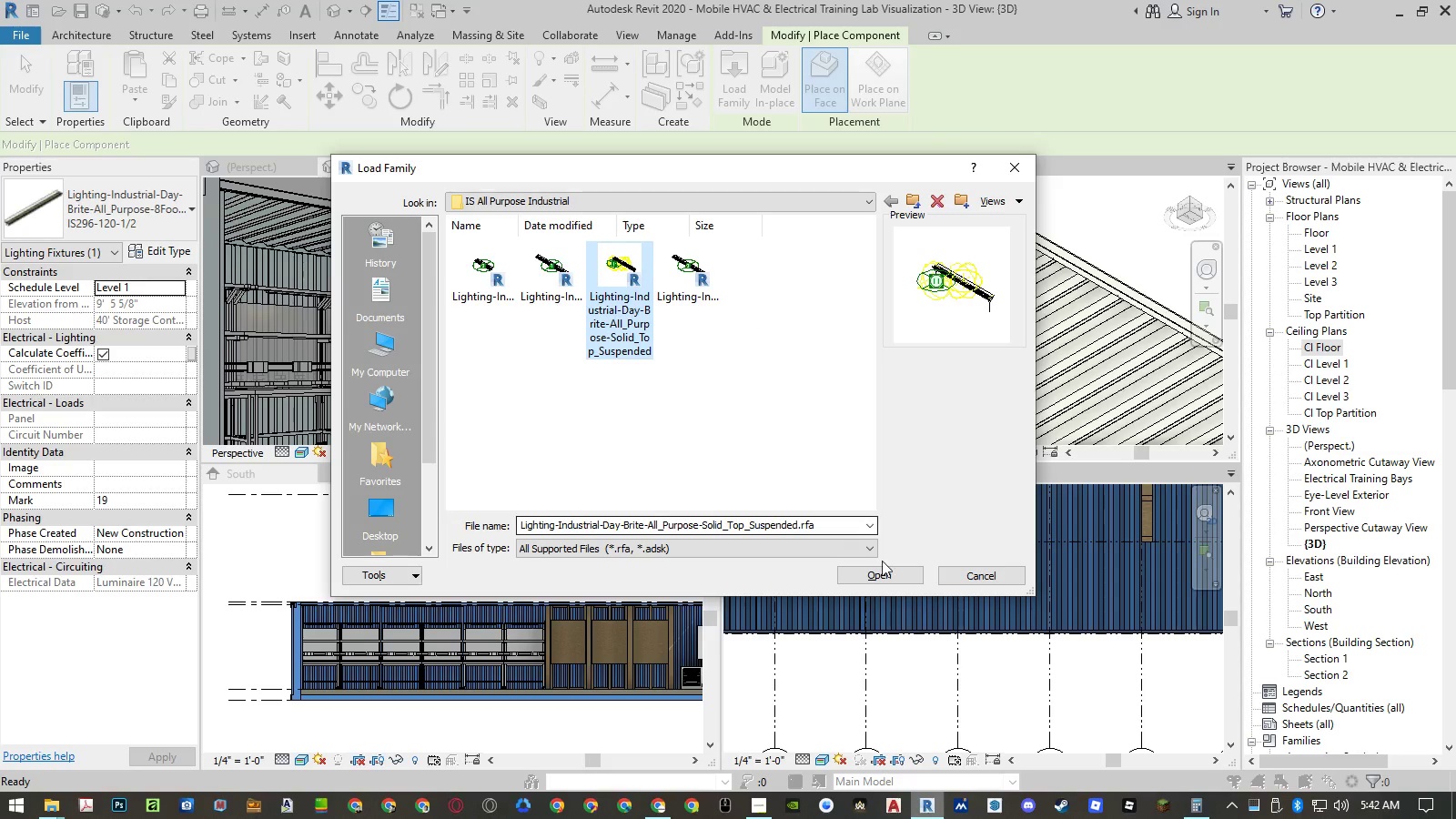 
left_click([895, 578])
 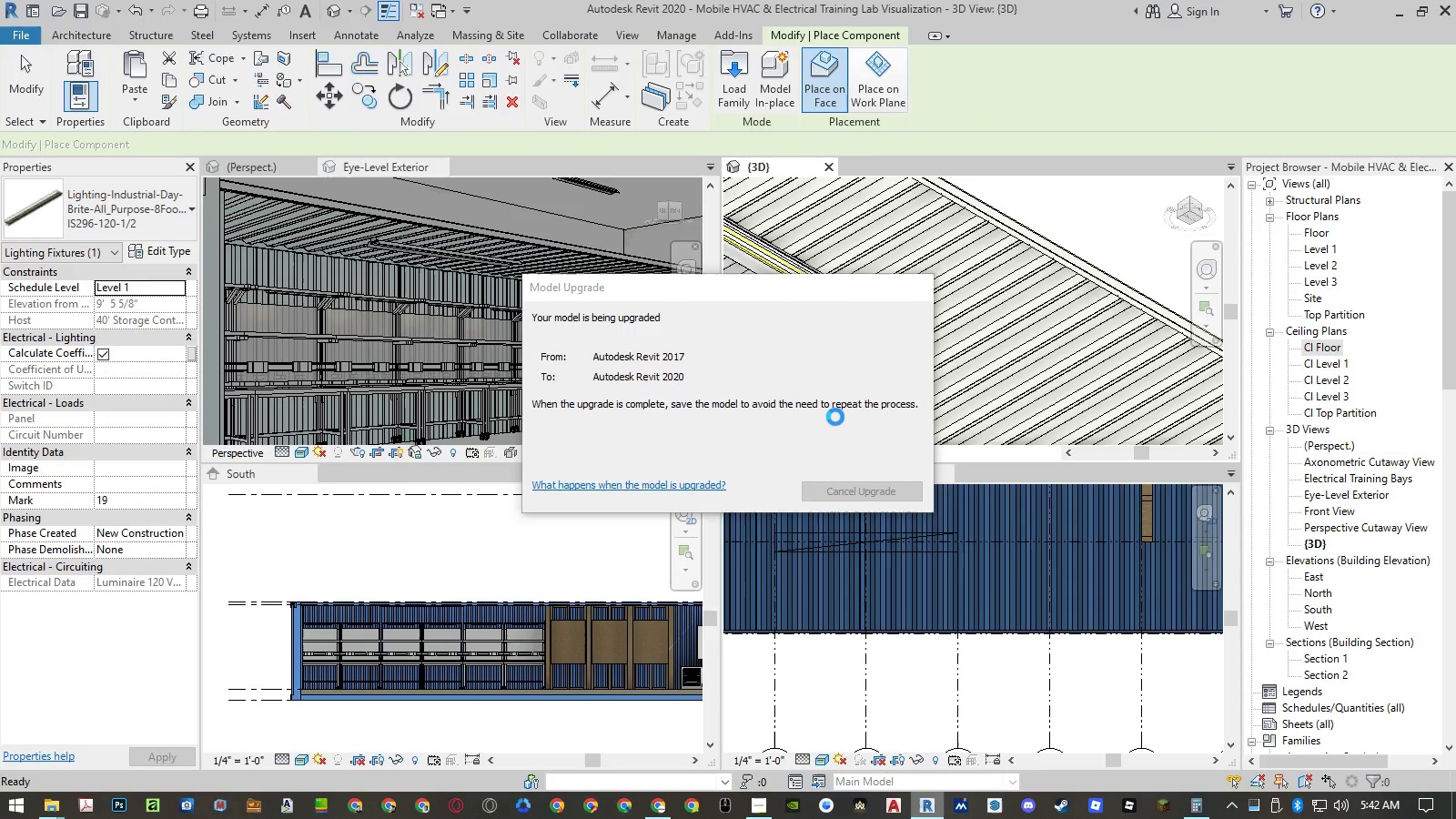 
wait(9.17)
 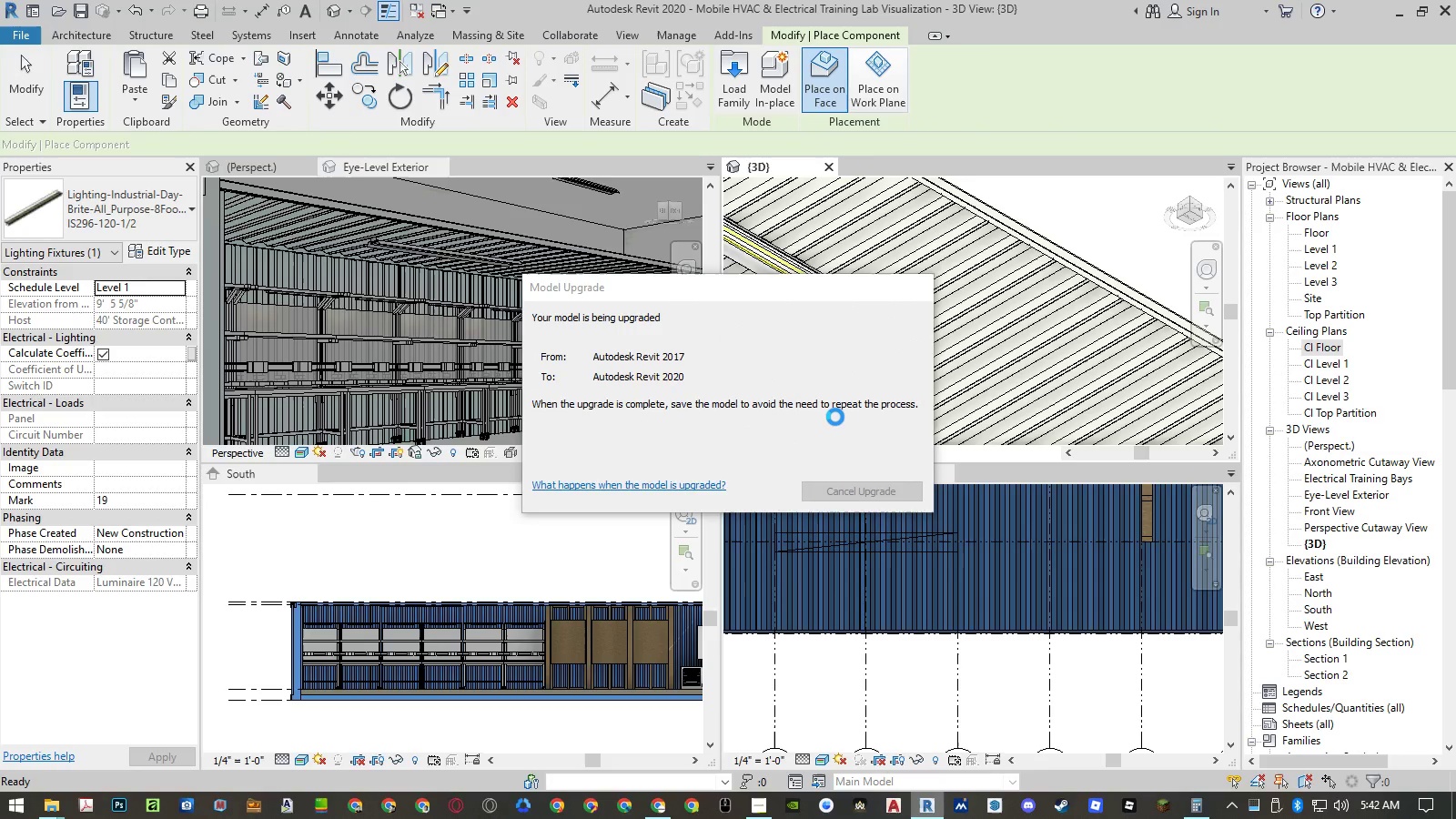 
left_click([844, 291])
 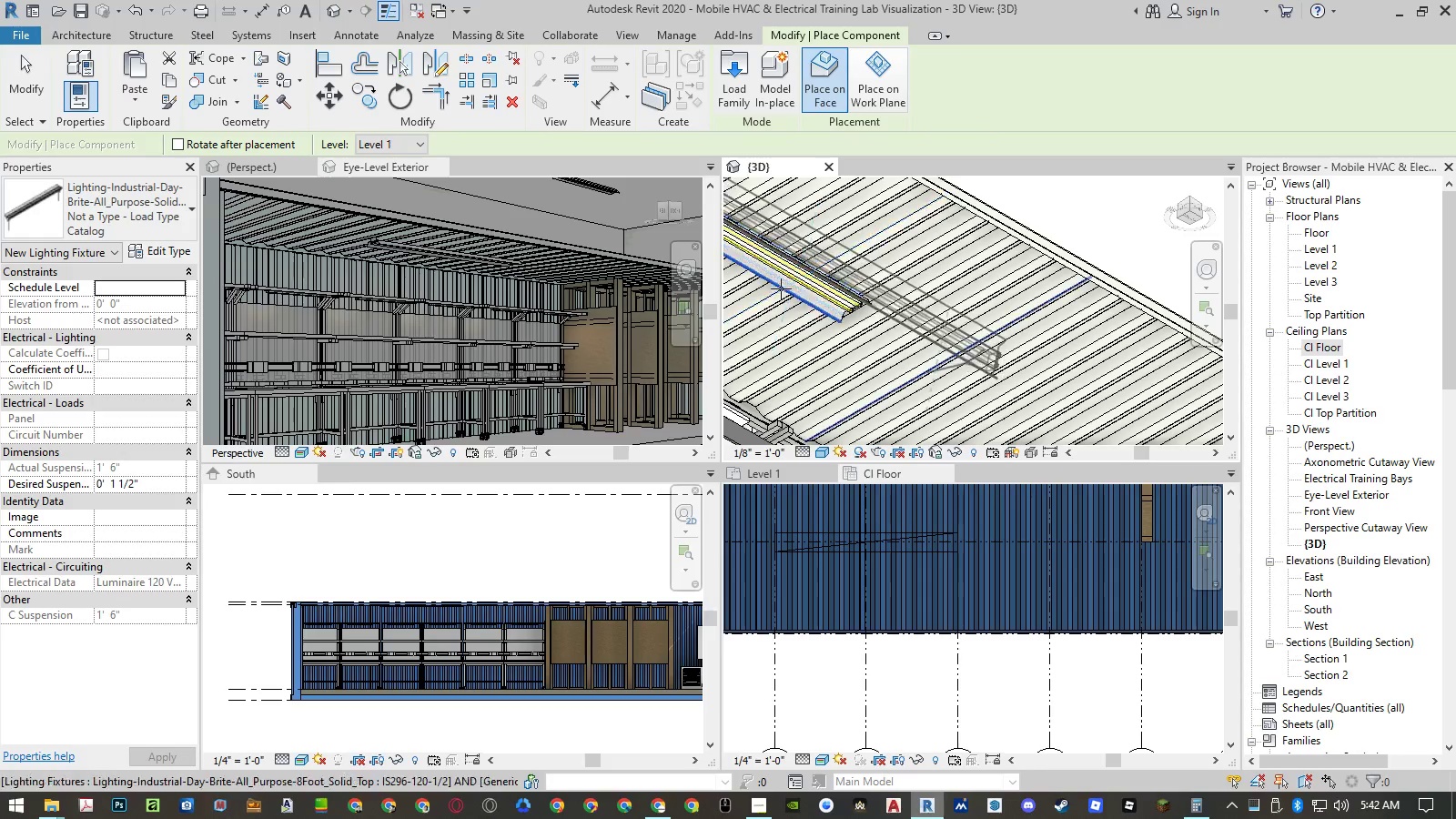 
wait(6.72)
 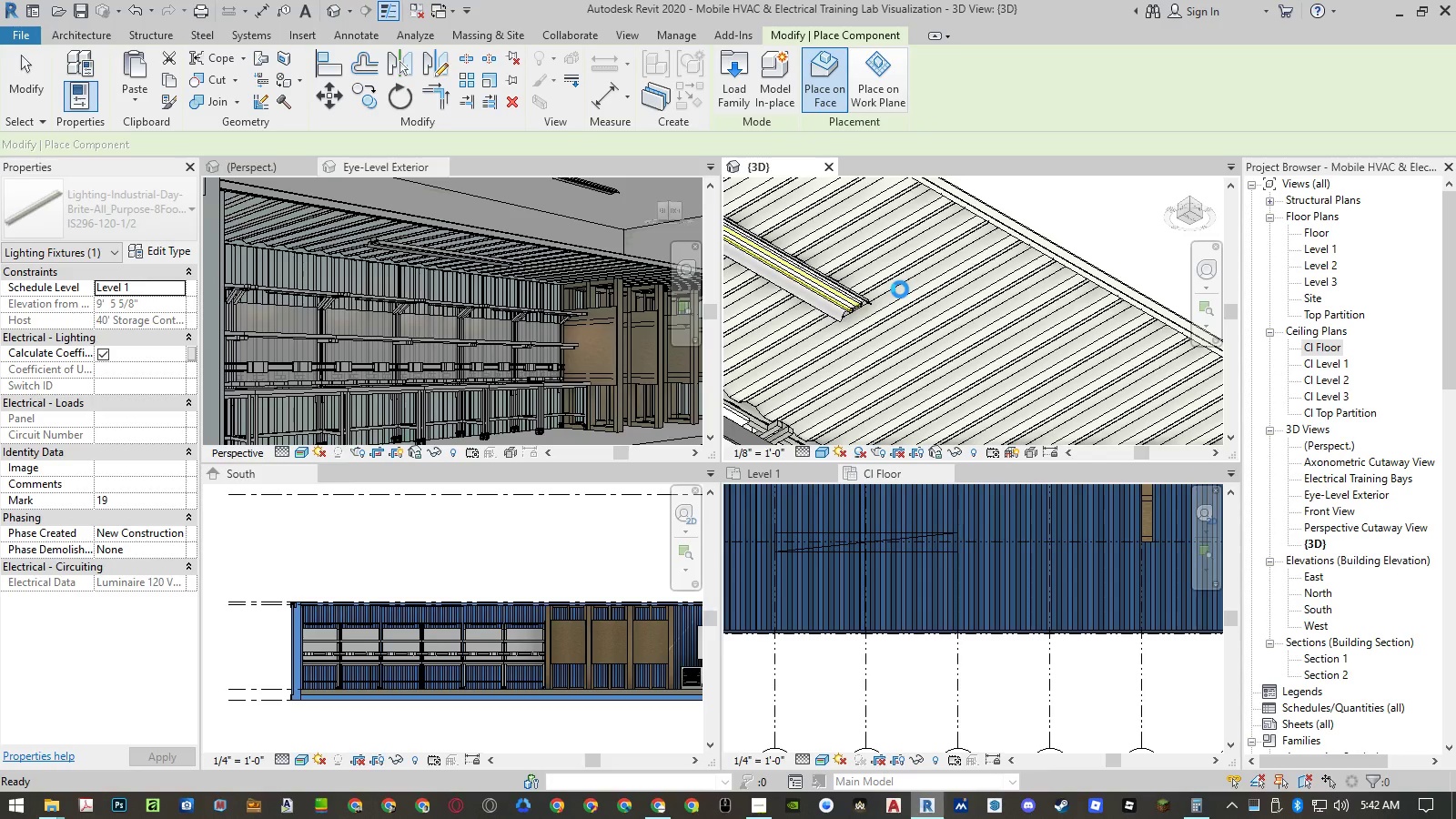 
key(Escape)
 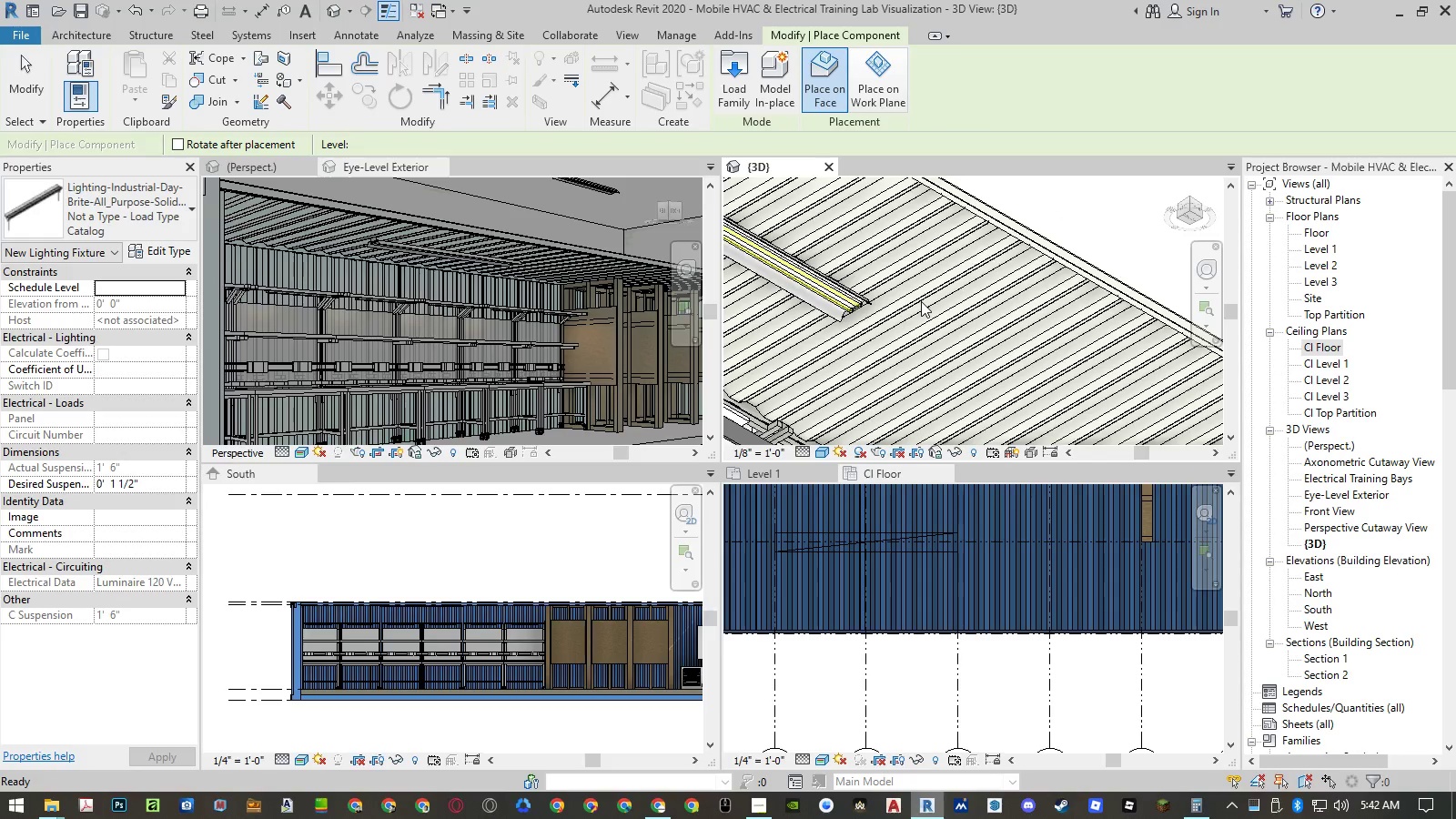 
key(Escape)
 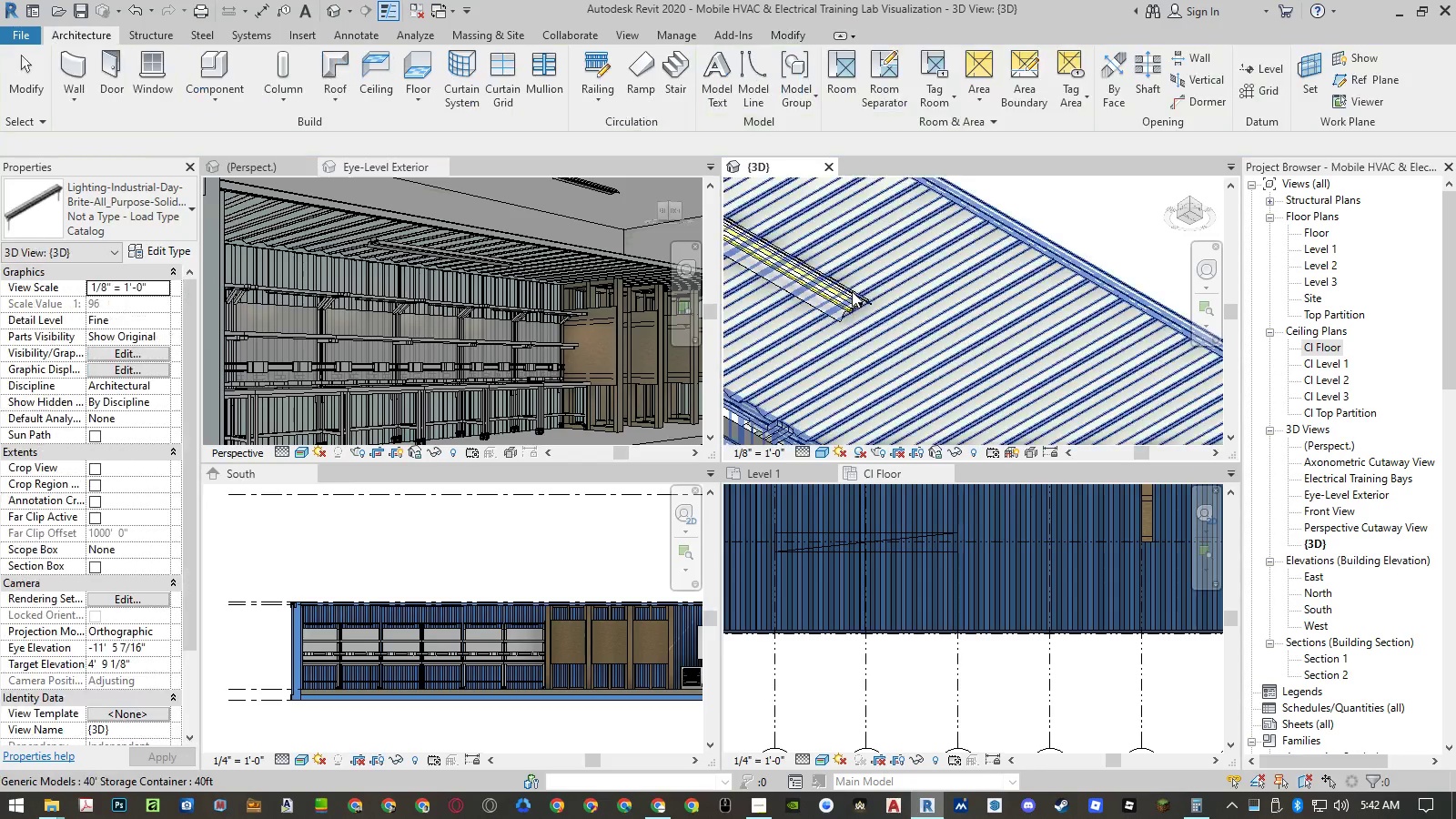 
left_click([851, 291])
 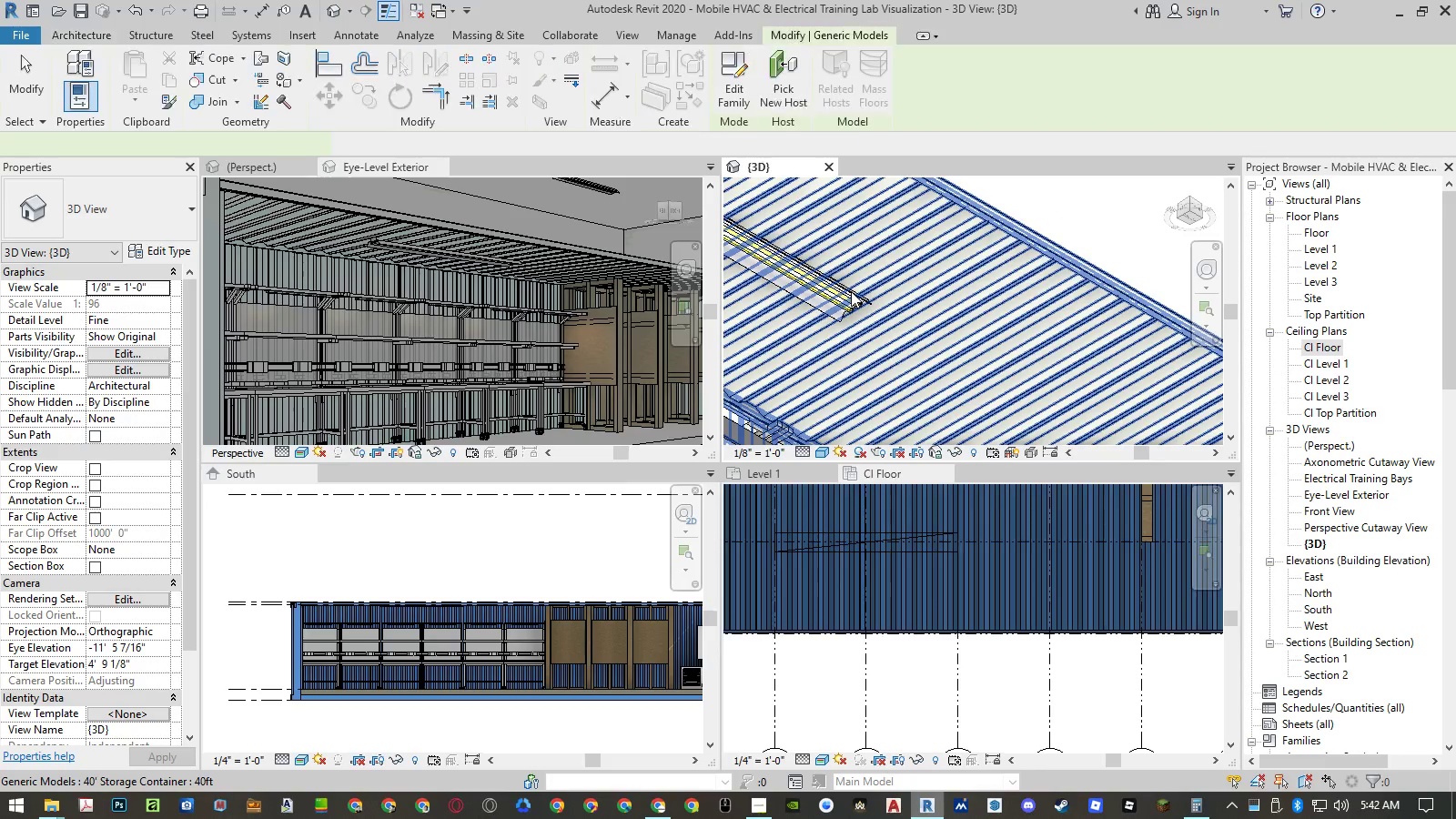 
key(Escape)
 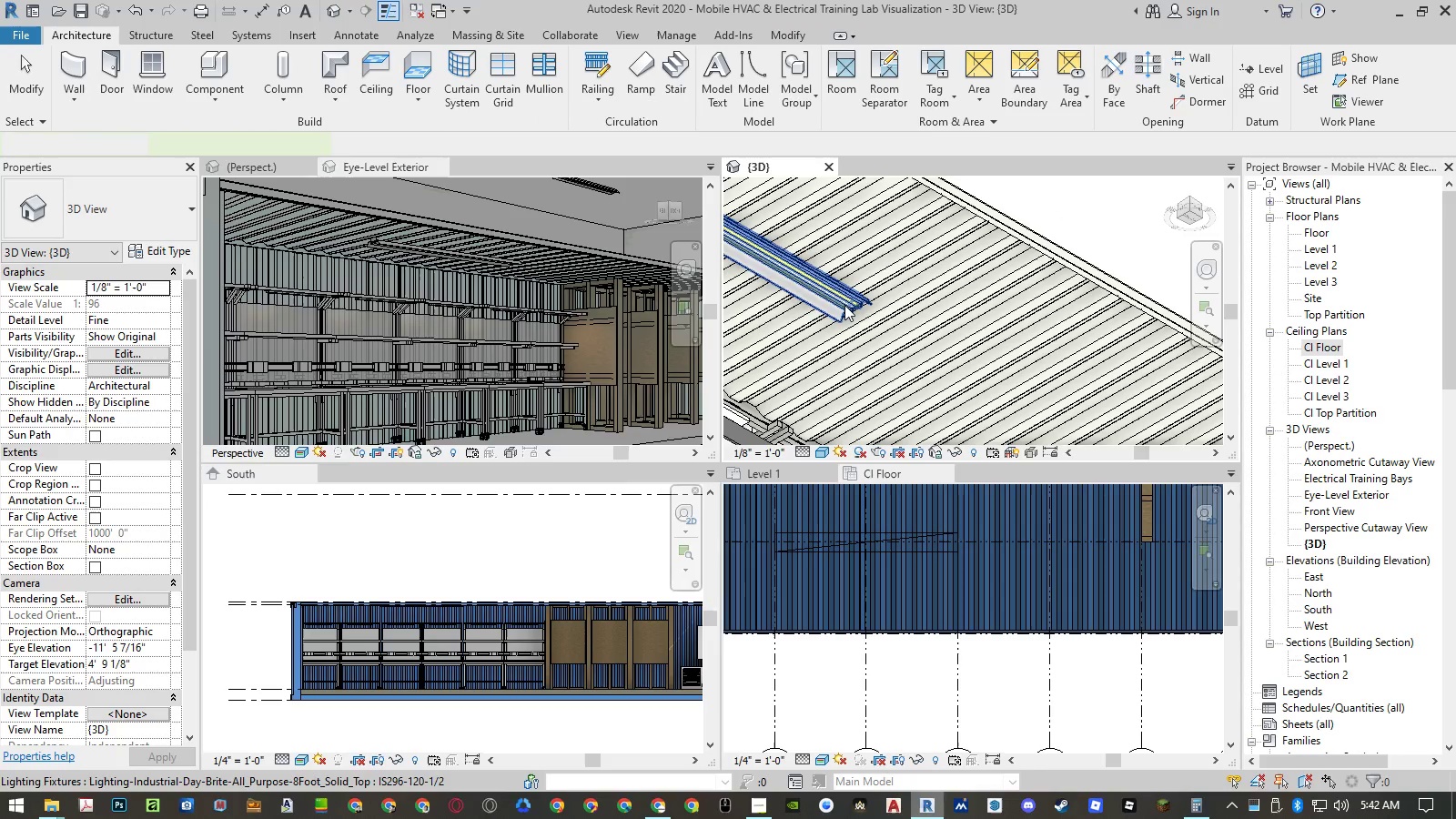 
left_click([844, 305])
 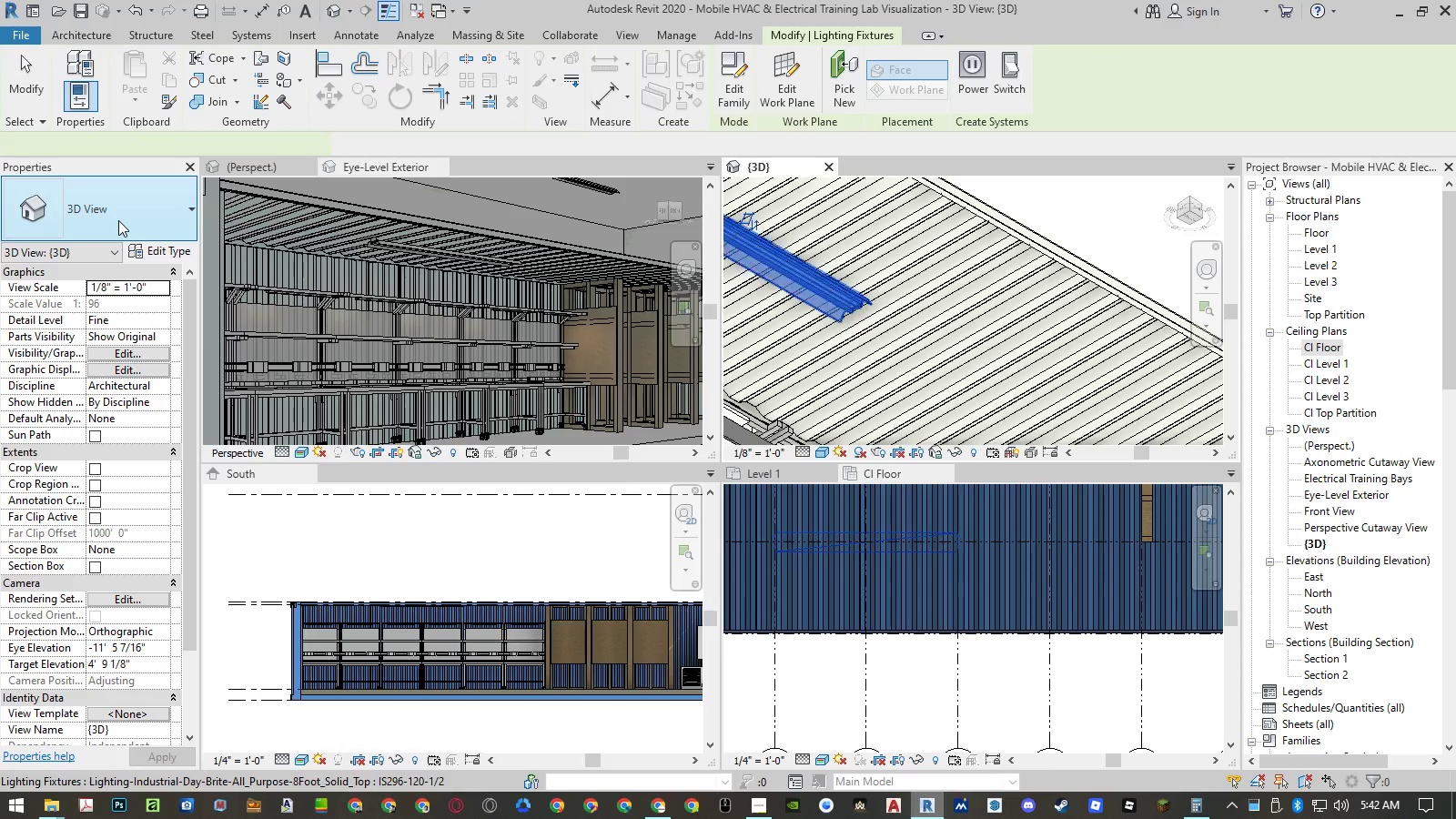 
left_click([118, 220])
 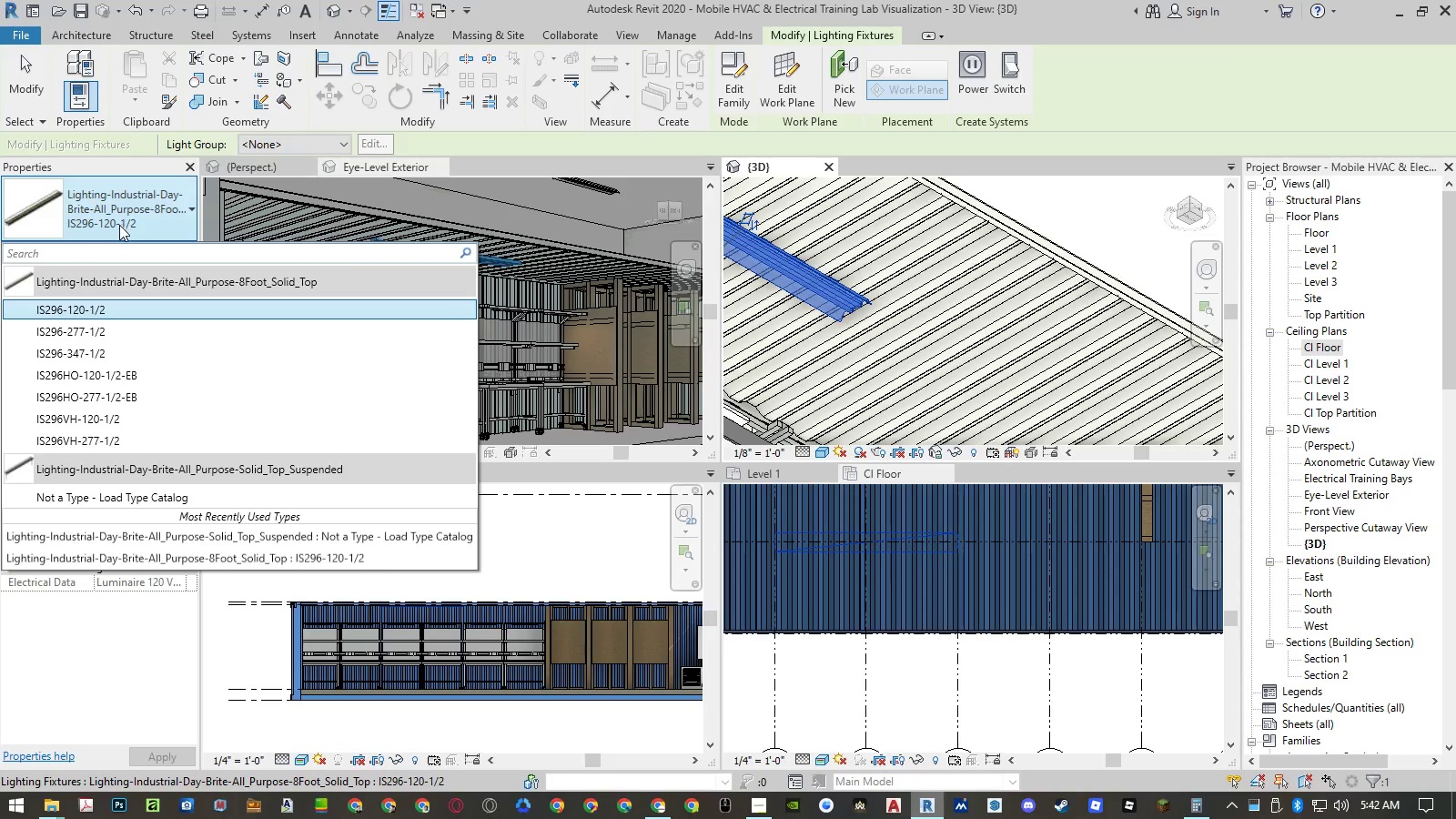 
scroll: coordinate [132, 363], scroll_direction: down, amount: 2.0
 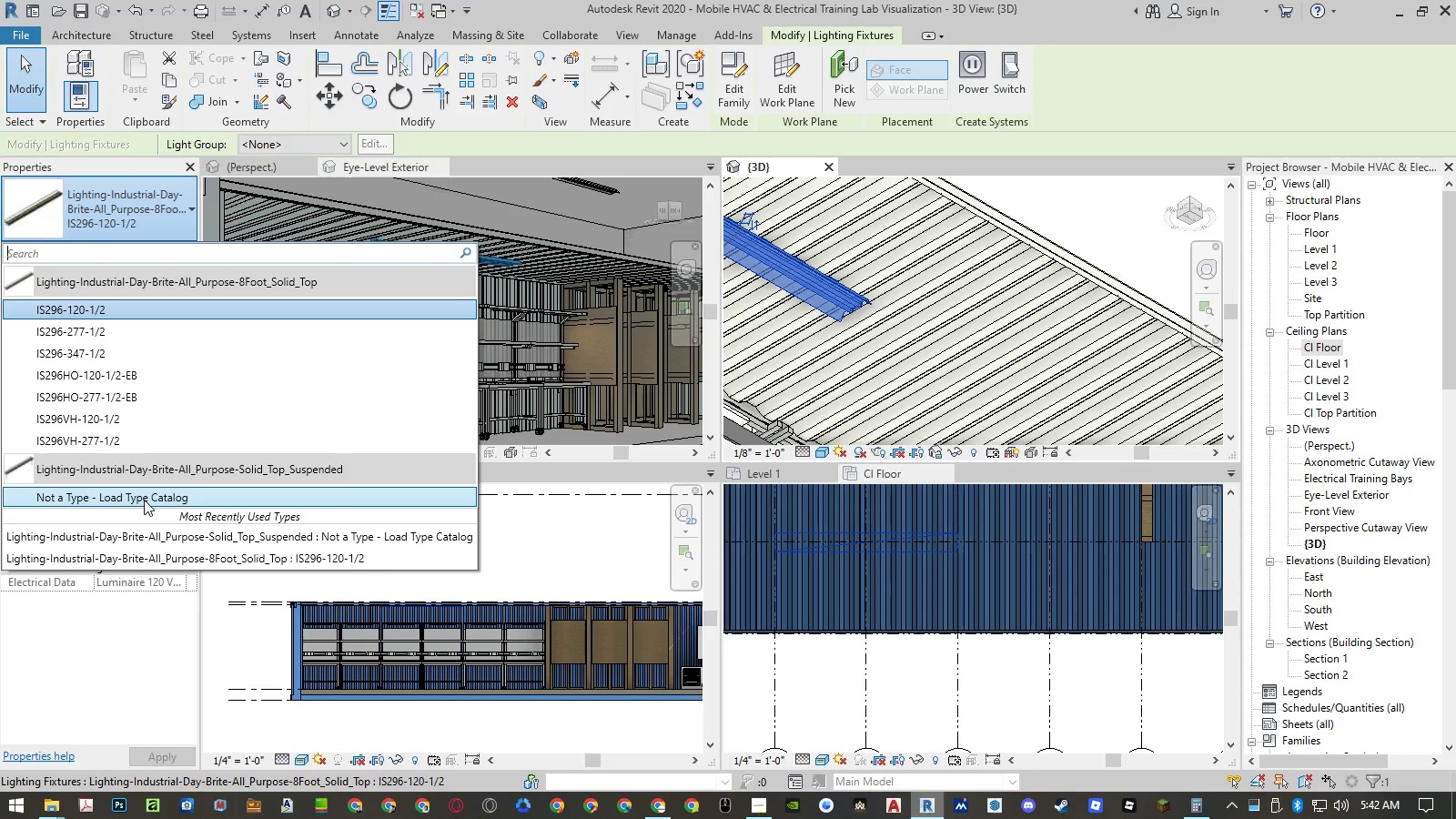 
left_click([144, 500])
 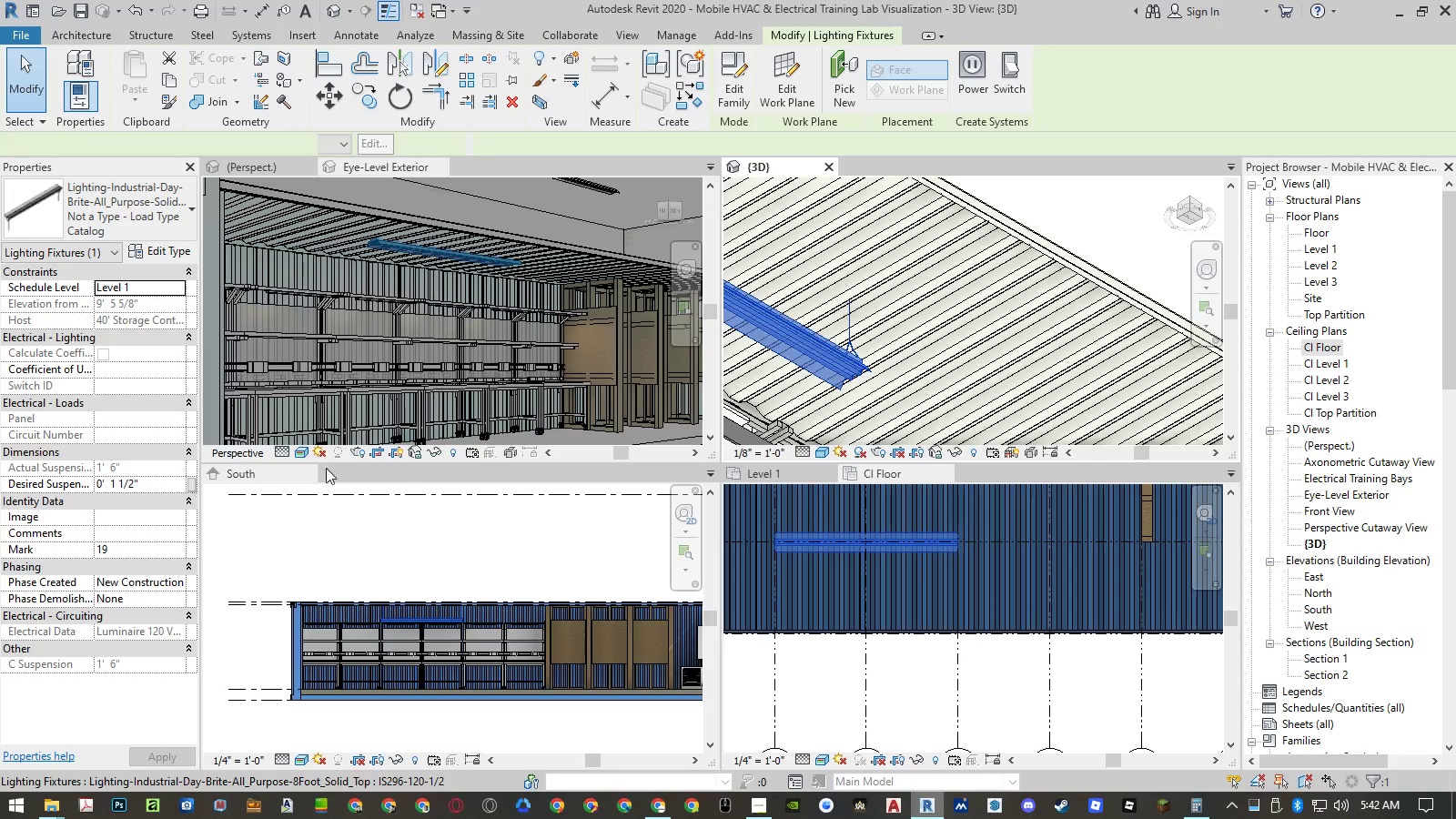 
key(Escape)
 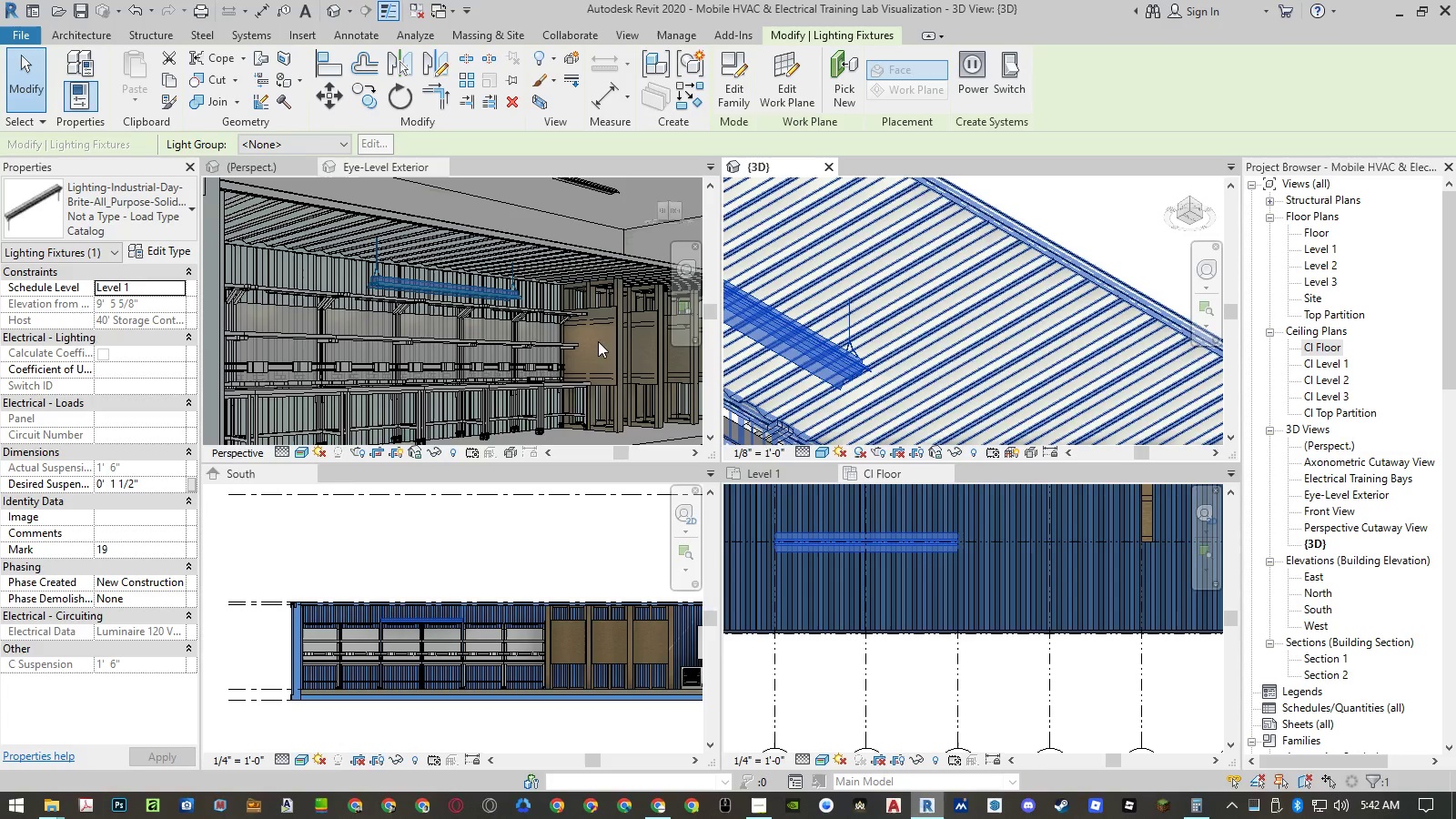 
wait(7.69)
 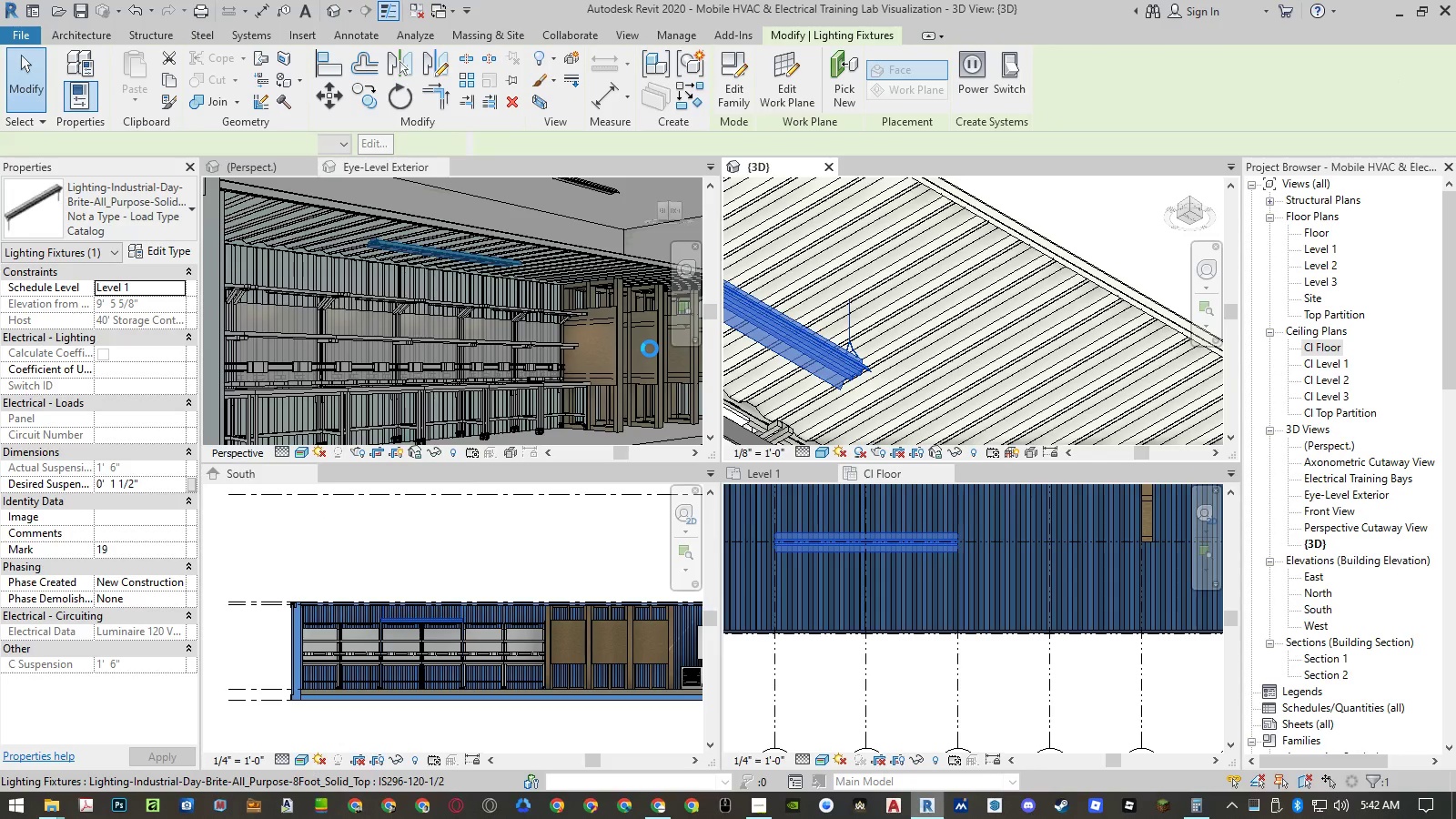 
scroll: coordinate [572, 282], scroll_direction: down, amount: 1.0
 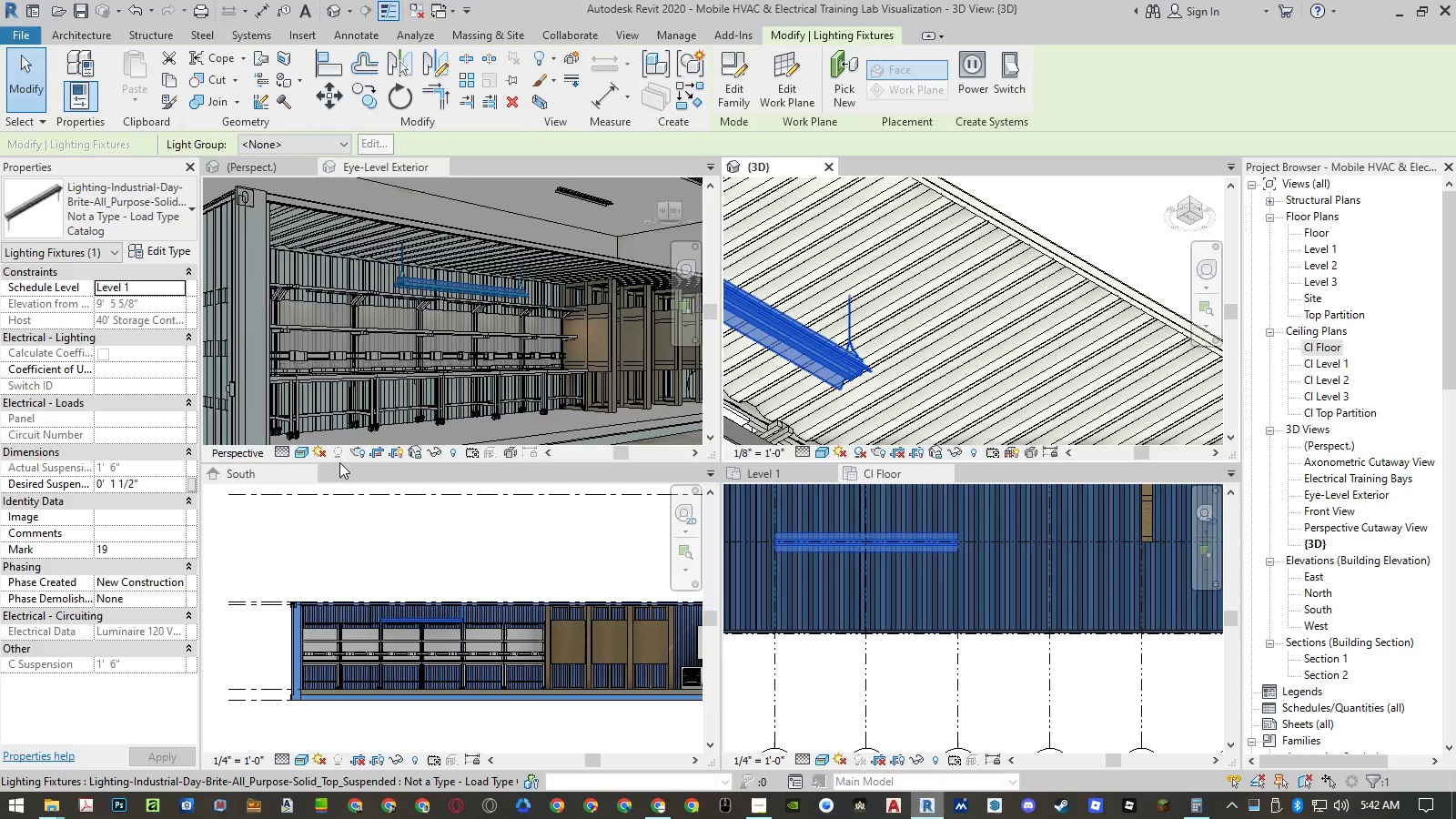 
left_click([150, 488])
 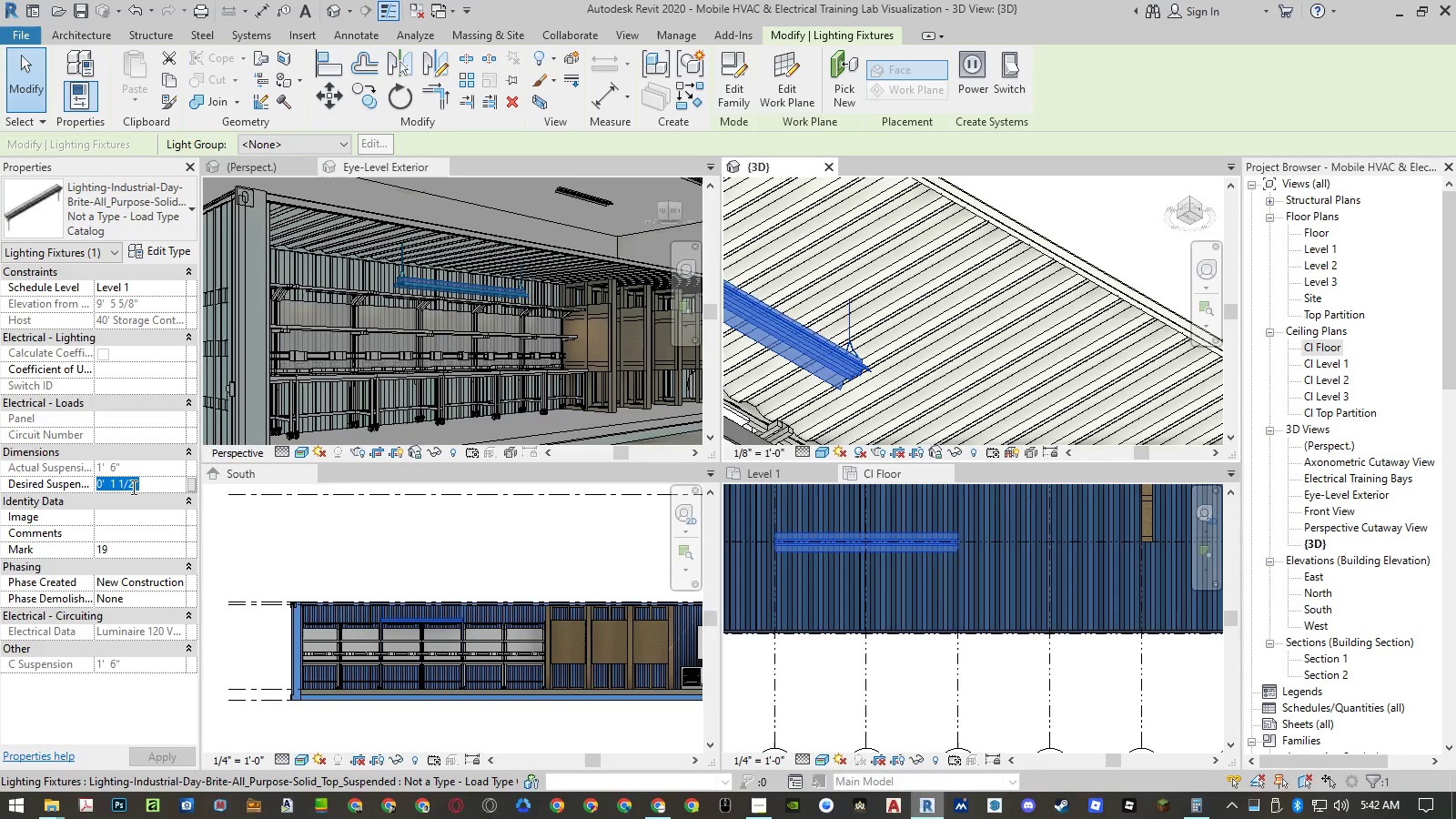 
left_click([117, 485])
 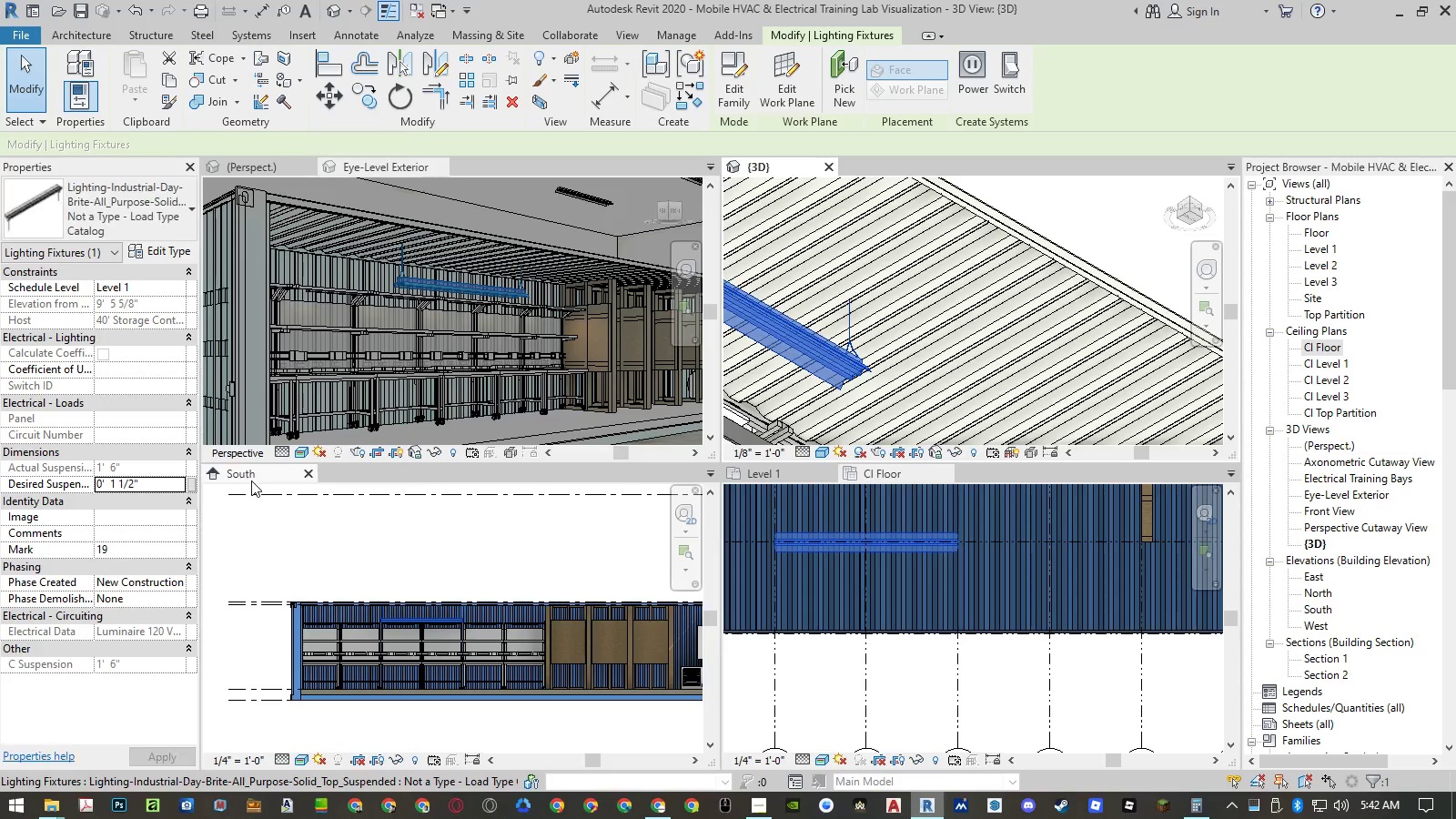 
key(Backspace)
 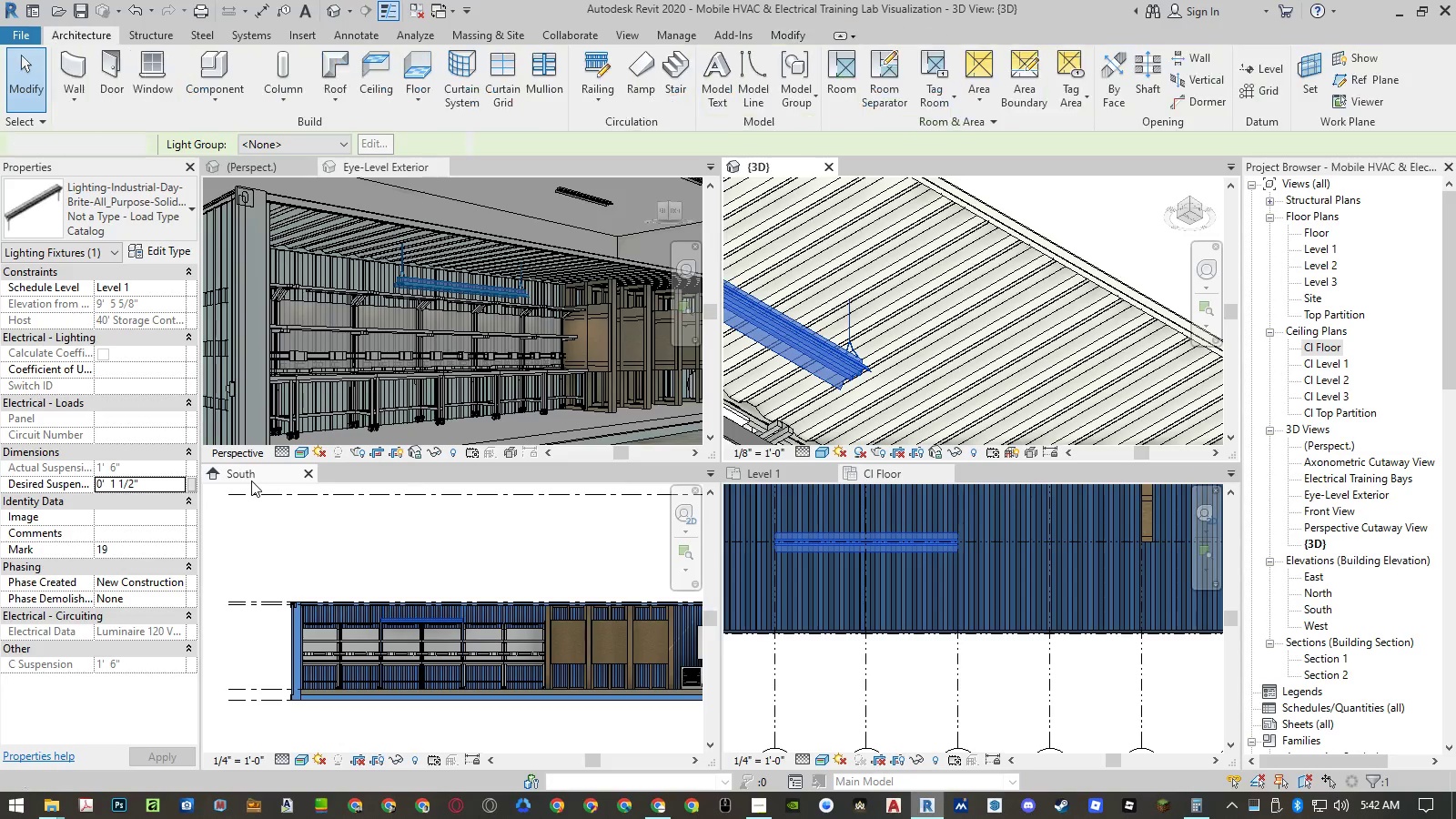 
key(Backspace)
 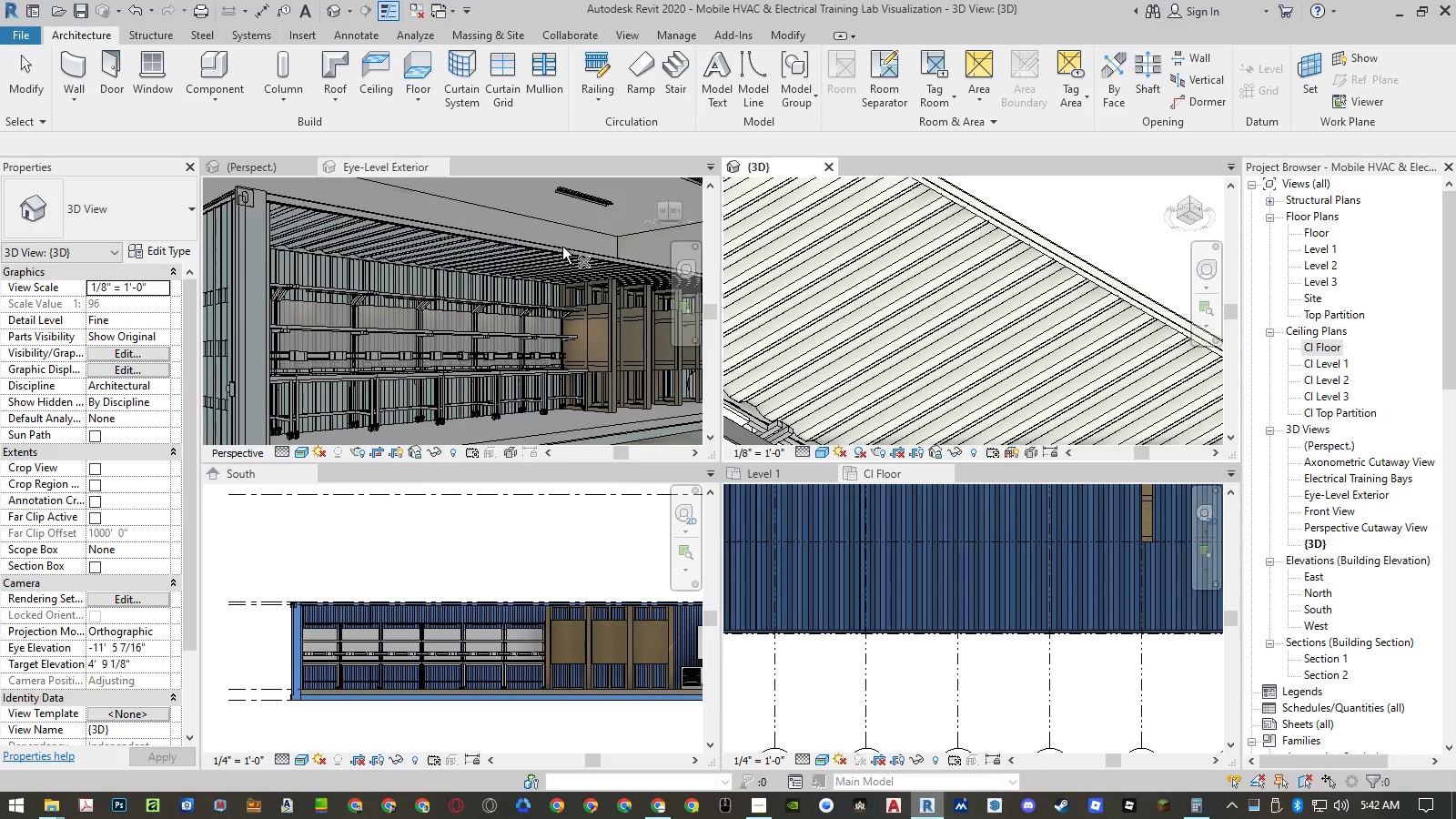 
key(Escape)
 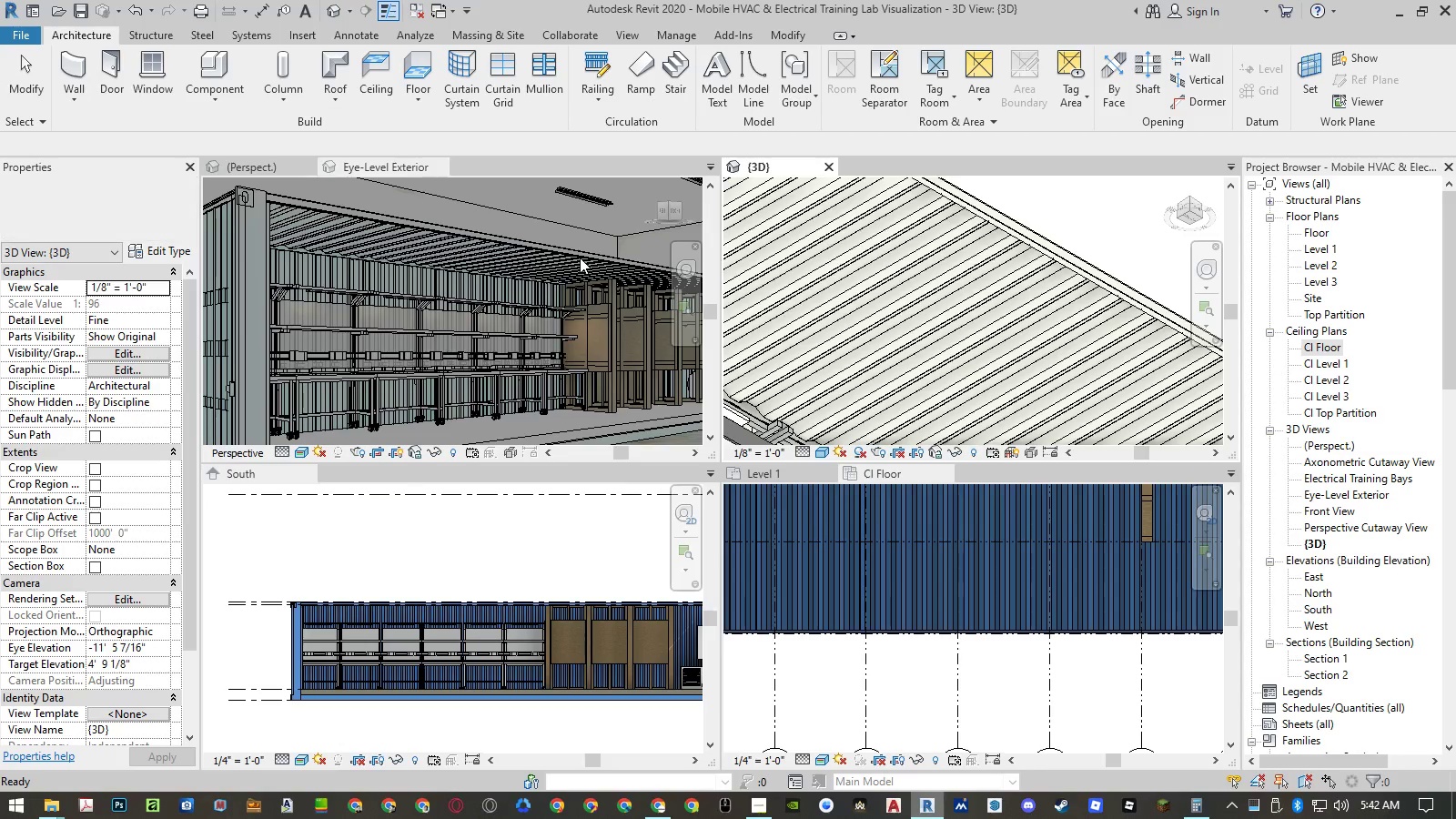 
key(Escape)
 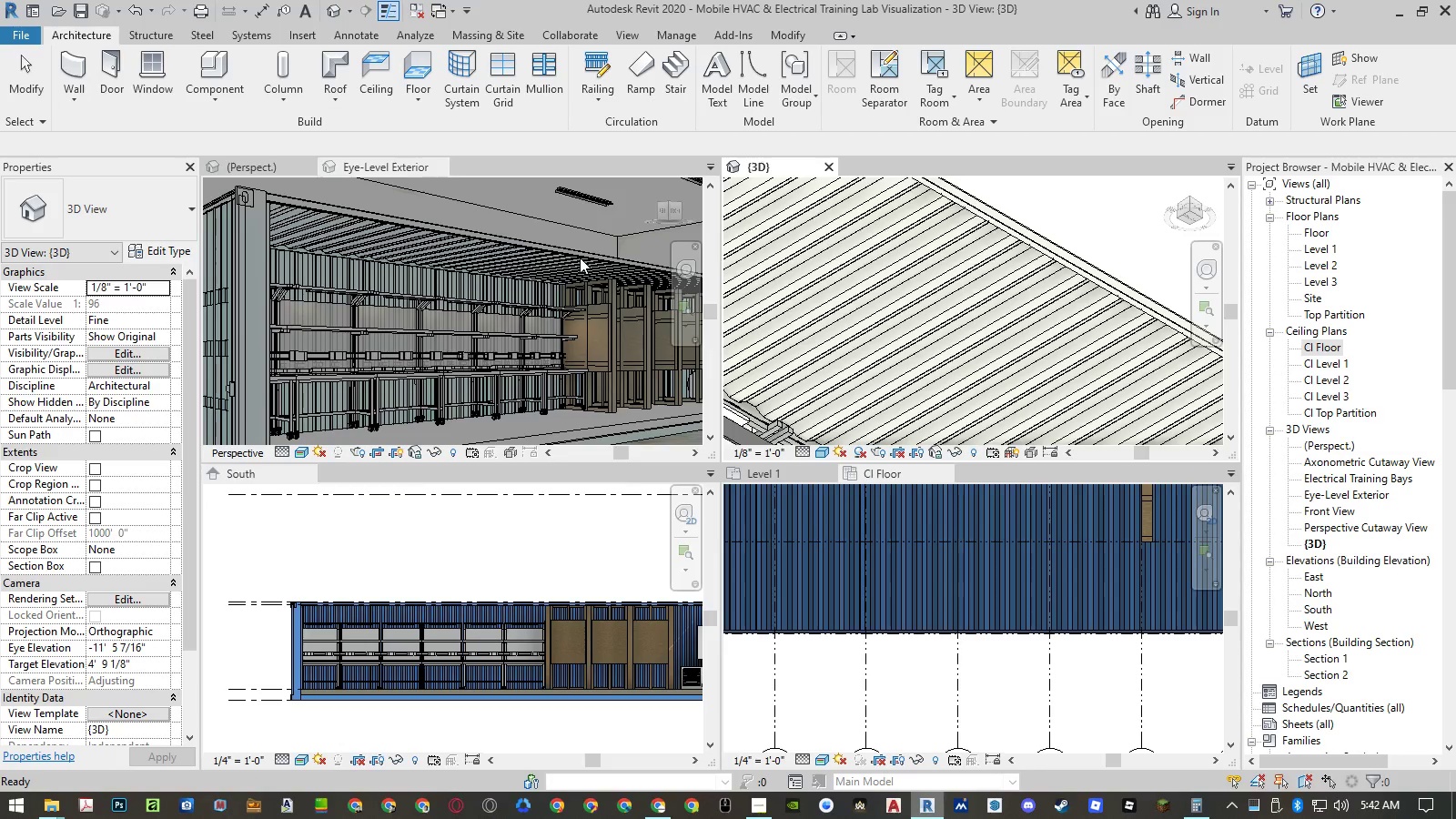 
key(Control+Z)
 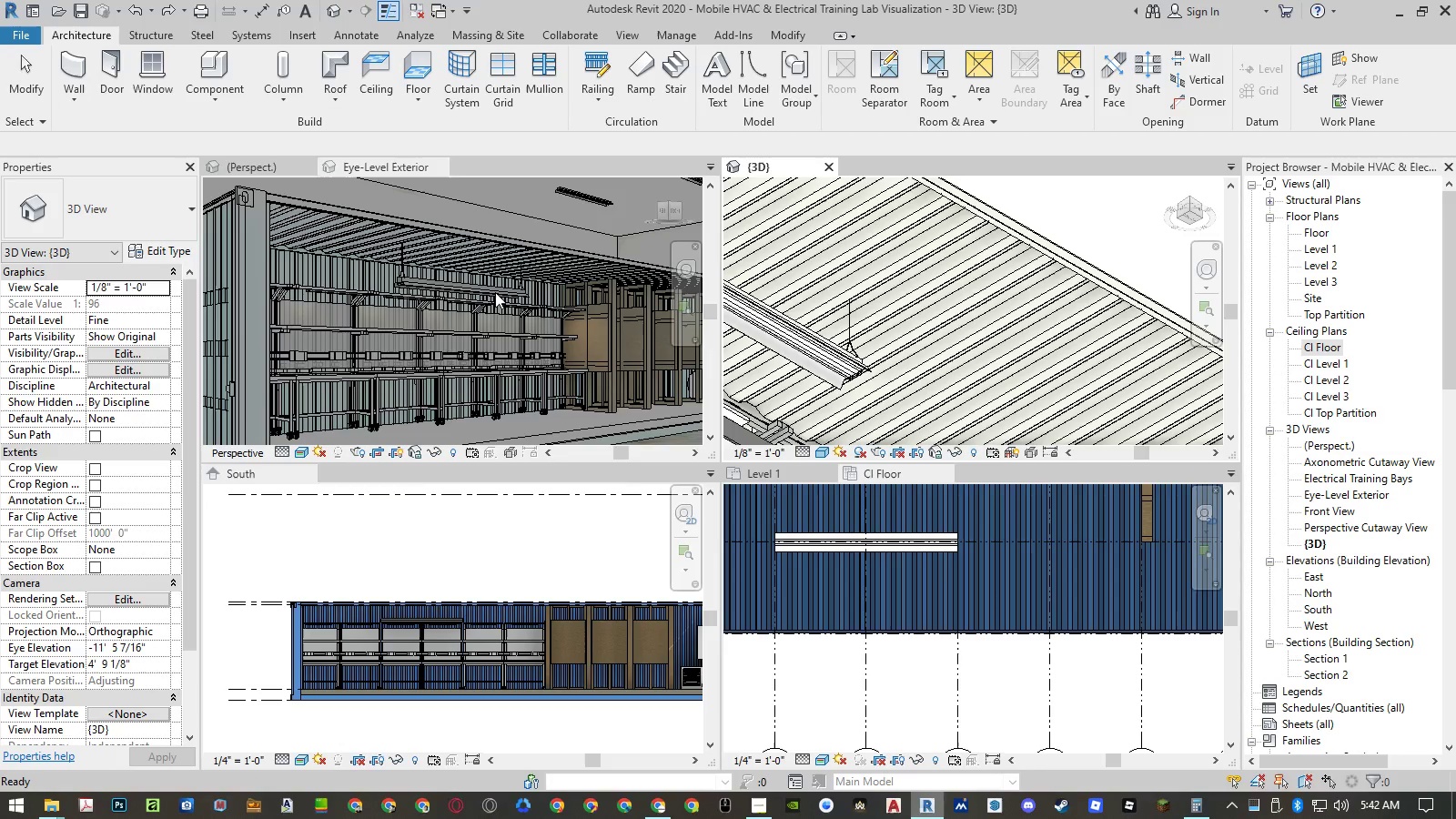 
double_click([483, 288])
 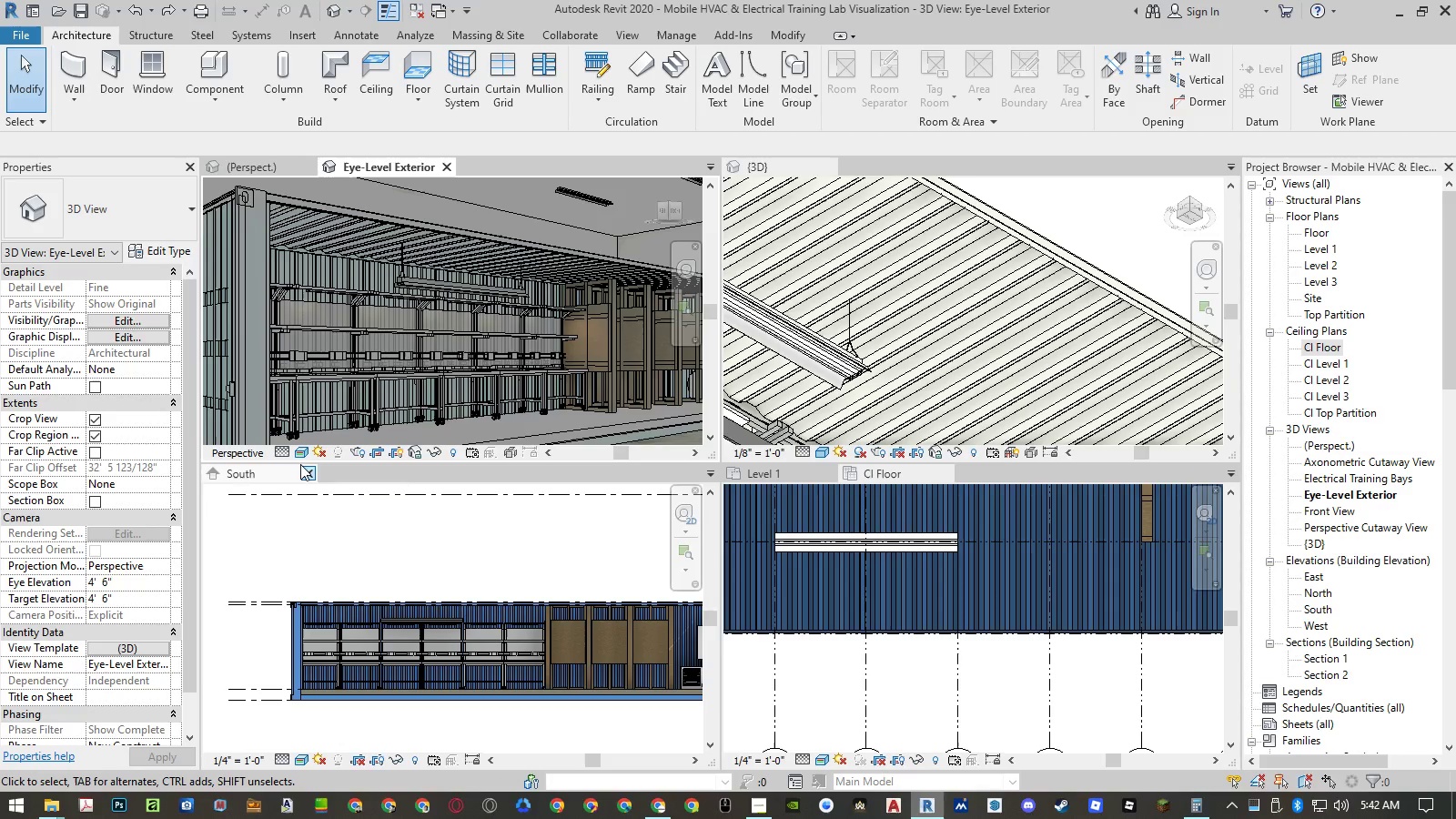 
left_click([147, 653])
 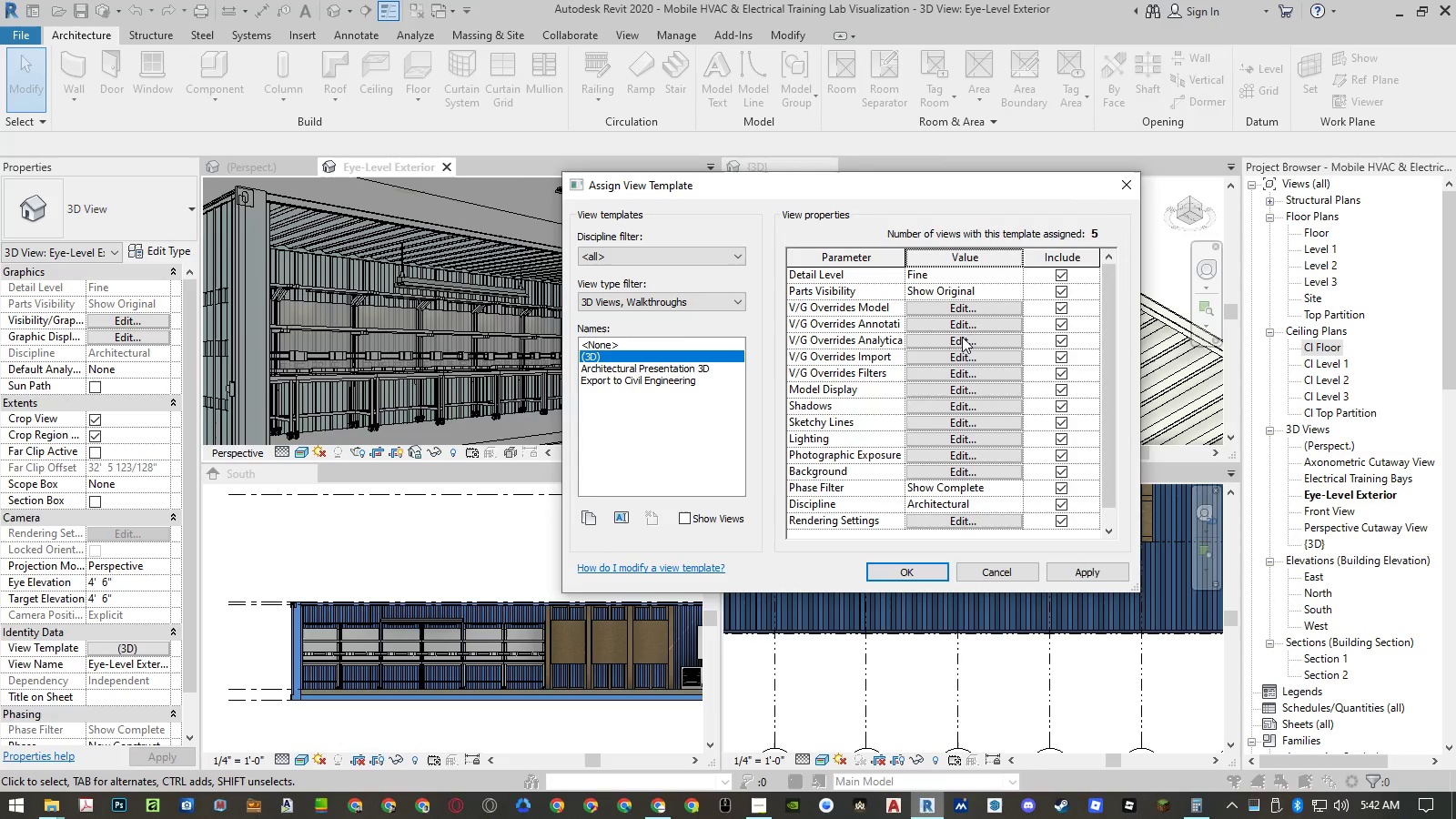 
left_click([945, 387])
 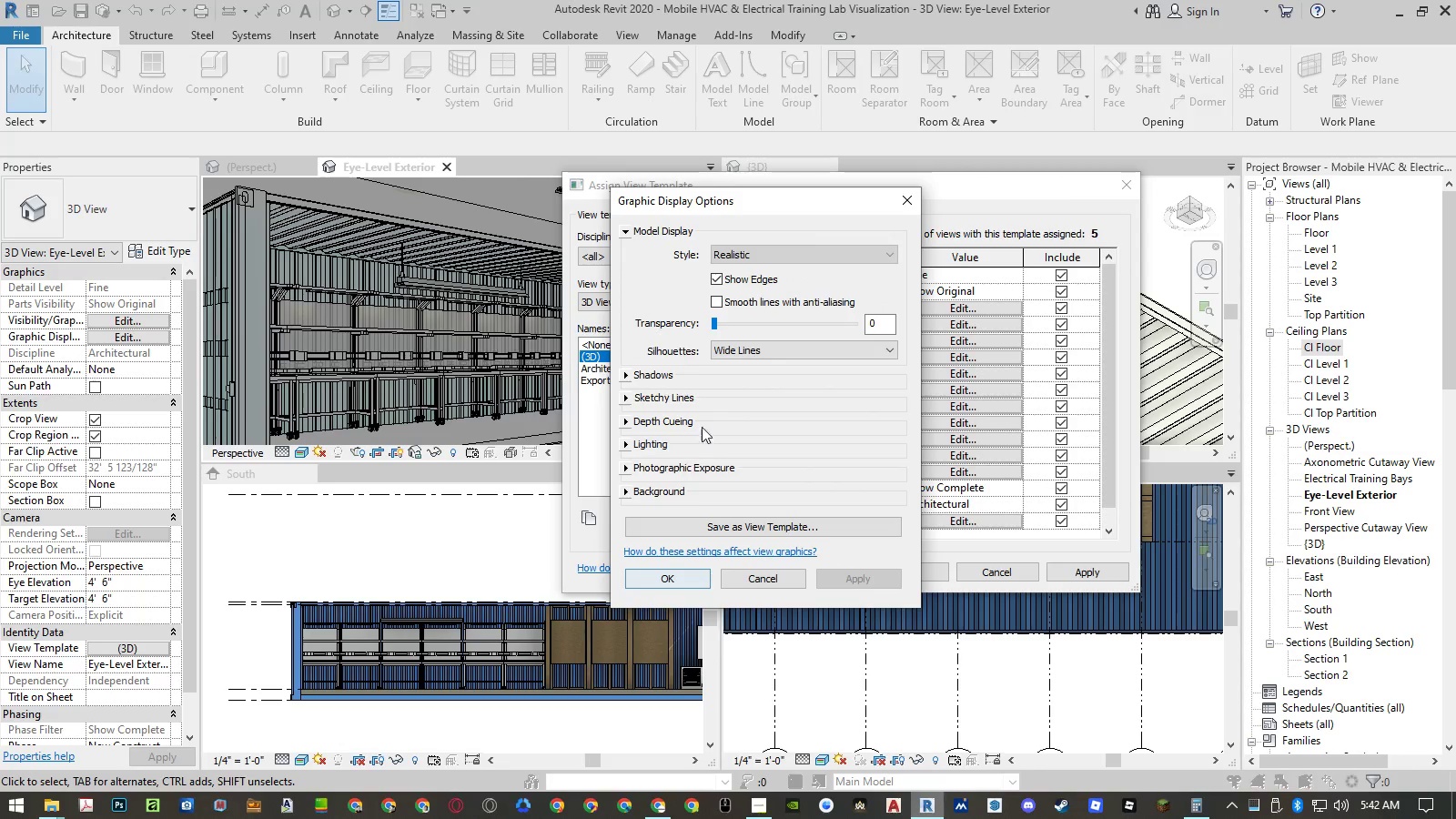 
left_click([770, 248])
 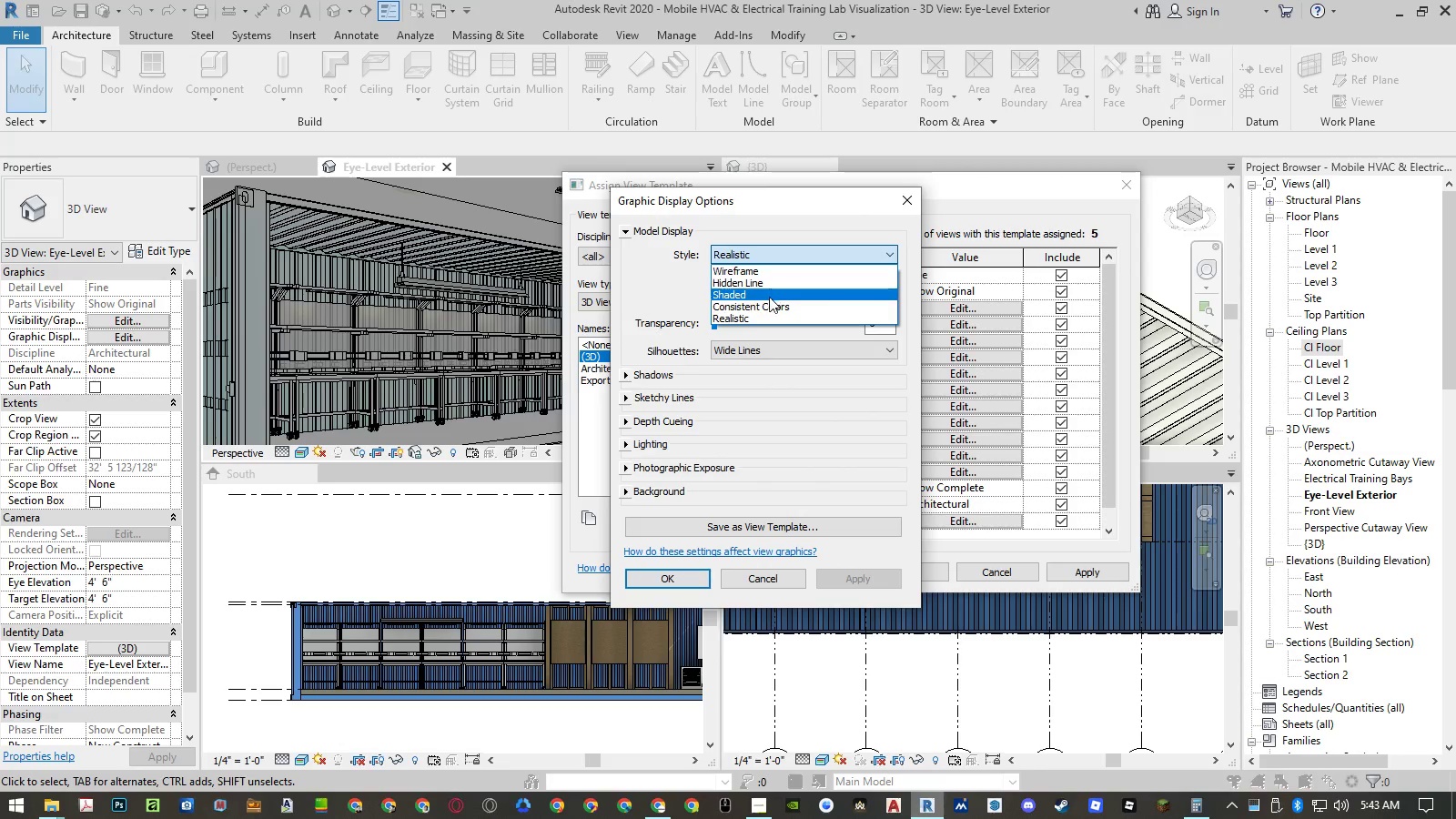 
left_click([769, 305])
 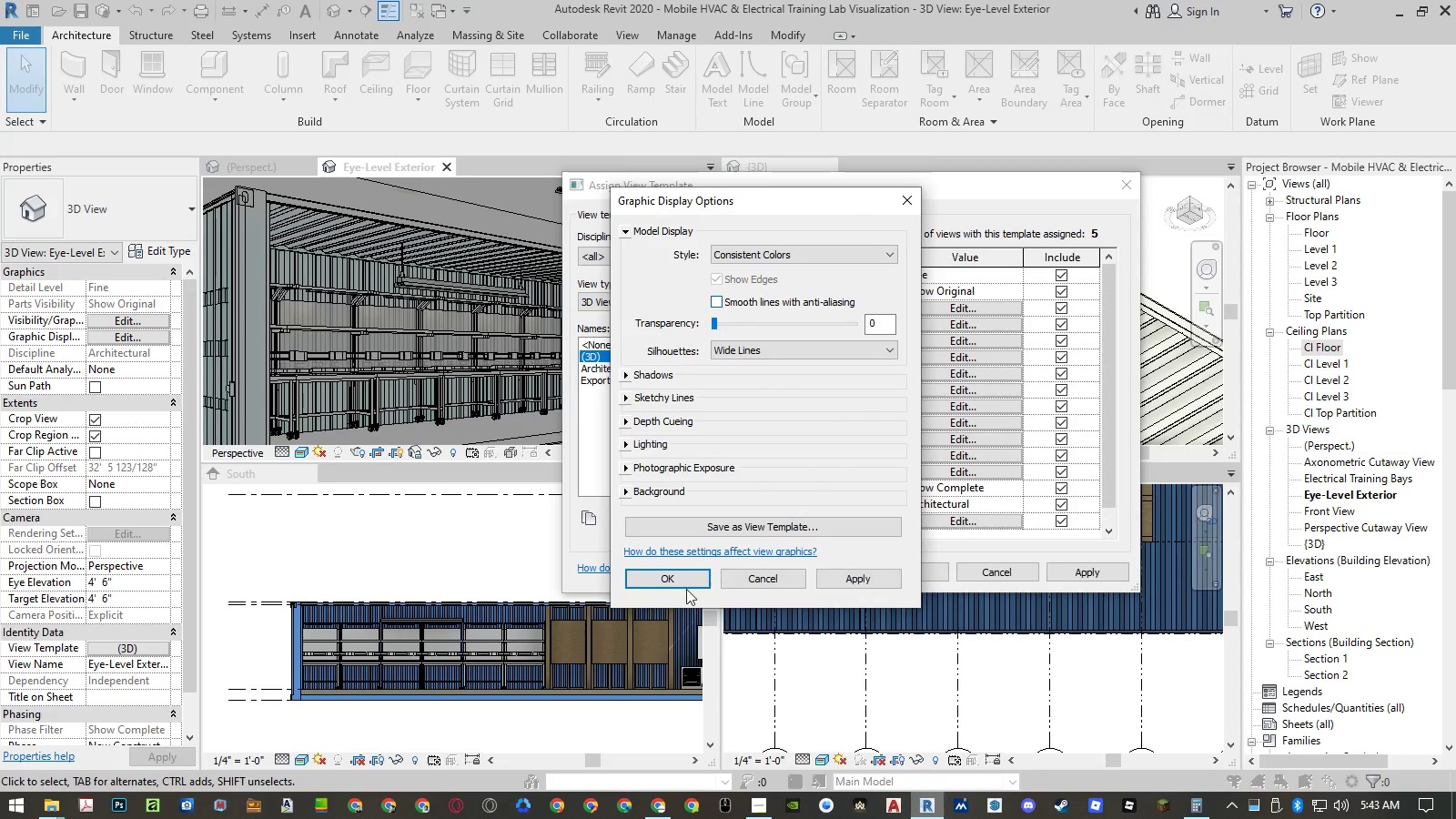 
left_click([681, 577])
 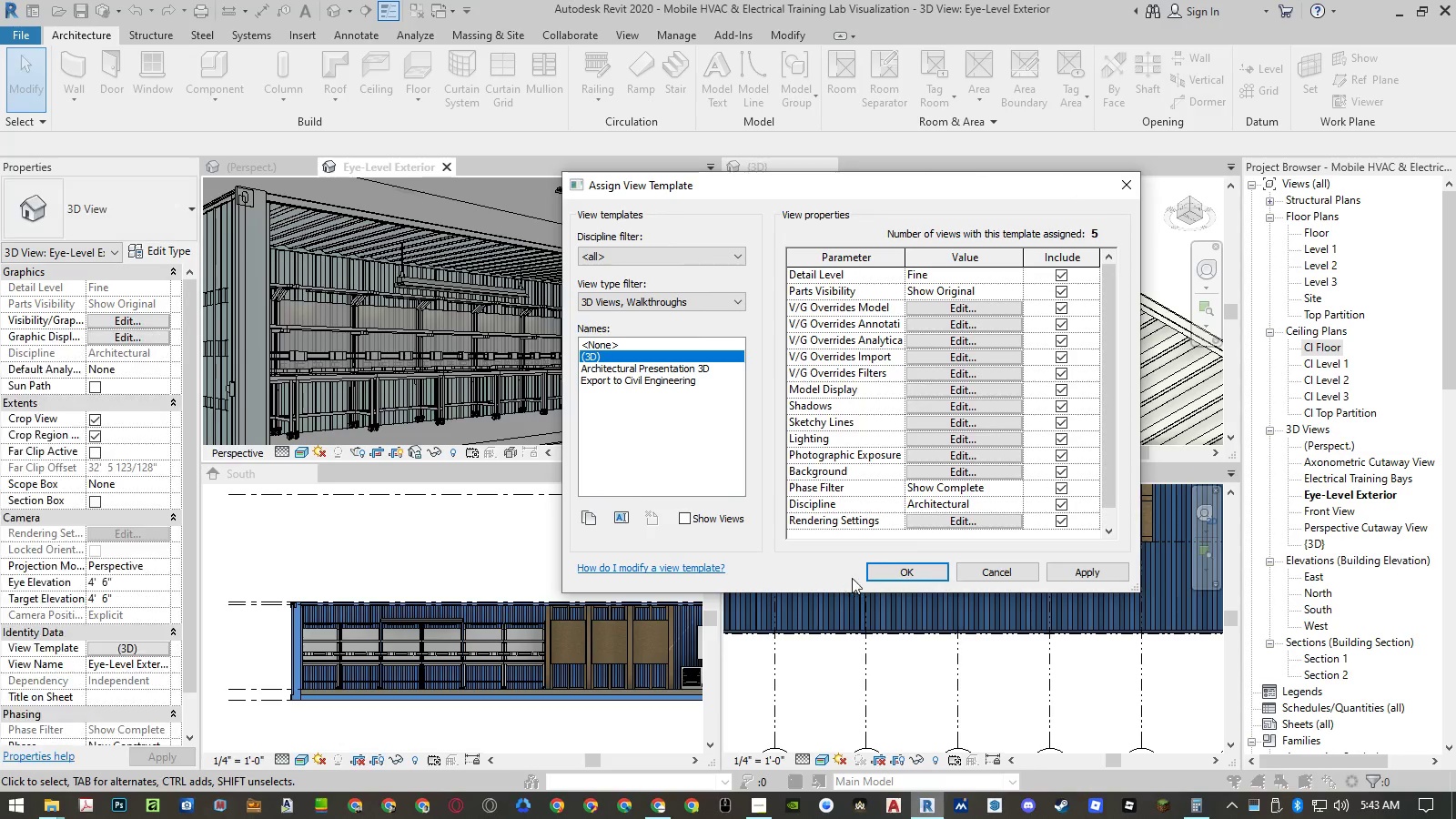 
left_click([888, 565])
 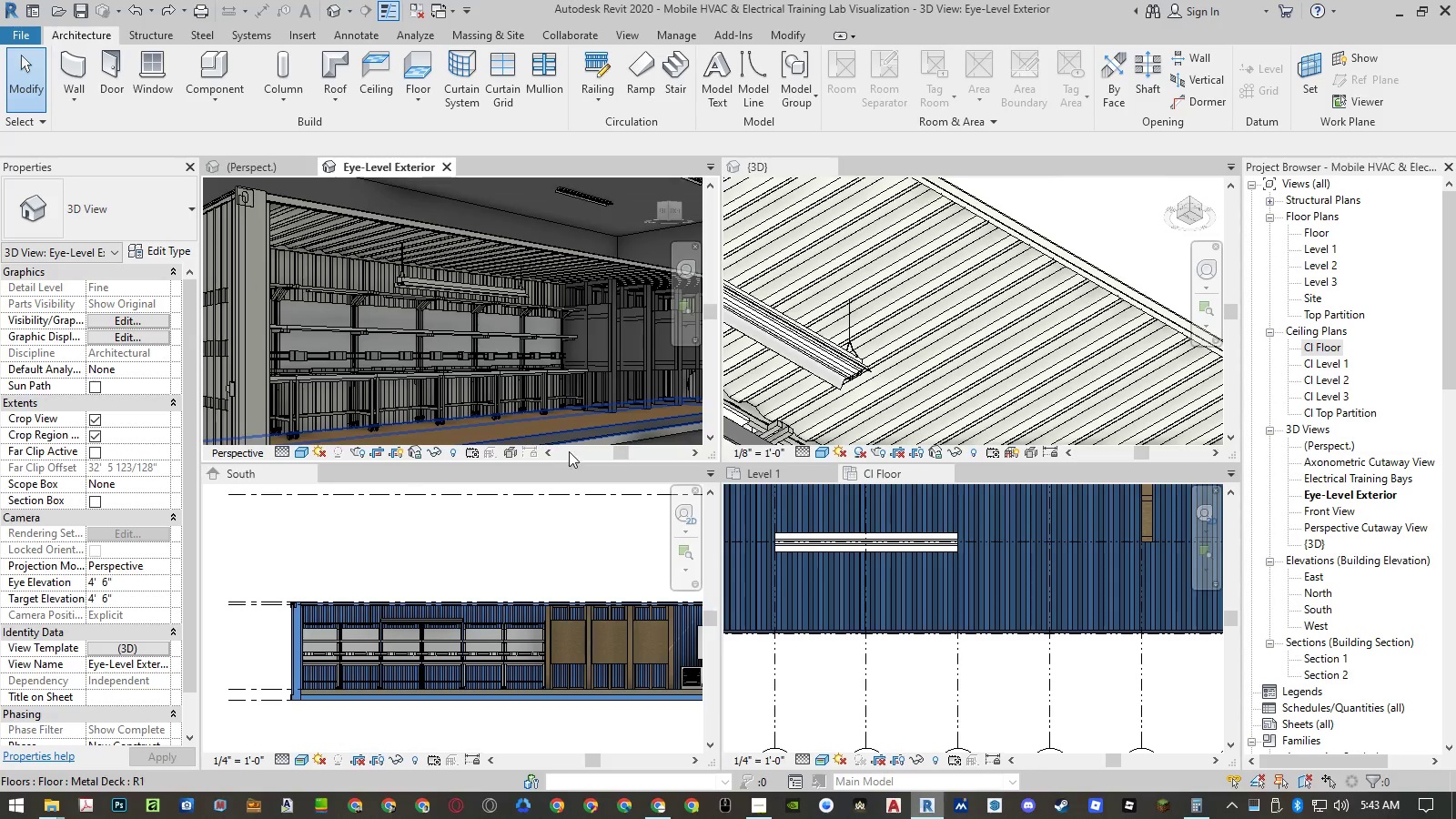 
left_click([471, 289])
 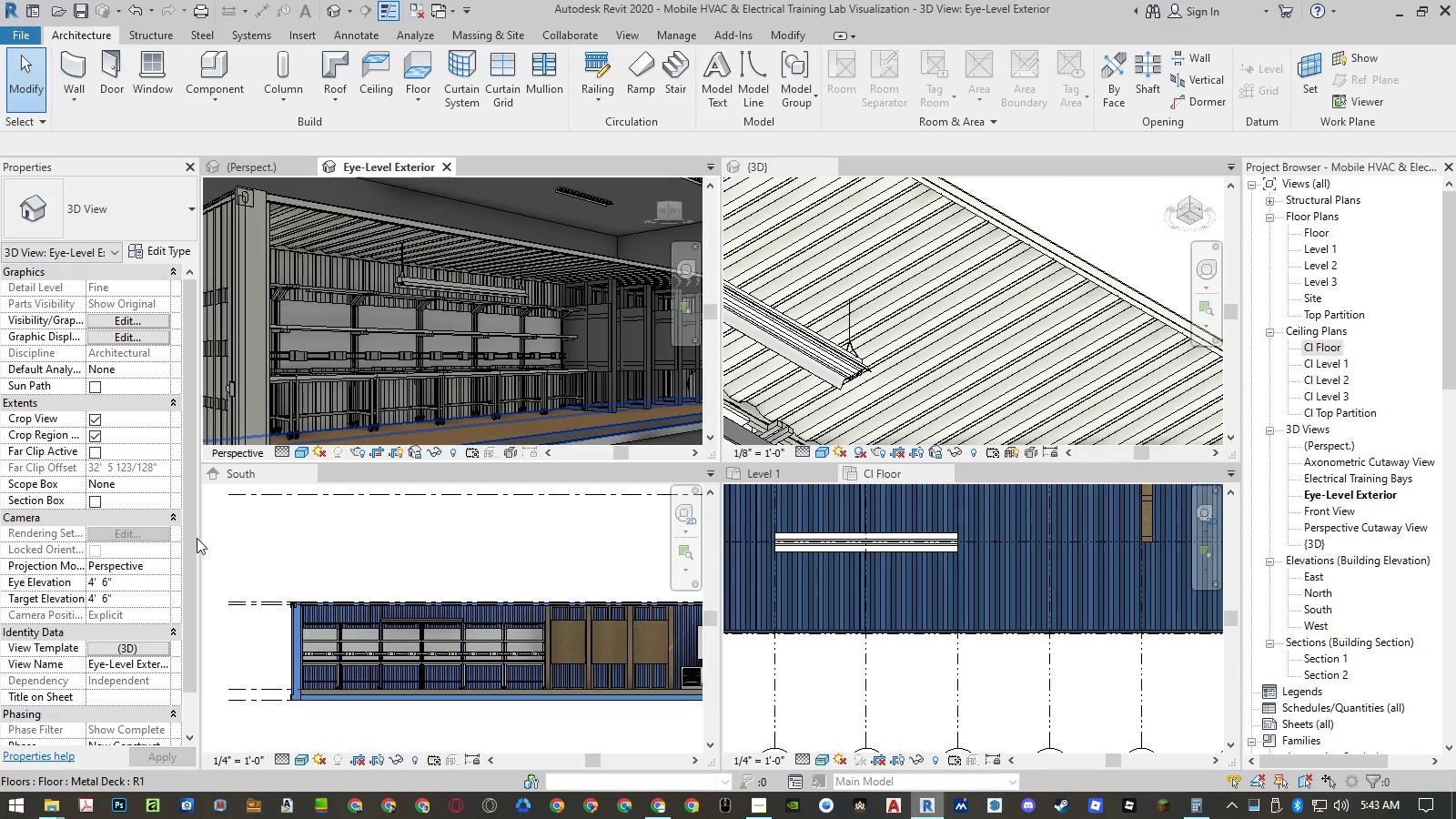 
left_click([140, 648])
 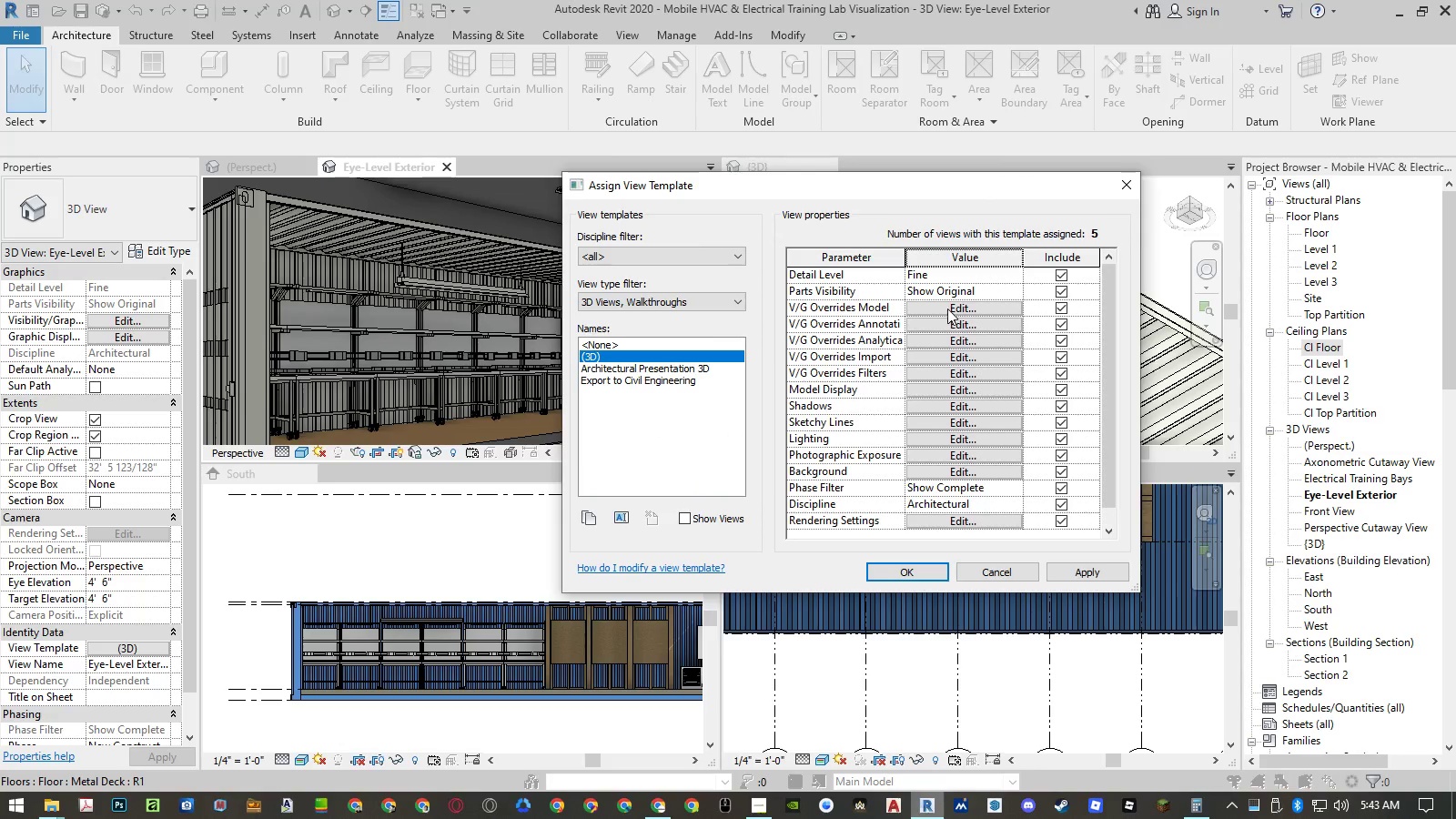 
left_click([941, 389])
 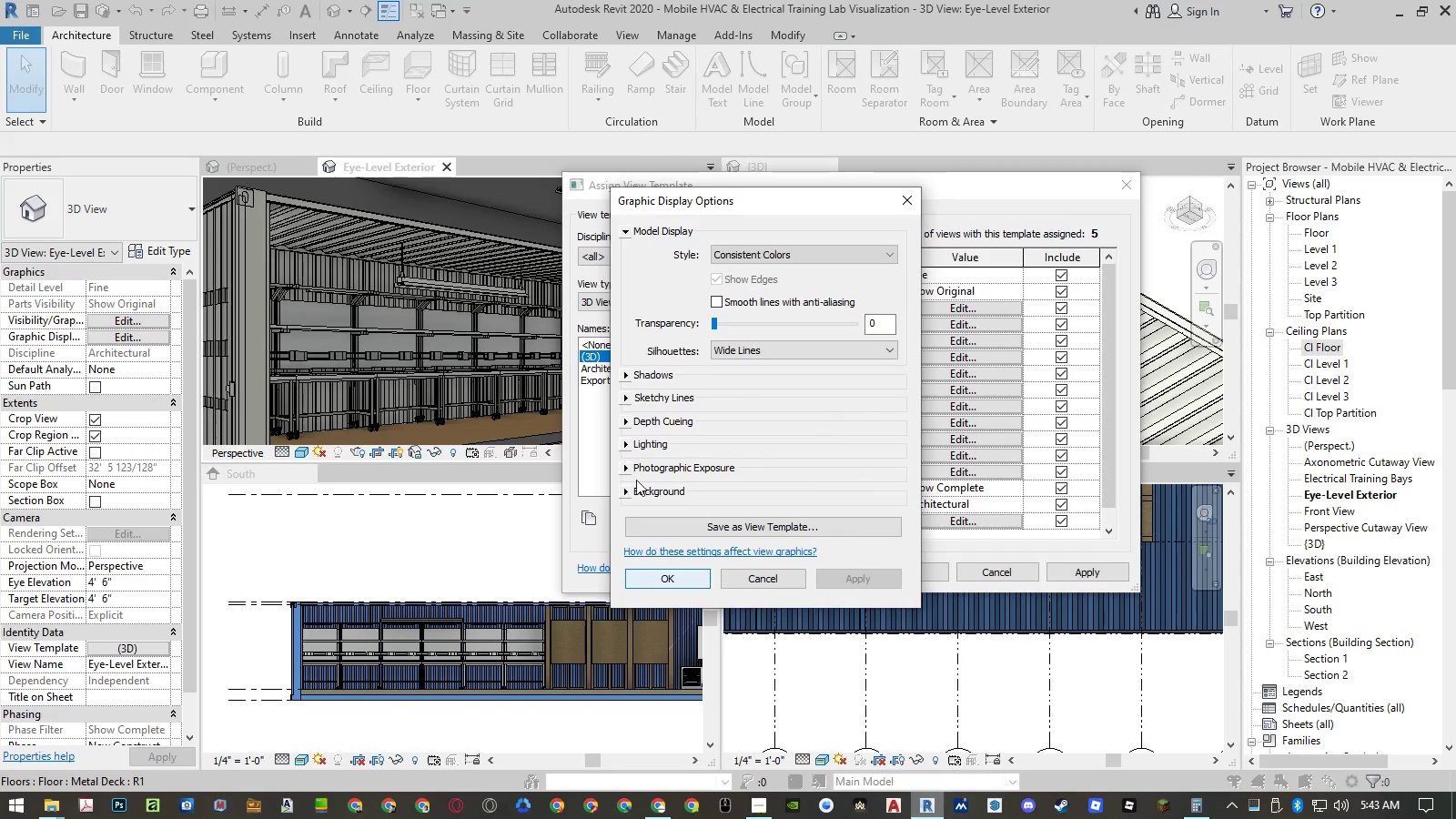 
left_click([749, 256])
 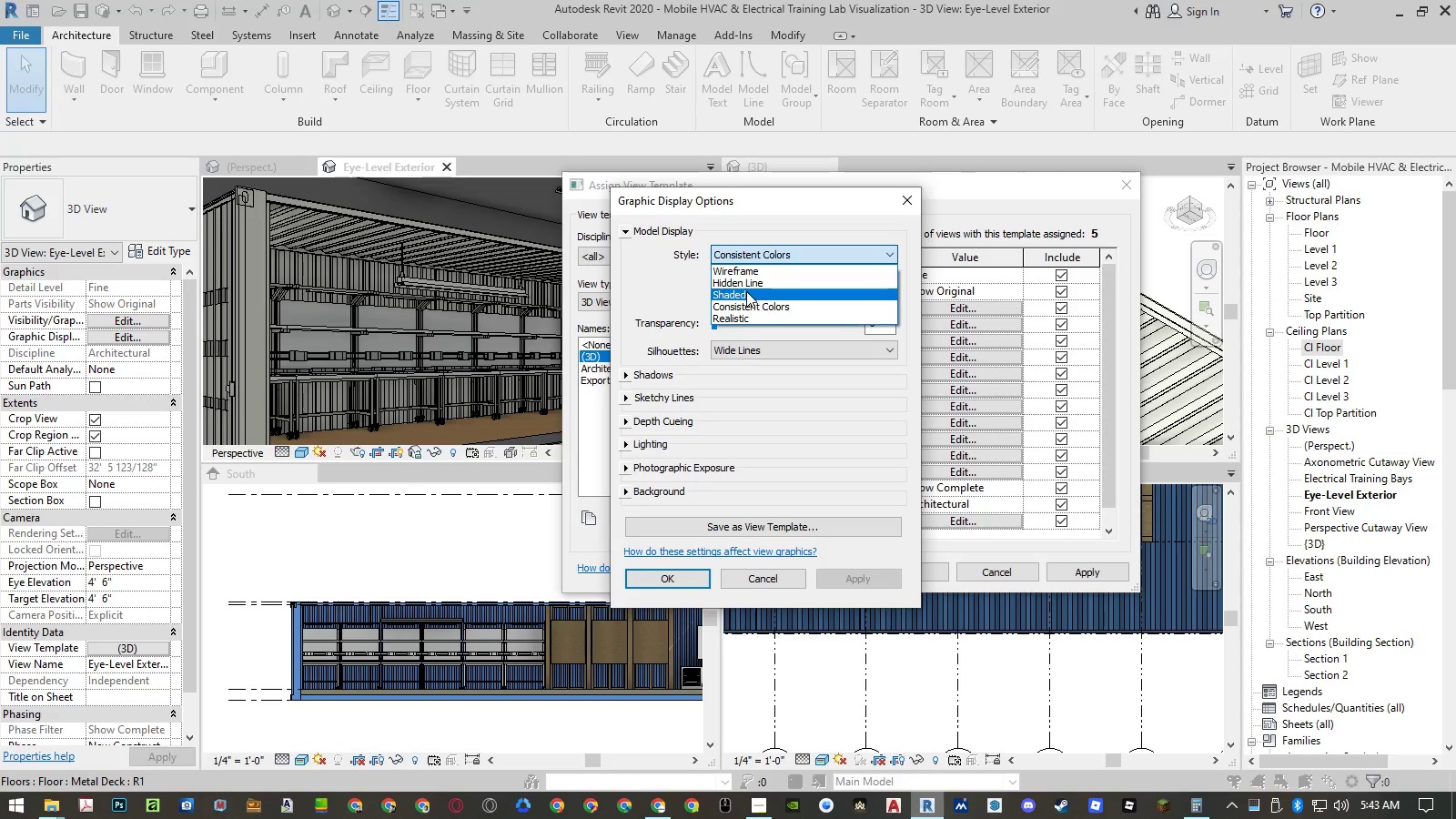 
left_click([746, 291])
 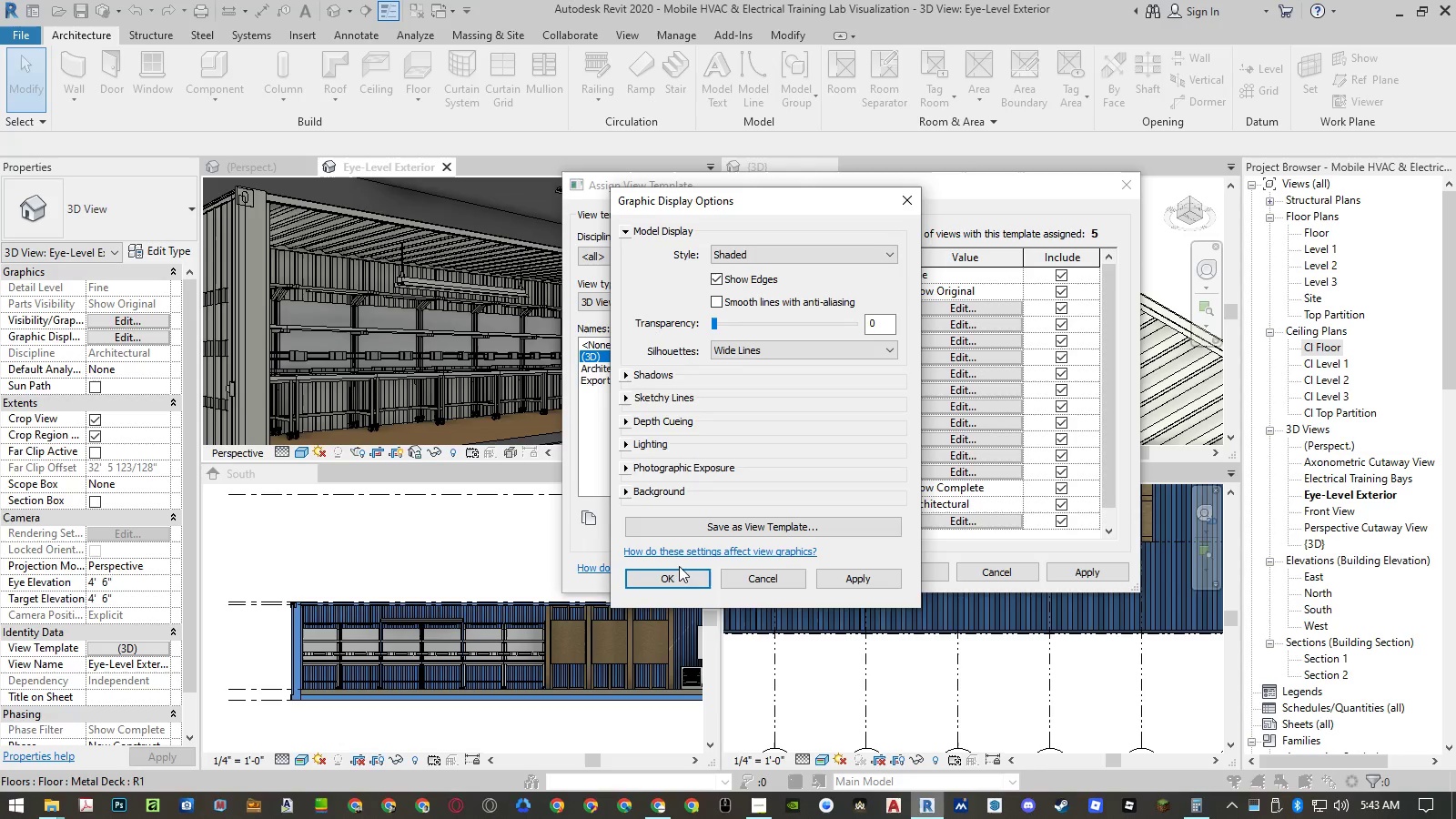 
left_click([676, 586])
 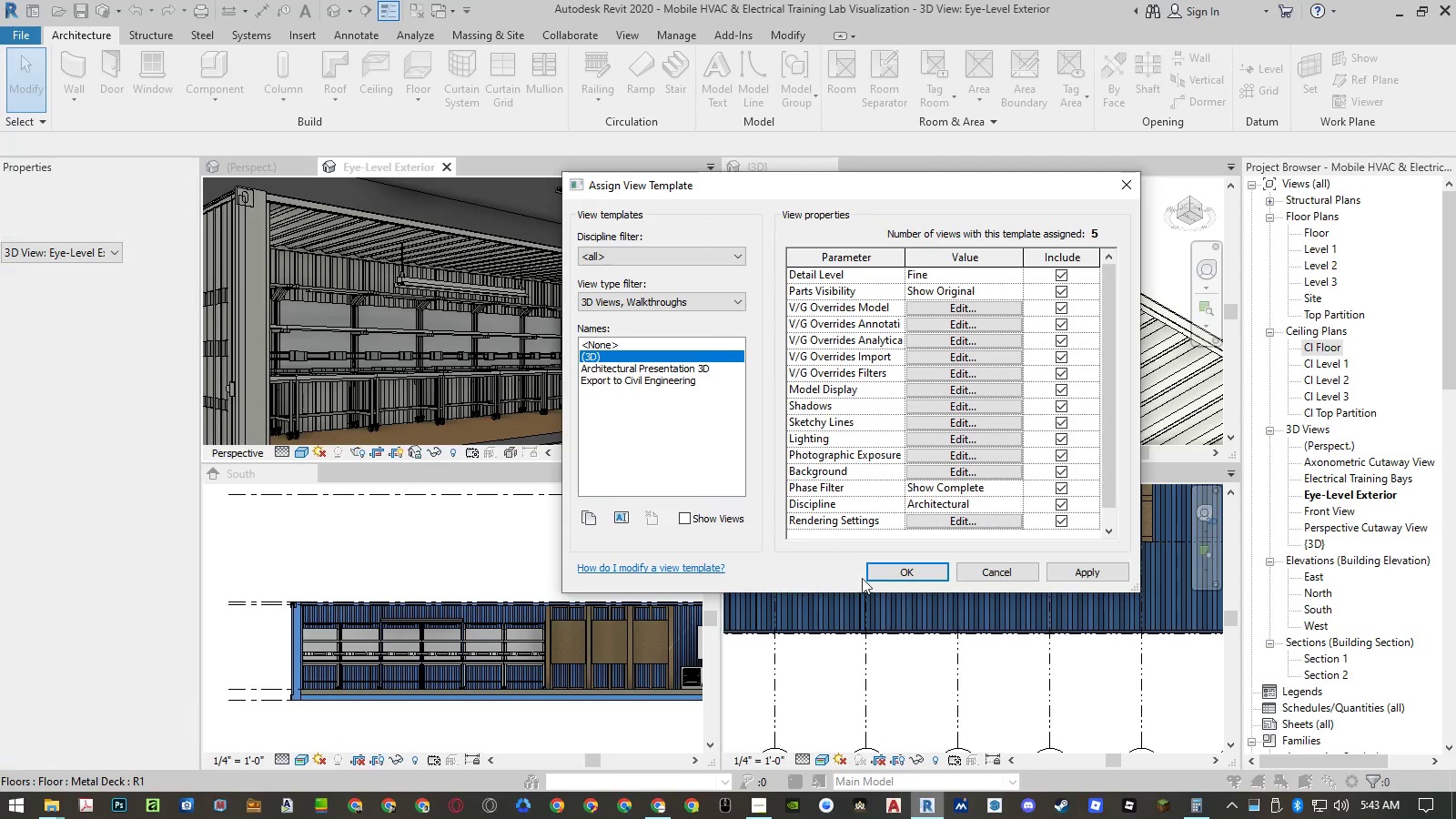 
left_click([908, 571])
 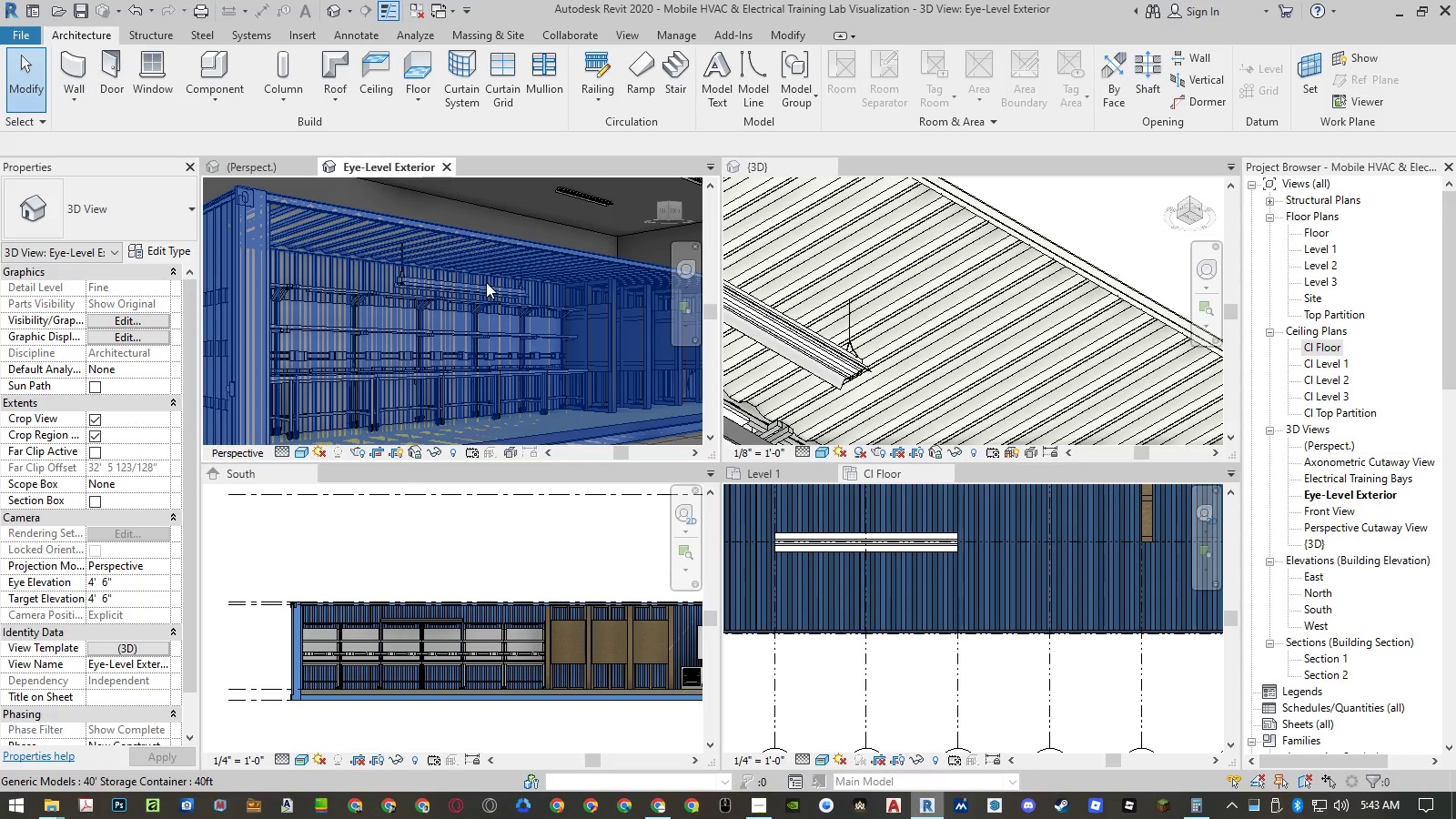 
left_click([475, 288])
 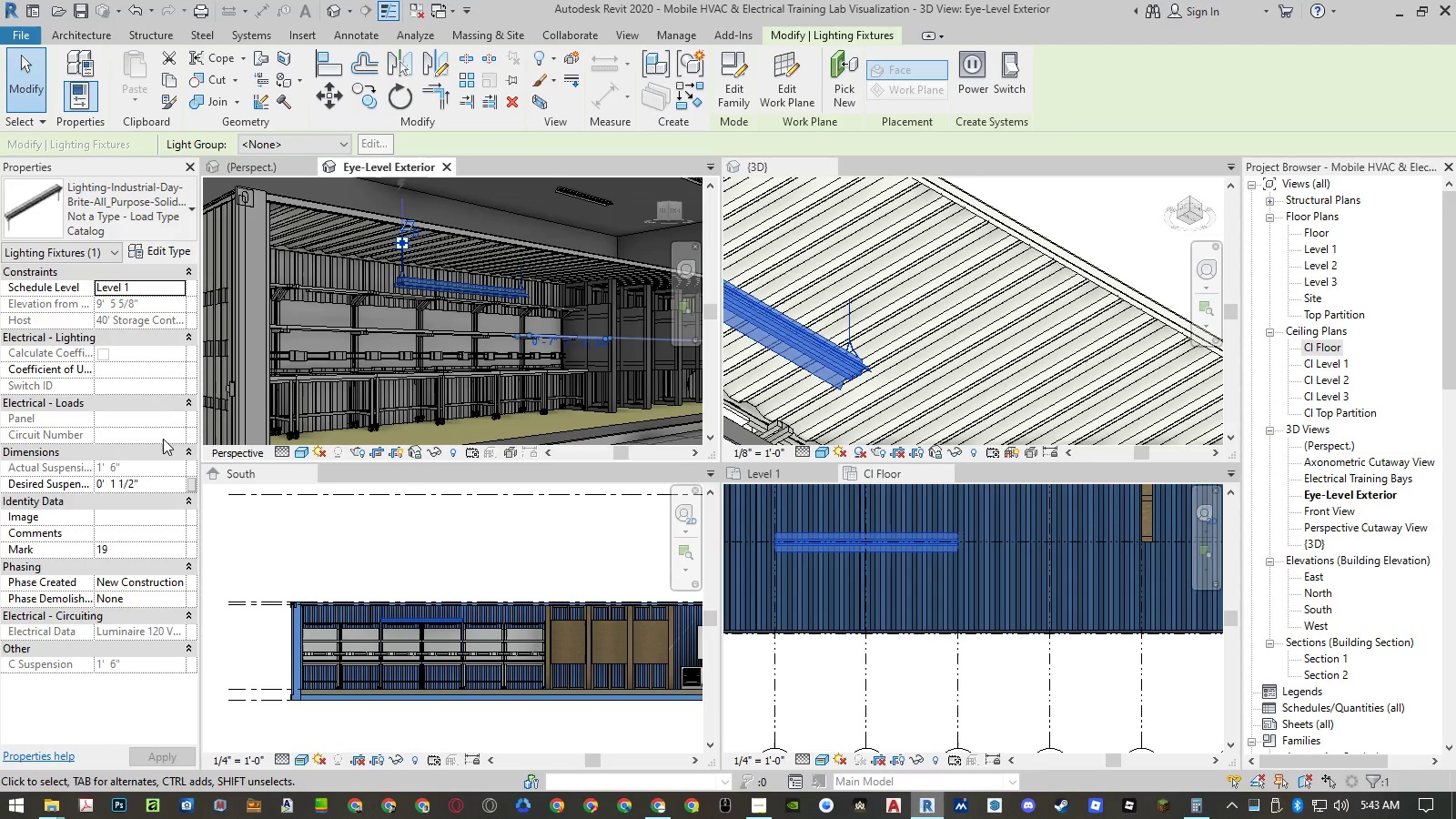 
left_click([136, 480])
 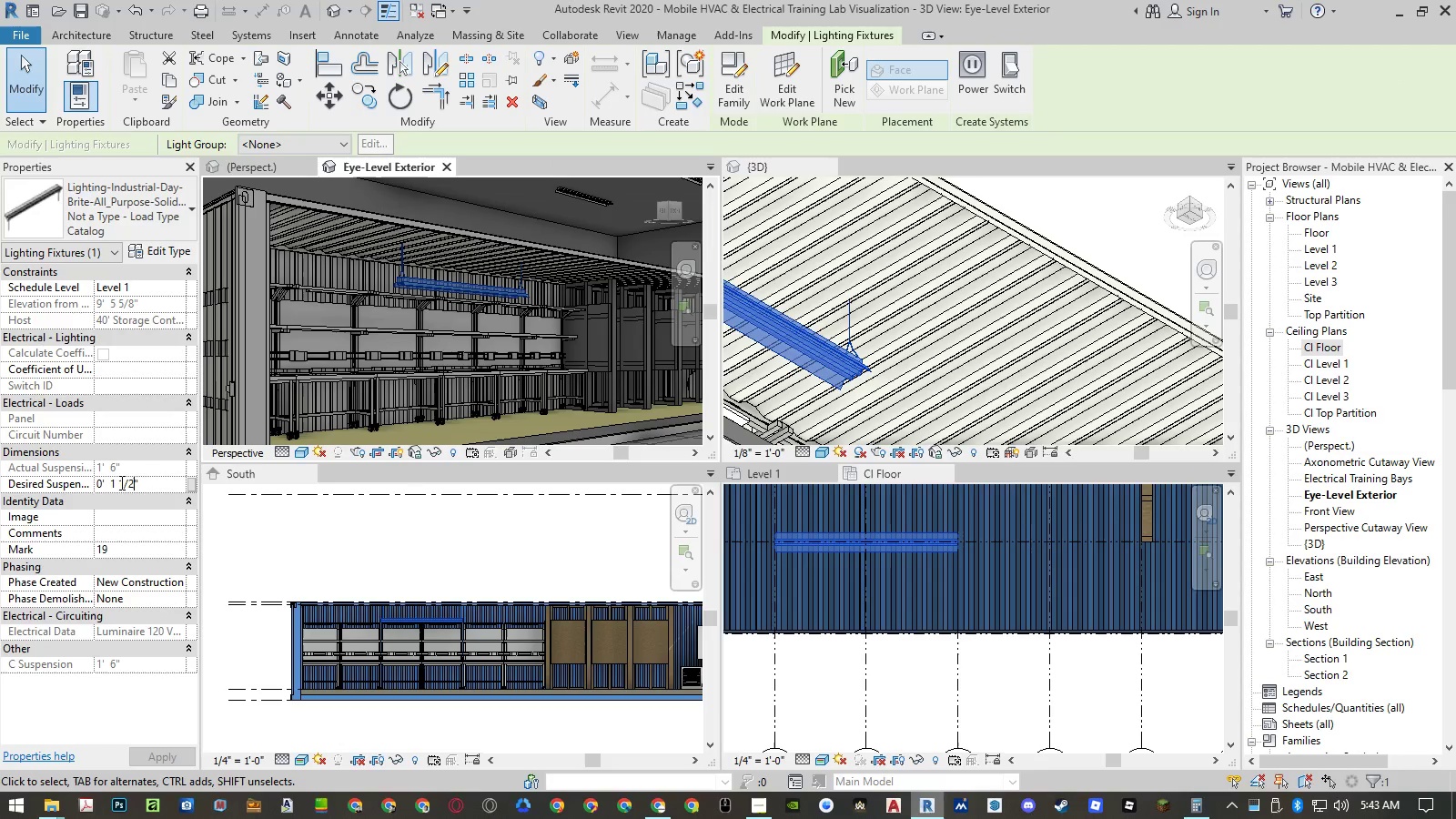 
left_click([117, 482])
 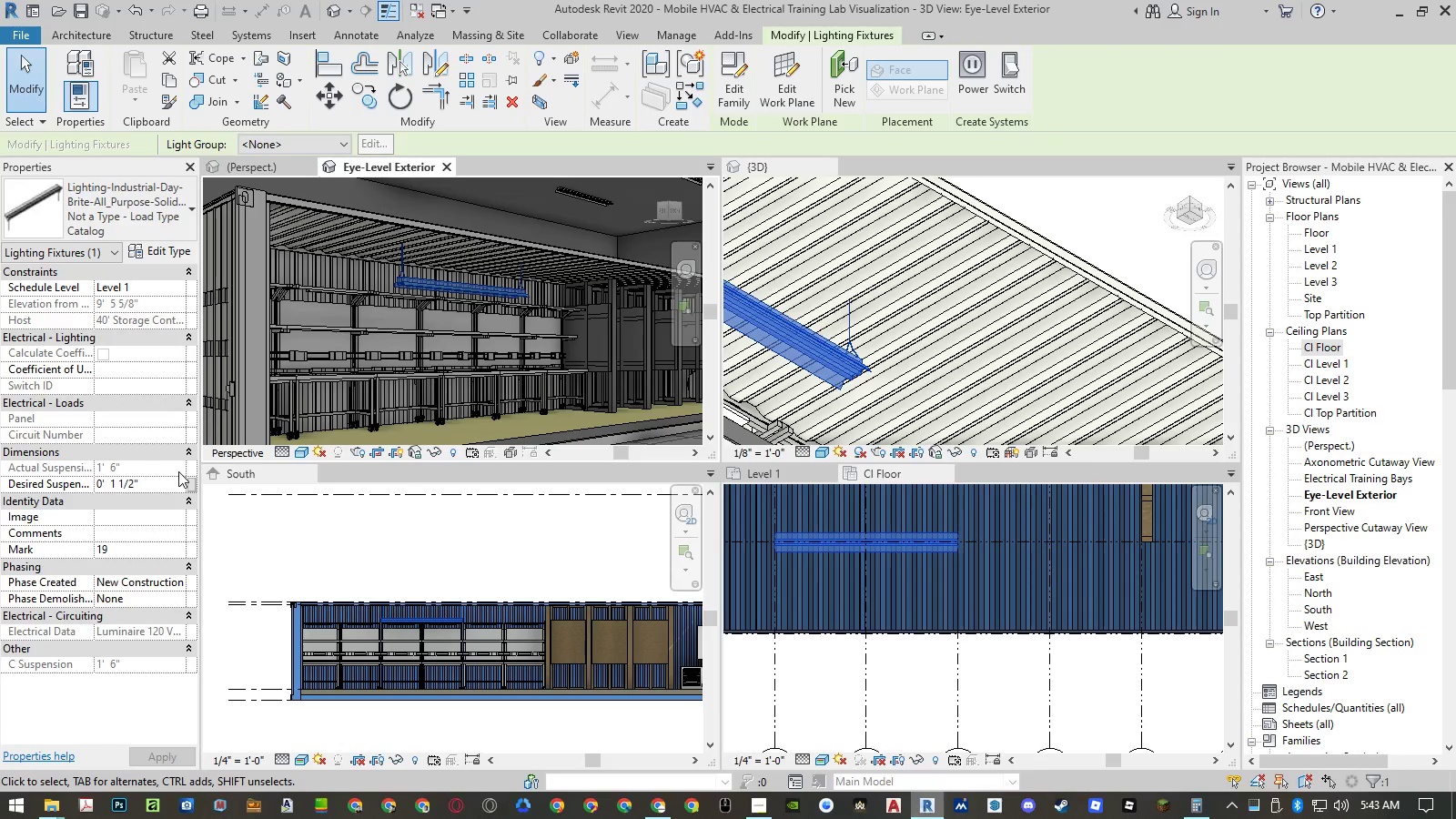 
key(Backspace)
 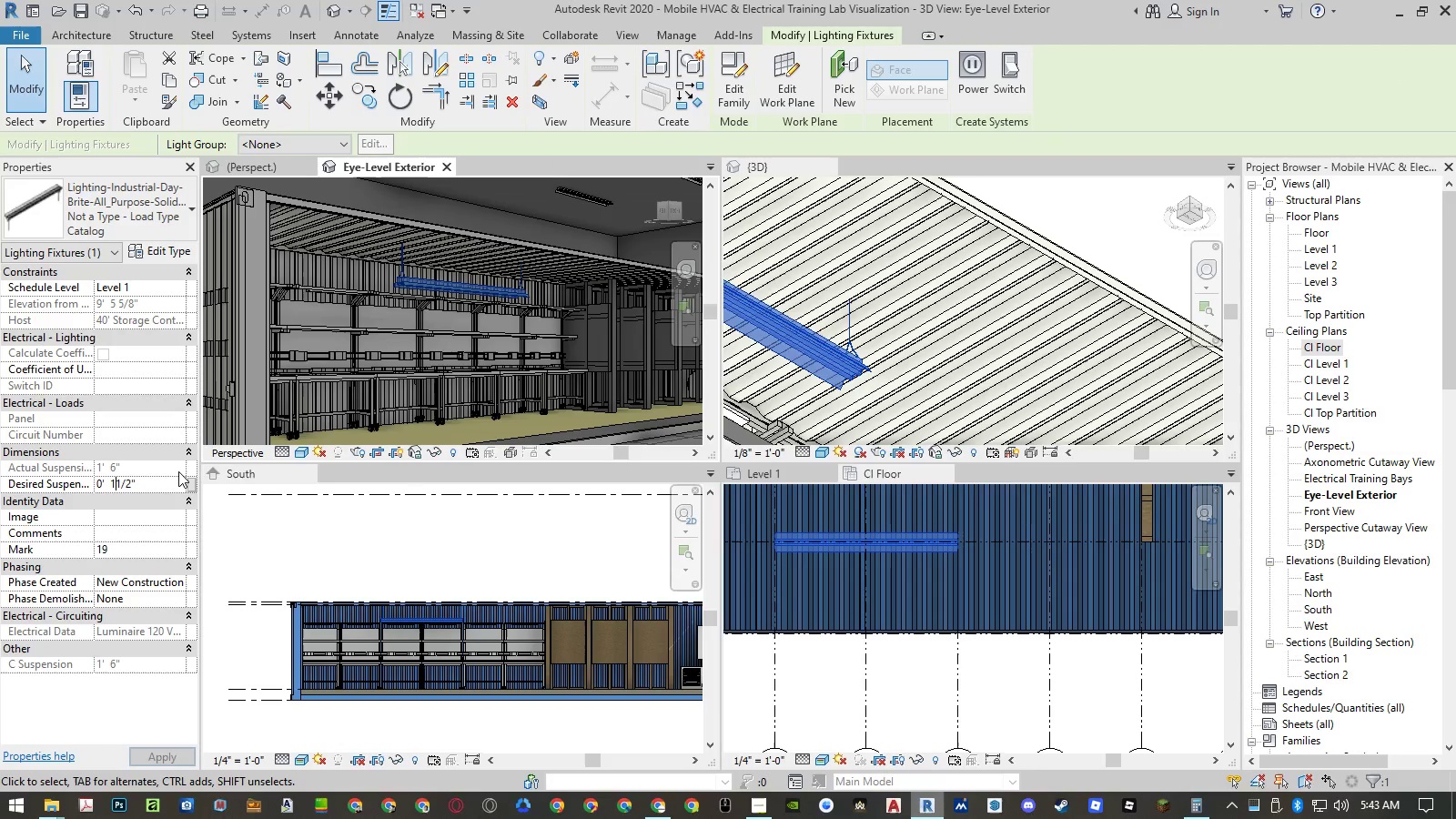 
key(Backspace)
 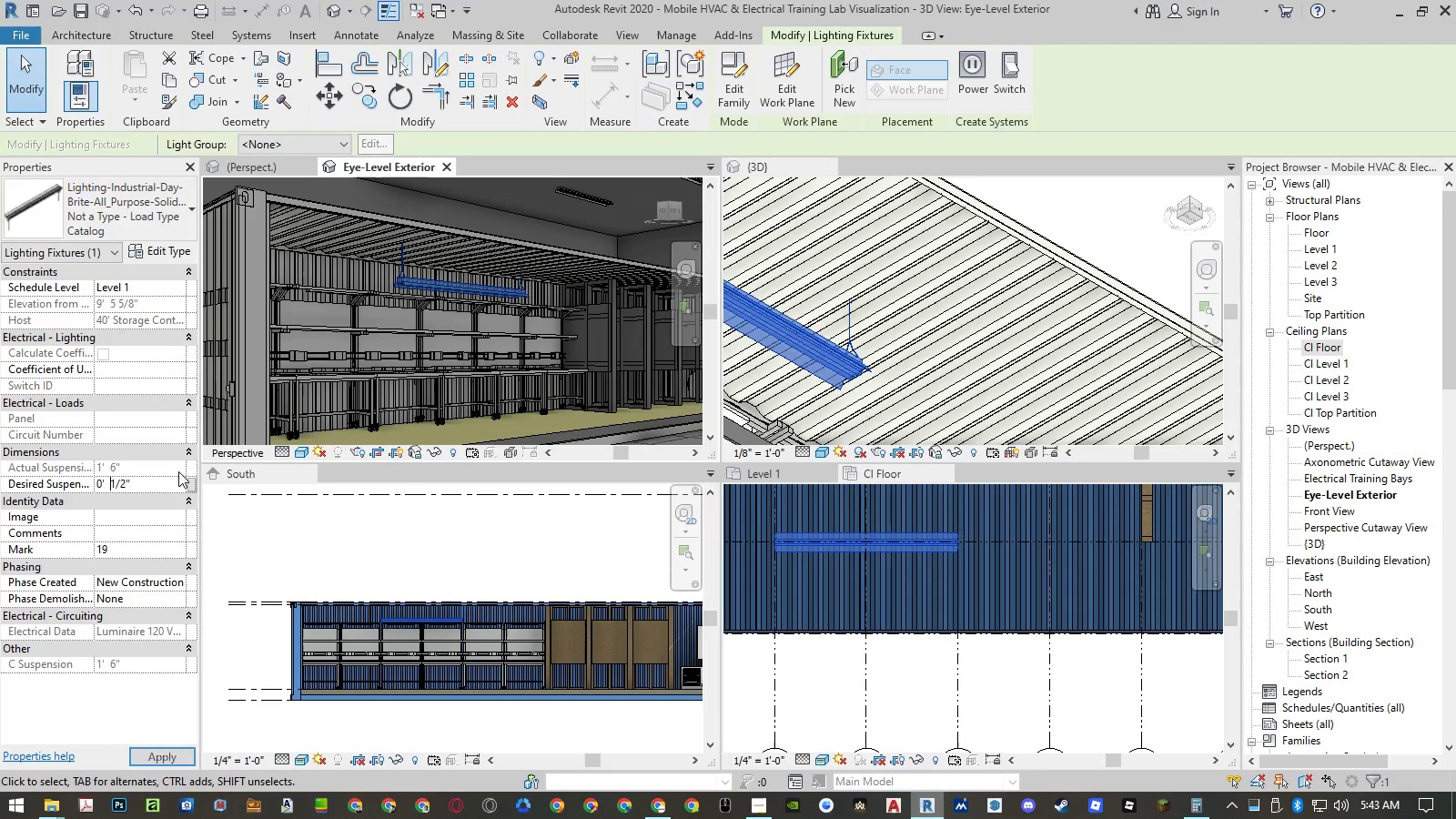 
key(Enter)
 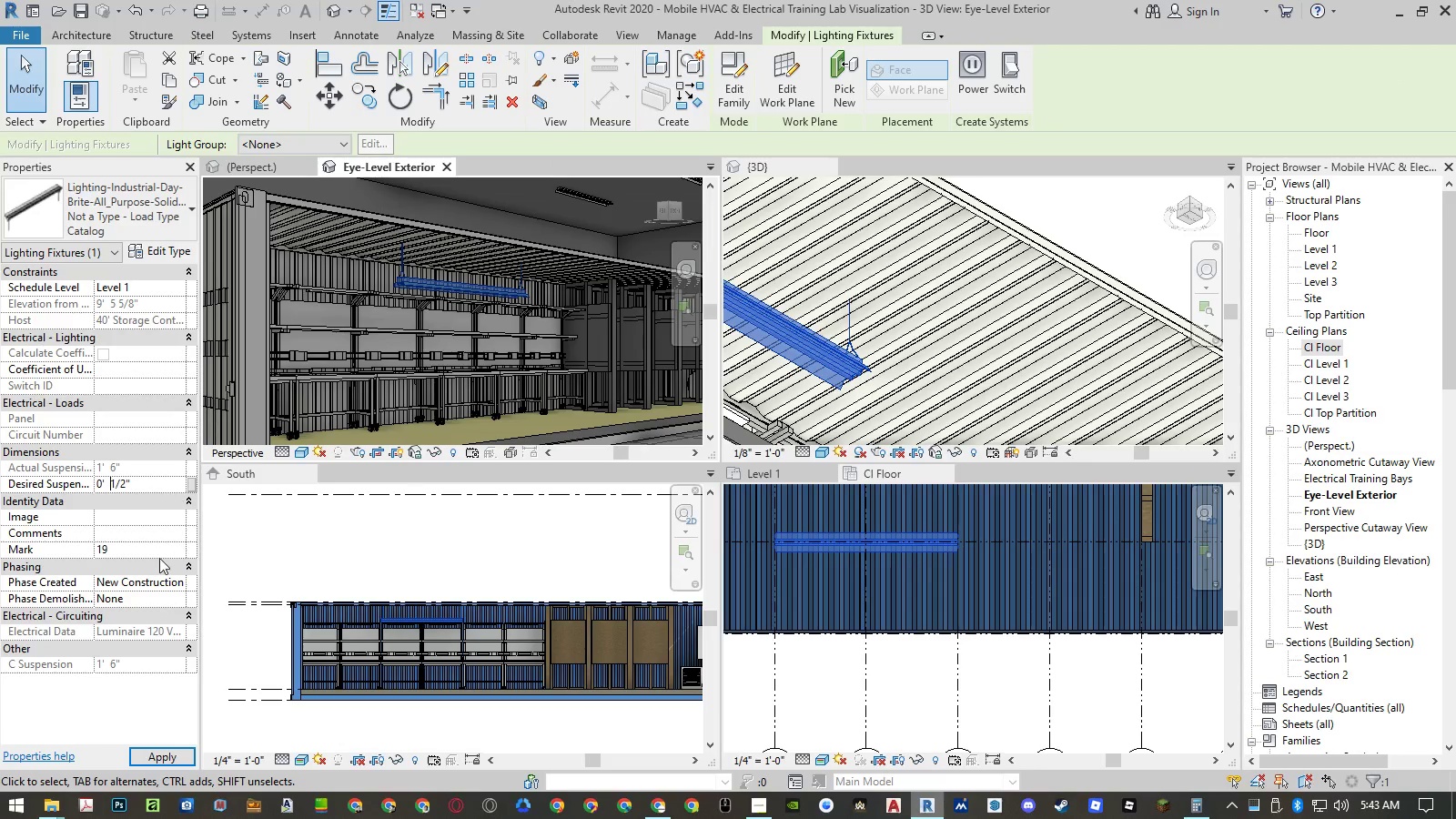 
key(Enter)
 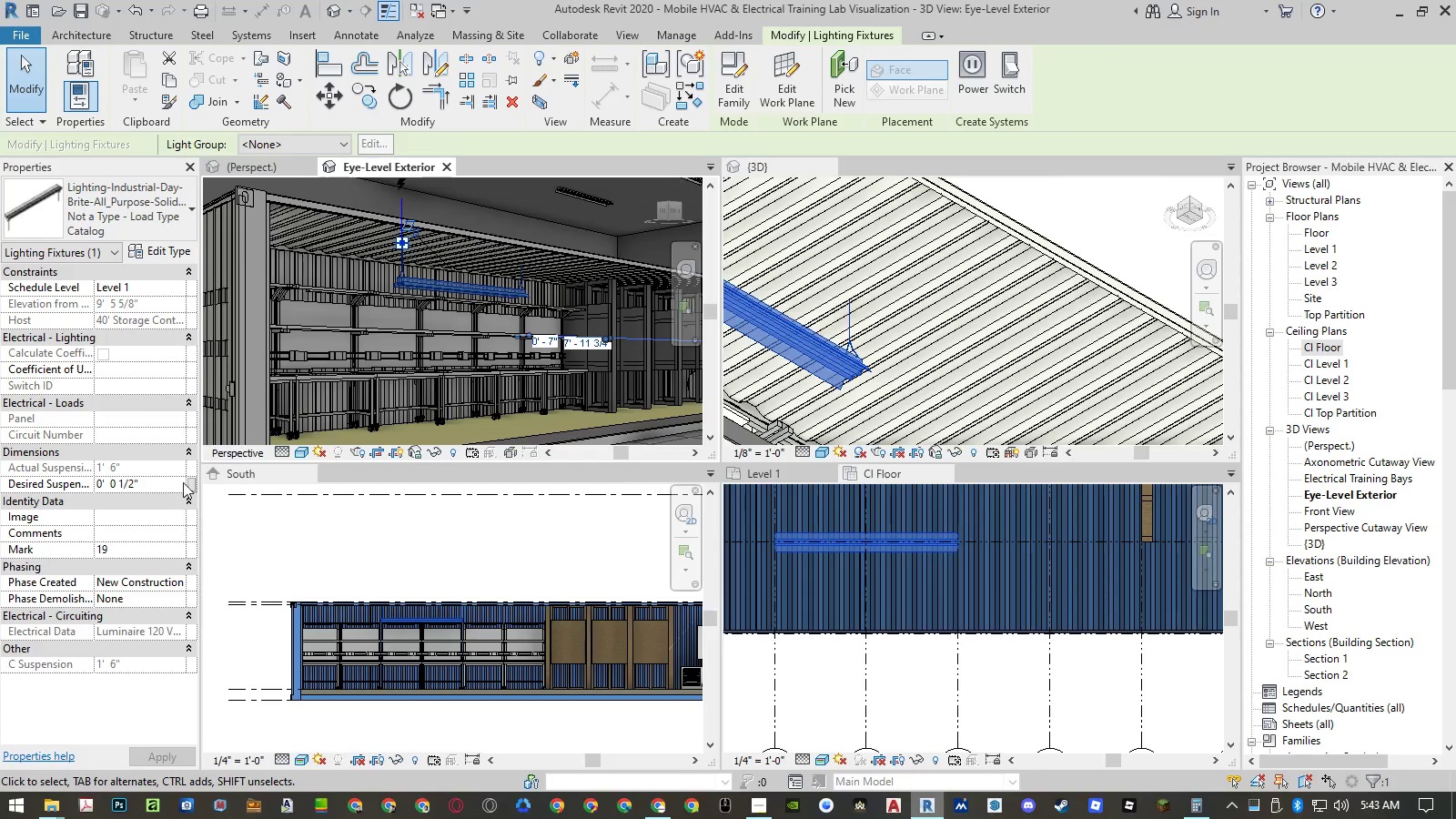 
wait(9.44)
 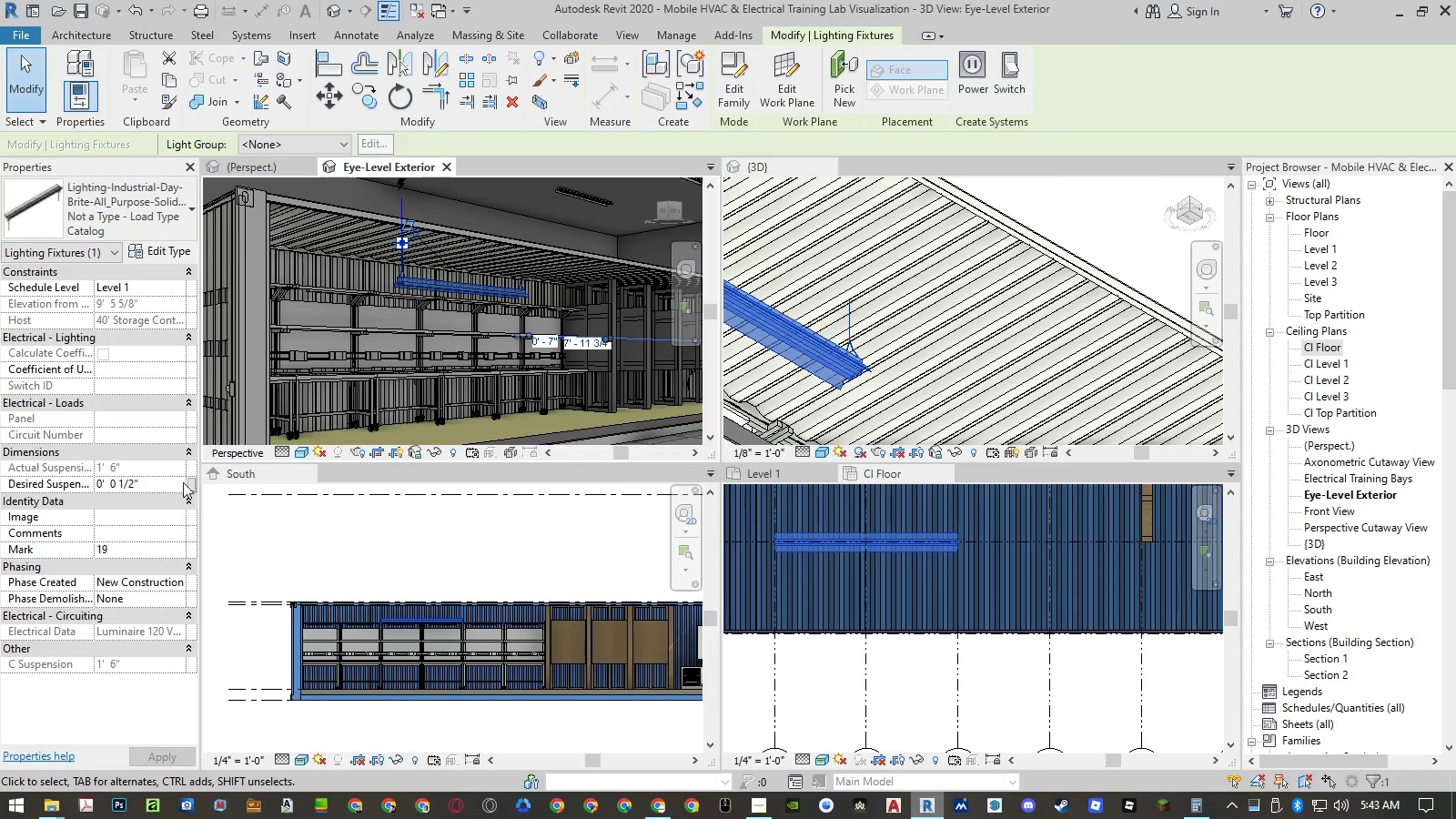 
left_click([165, 258])
 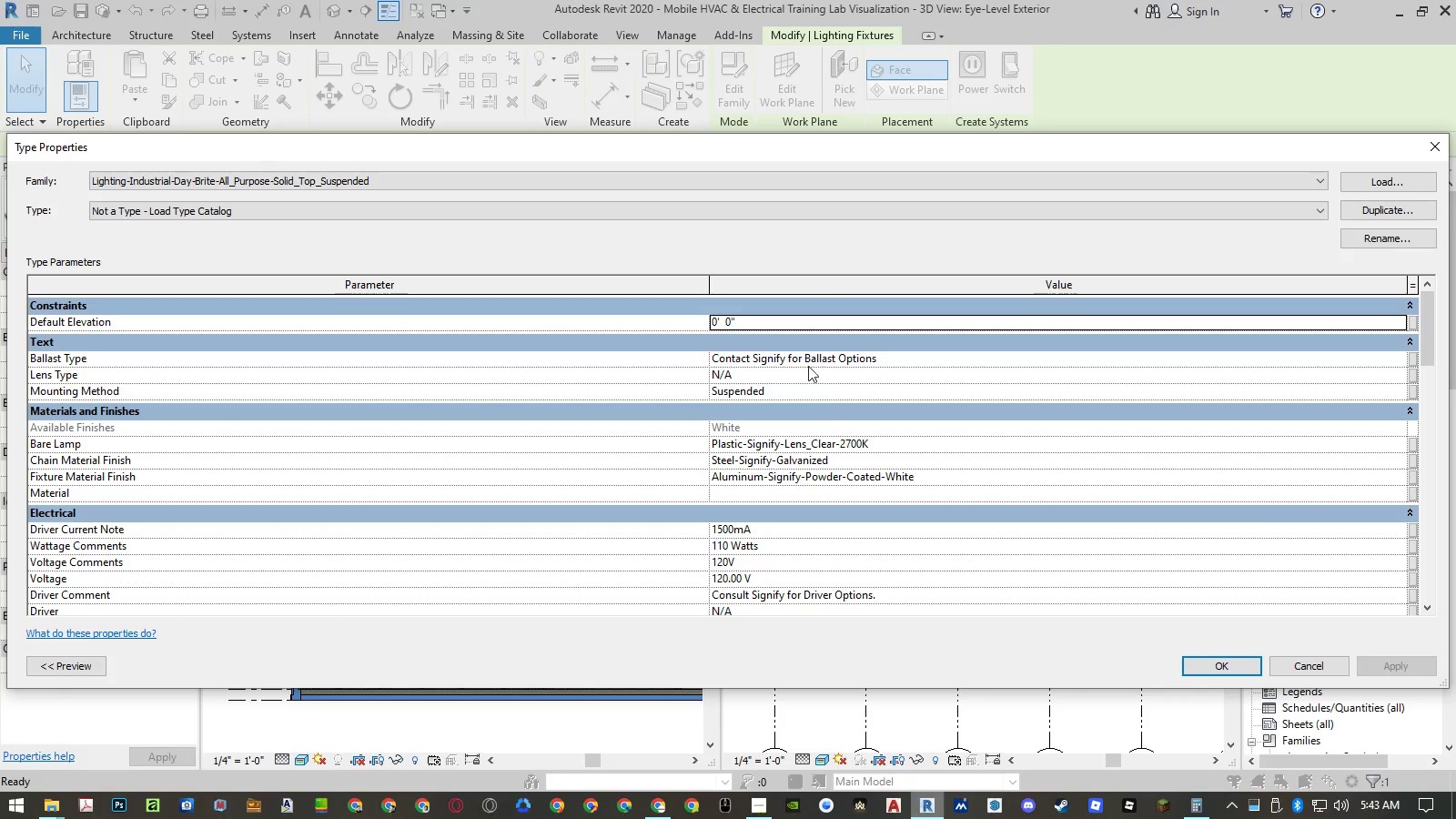 
scroll: coordinate [832, 455], scroll_direction: down, amount: 19.0
 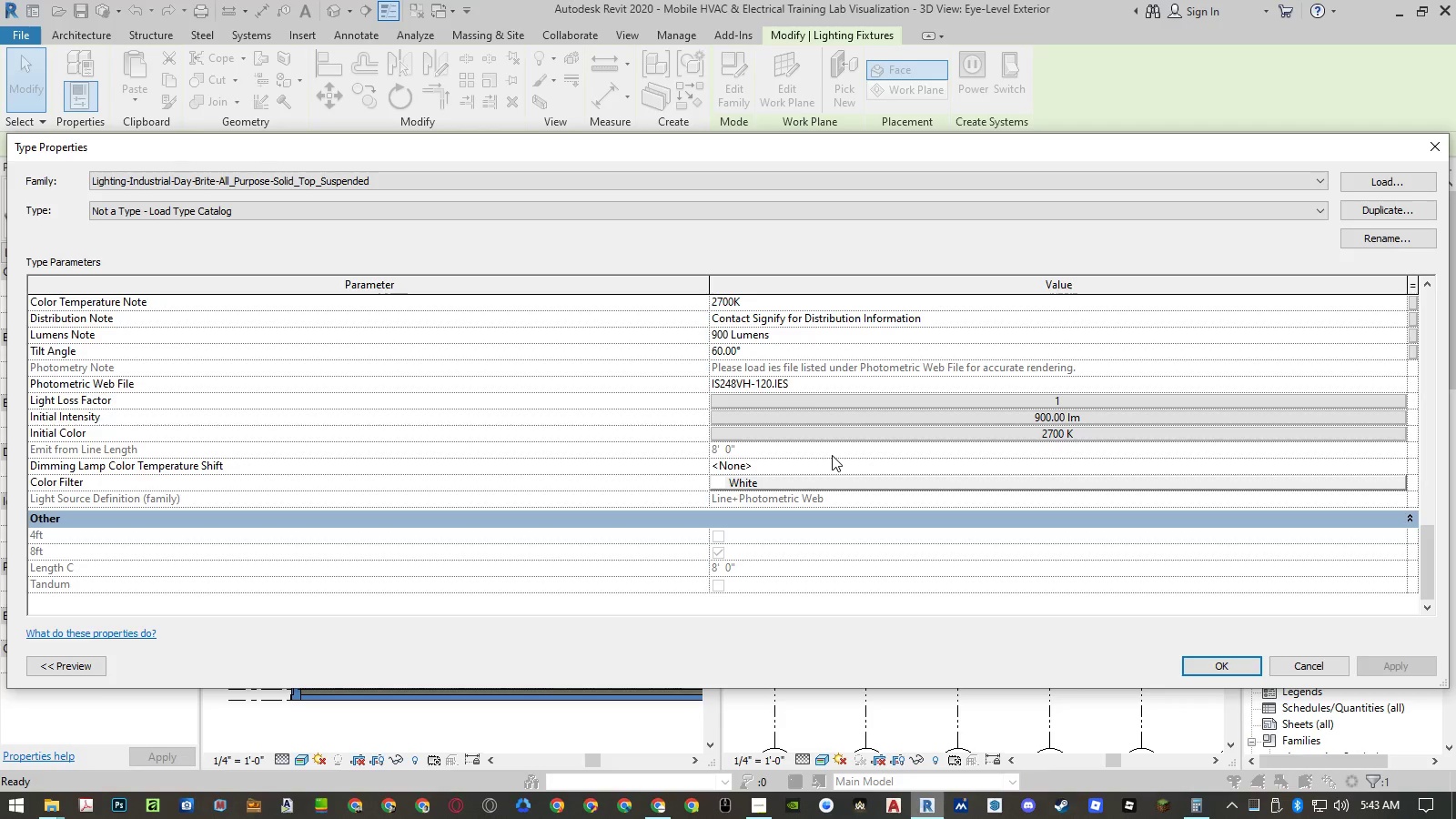 
scroll: coordinate [832, 455], scroll_direction: up, amount: 1.0
 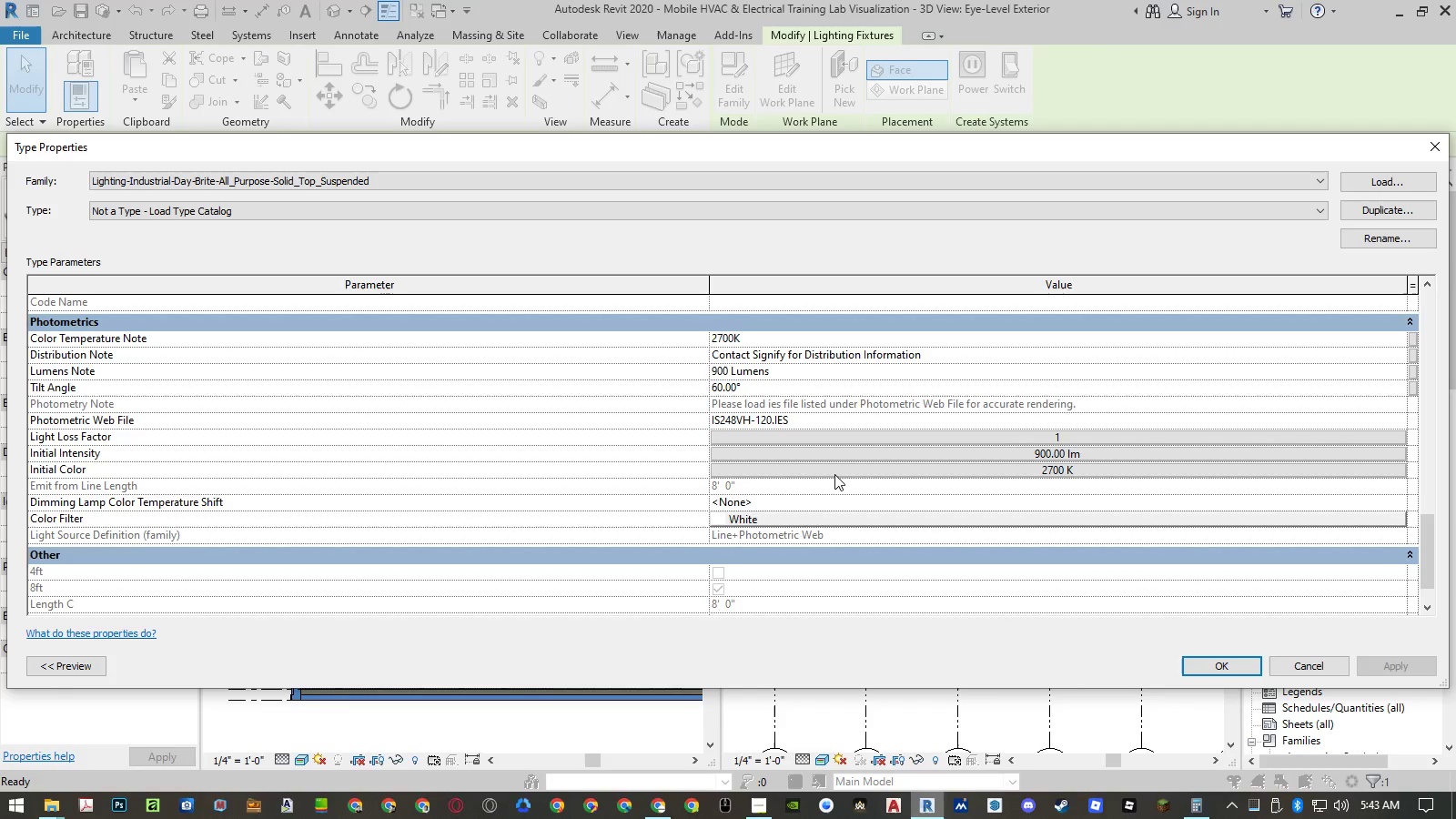 
left_click([835, 473])
 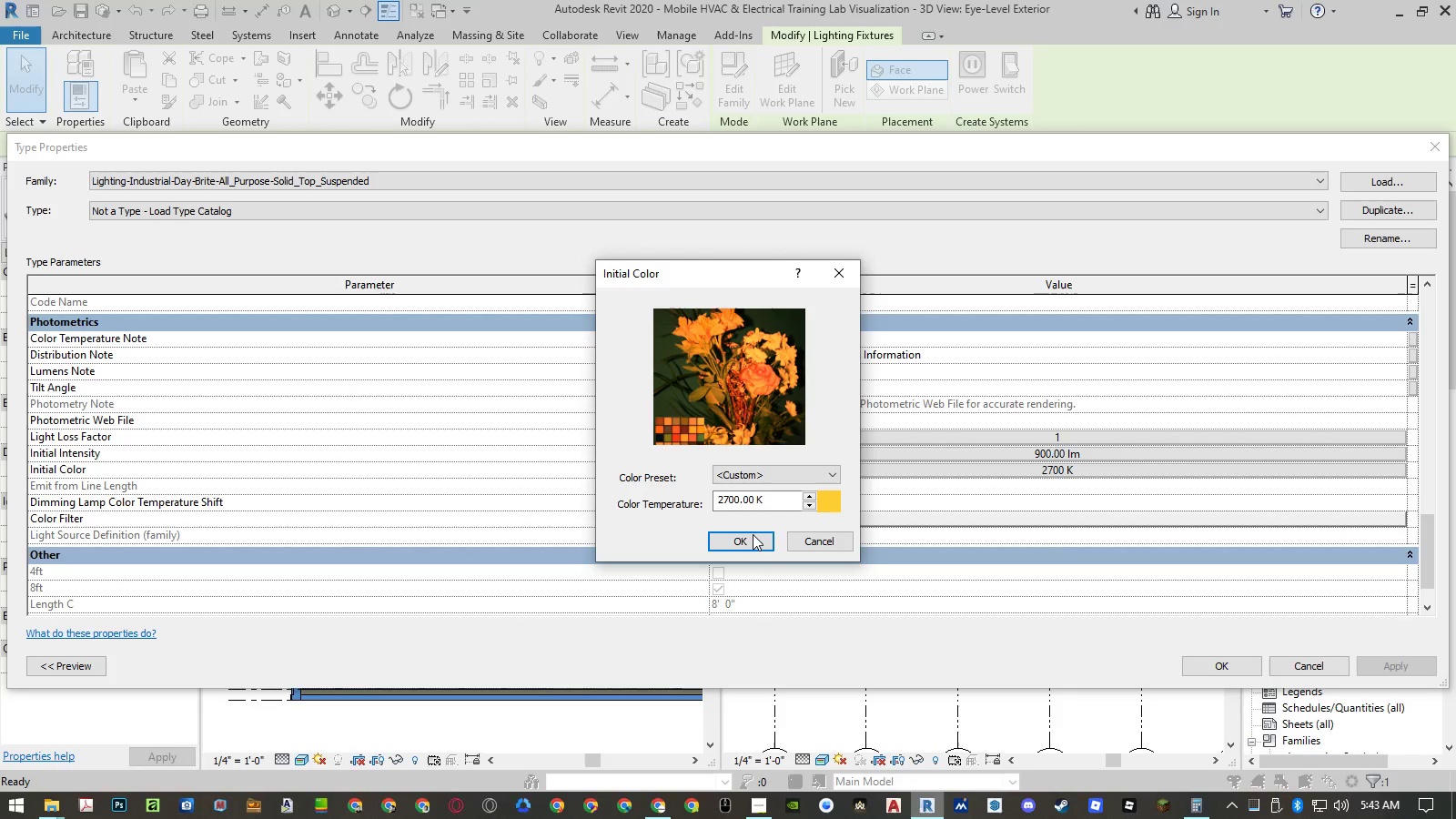 
left_click([764, 481])
 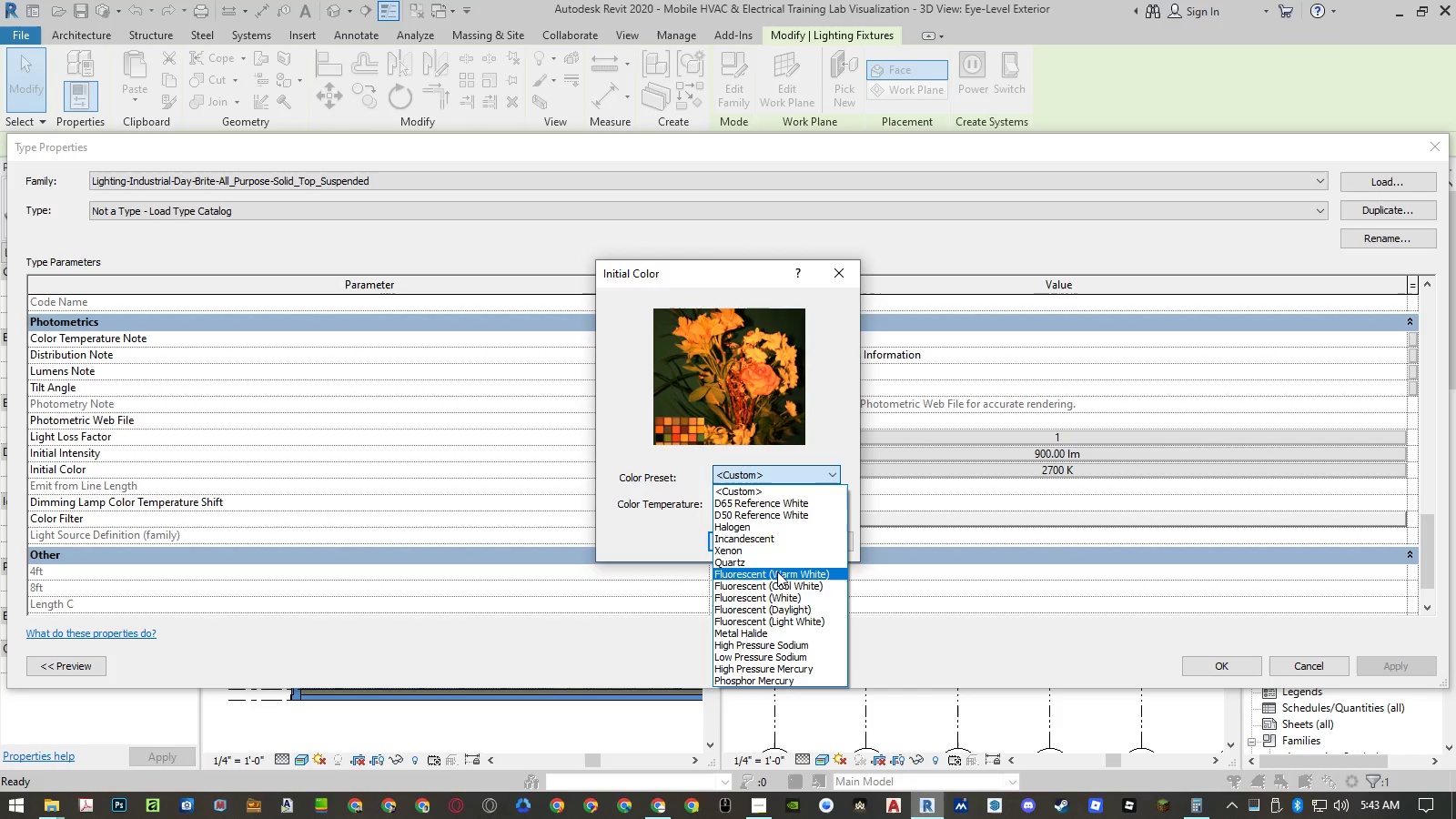 
left_click([775, 606])
 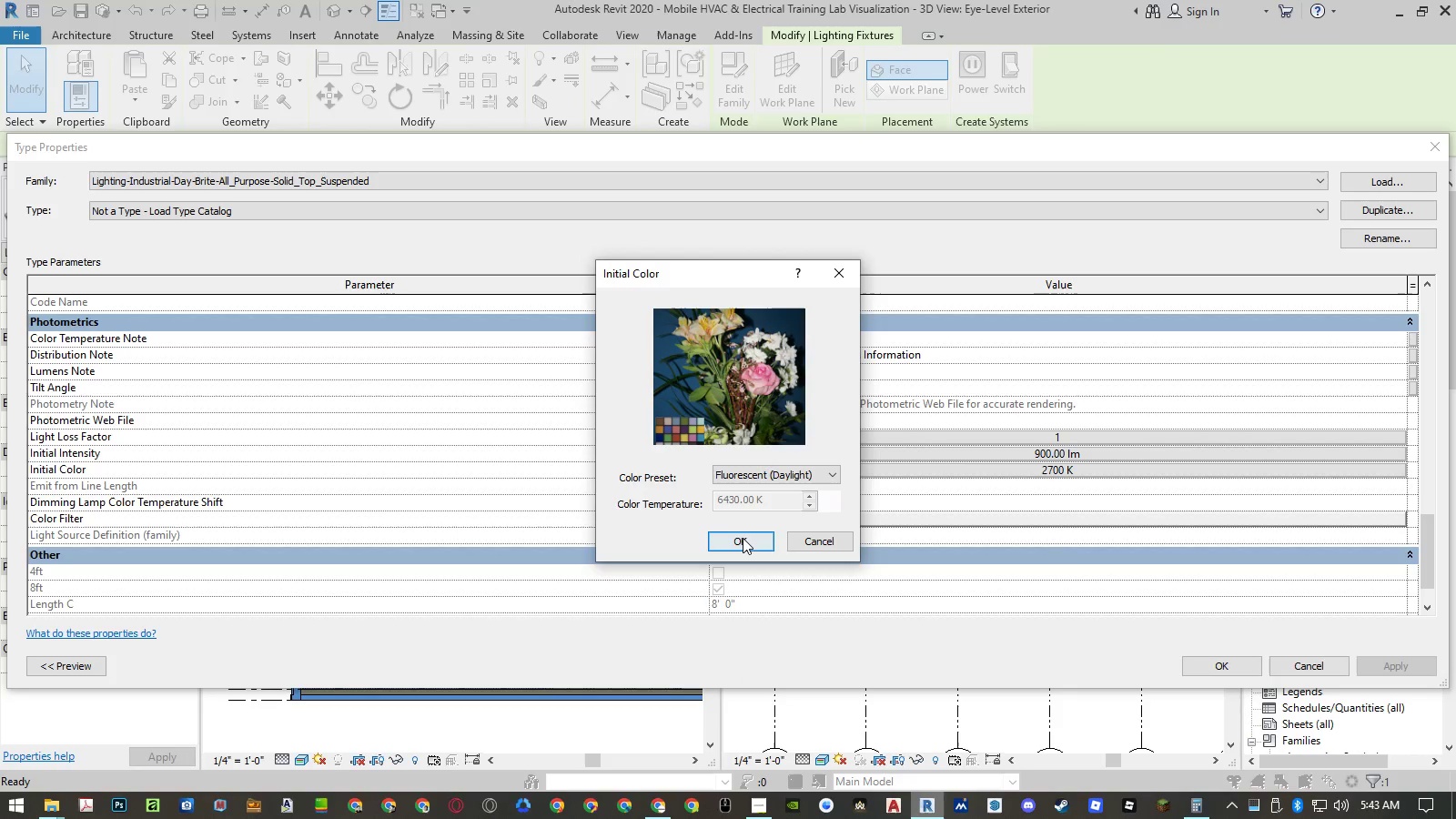 
left_click([743, 538])
 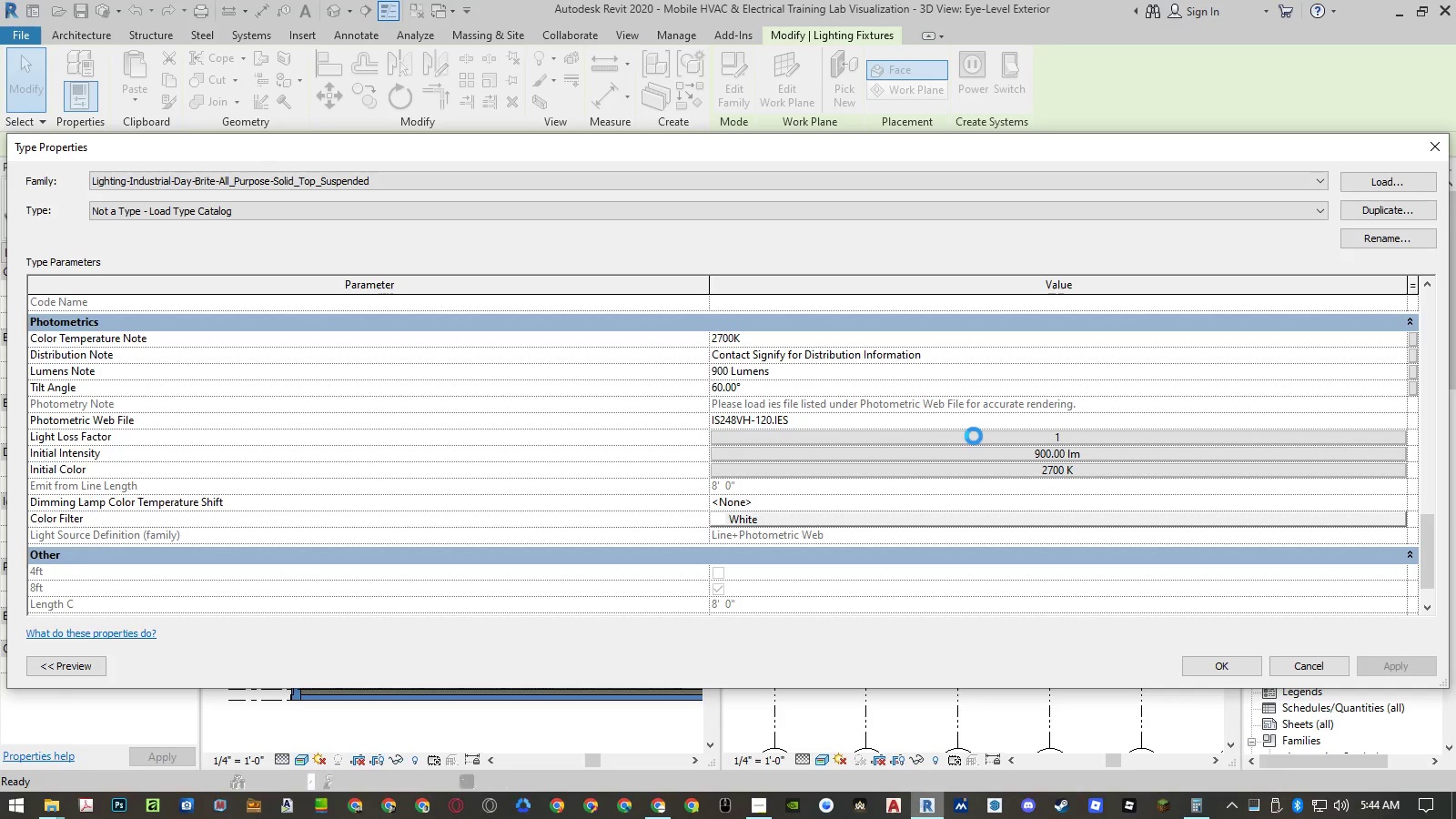 
wait(7.5)
 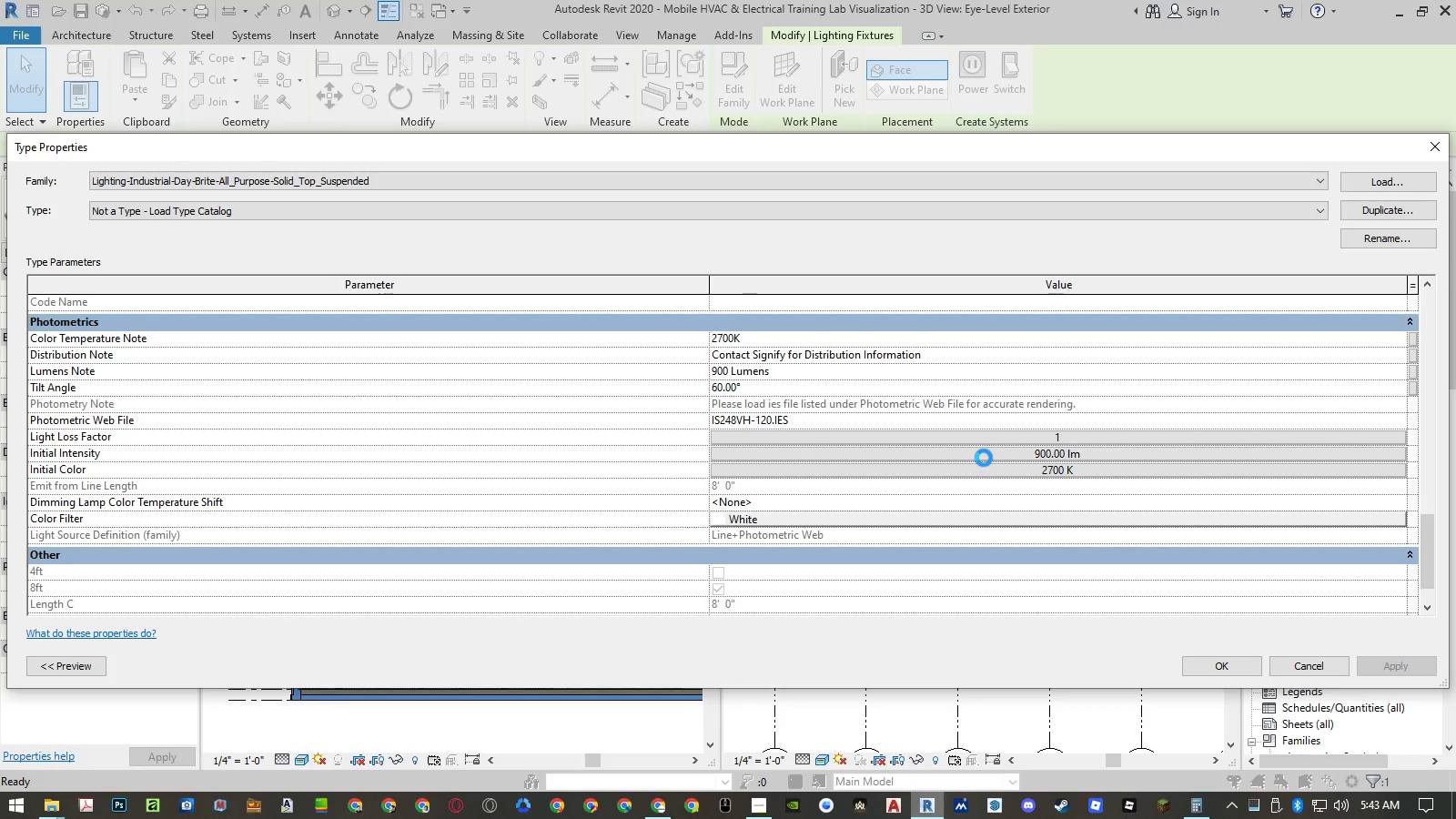 
left_click([965, 450])
 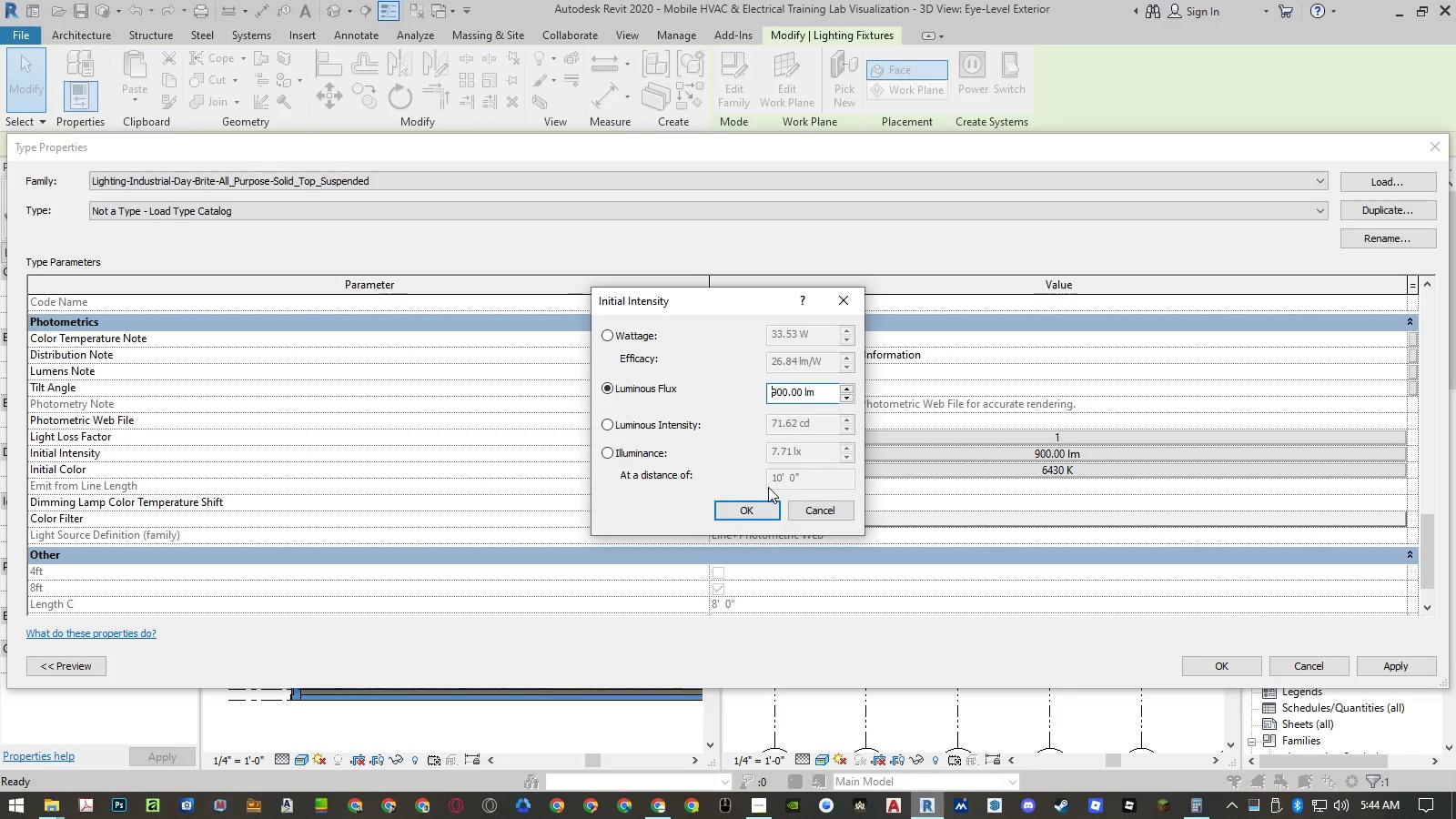 
left_click([806, 509])
 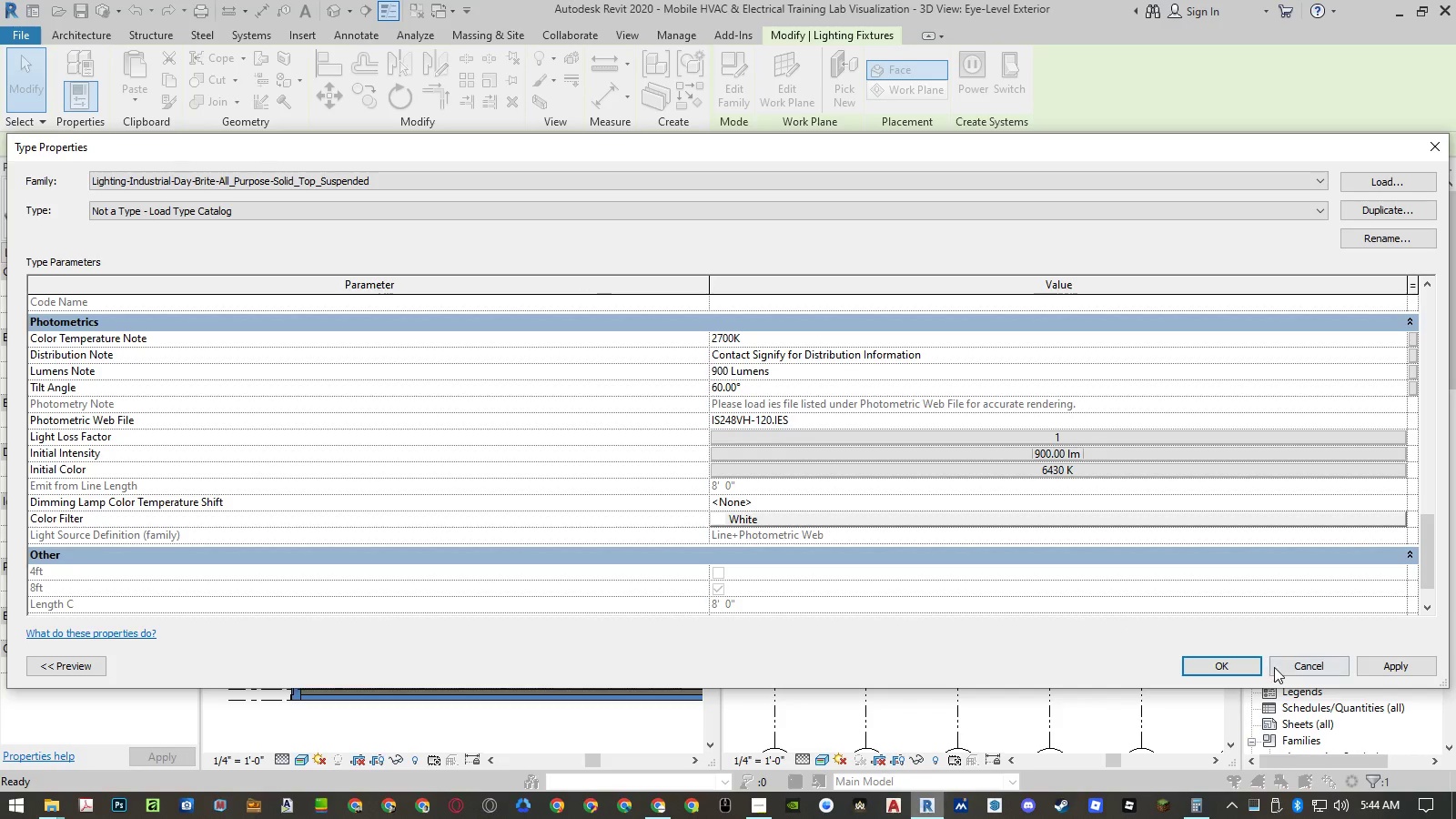 
left_click([1228, 668])
 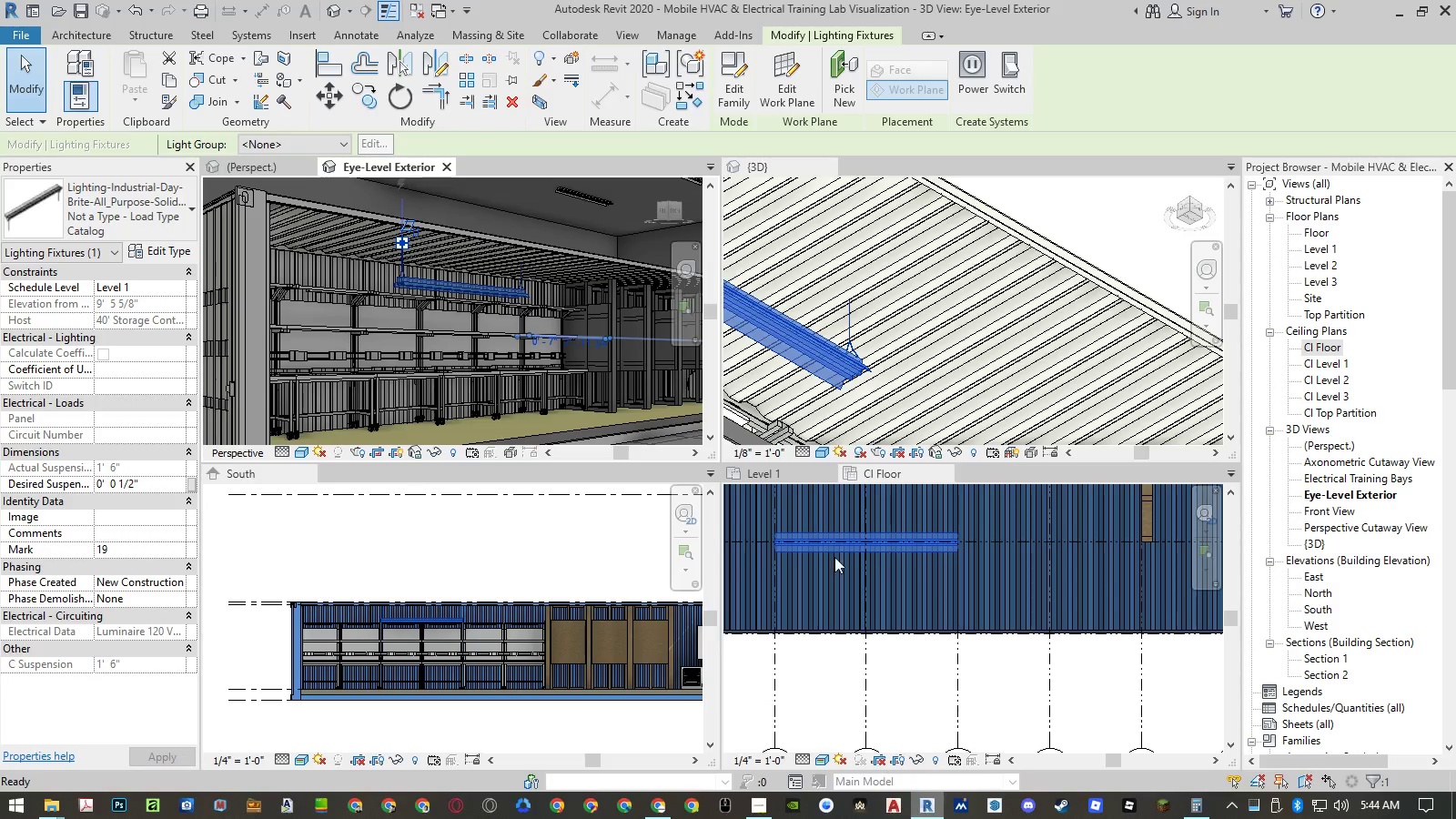 
left_click([519, 548])
 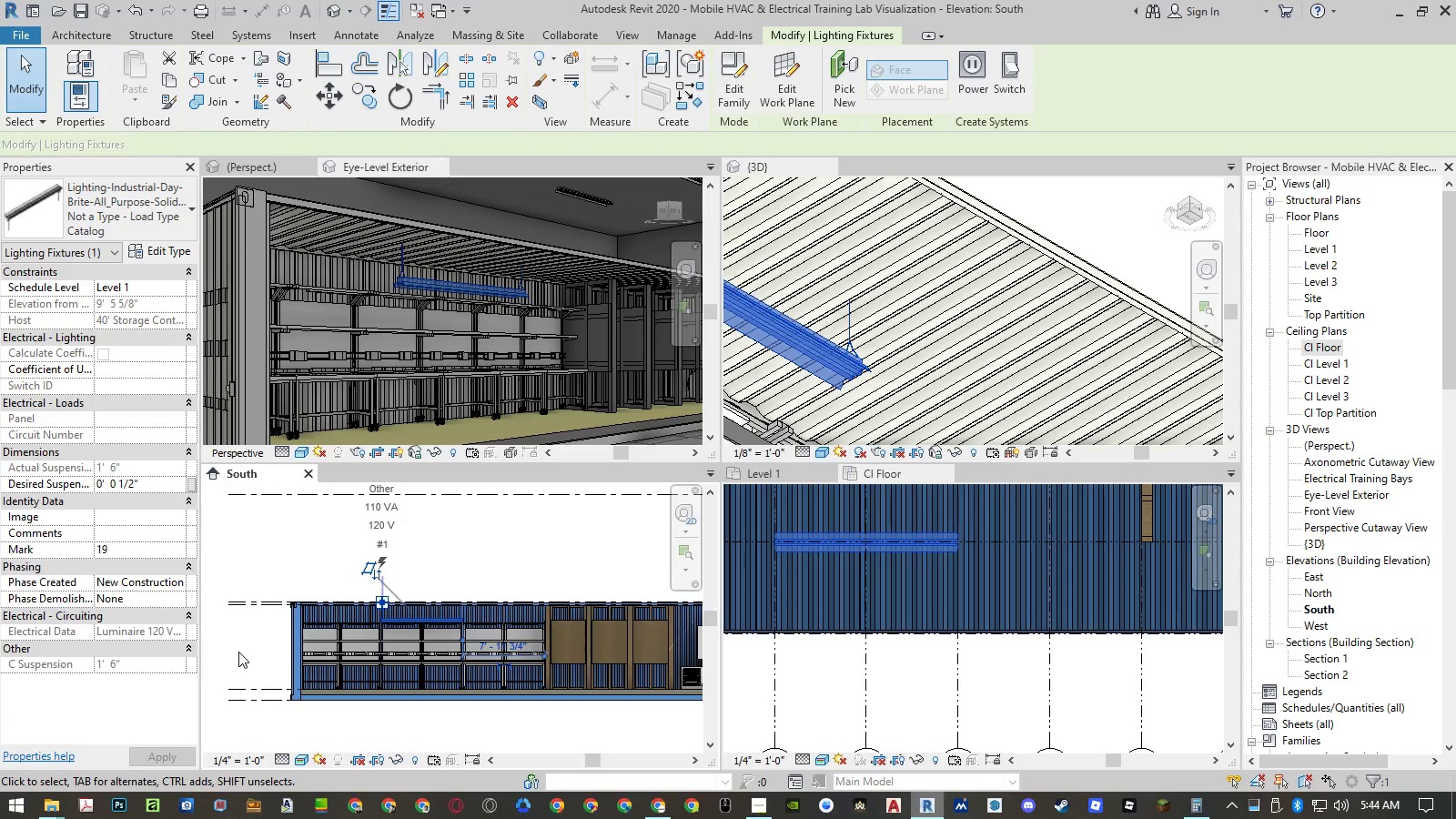 
left_click([240, 662])
 